 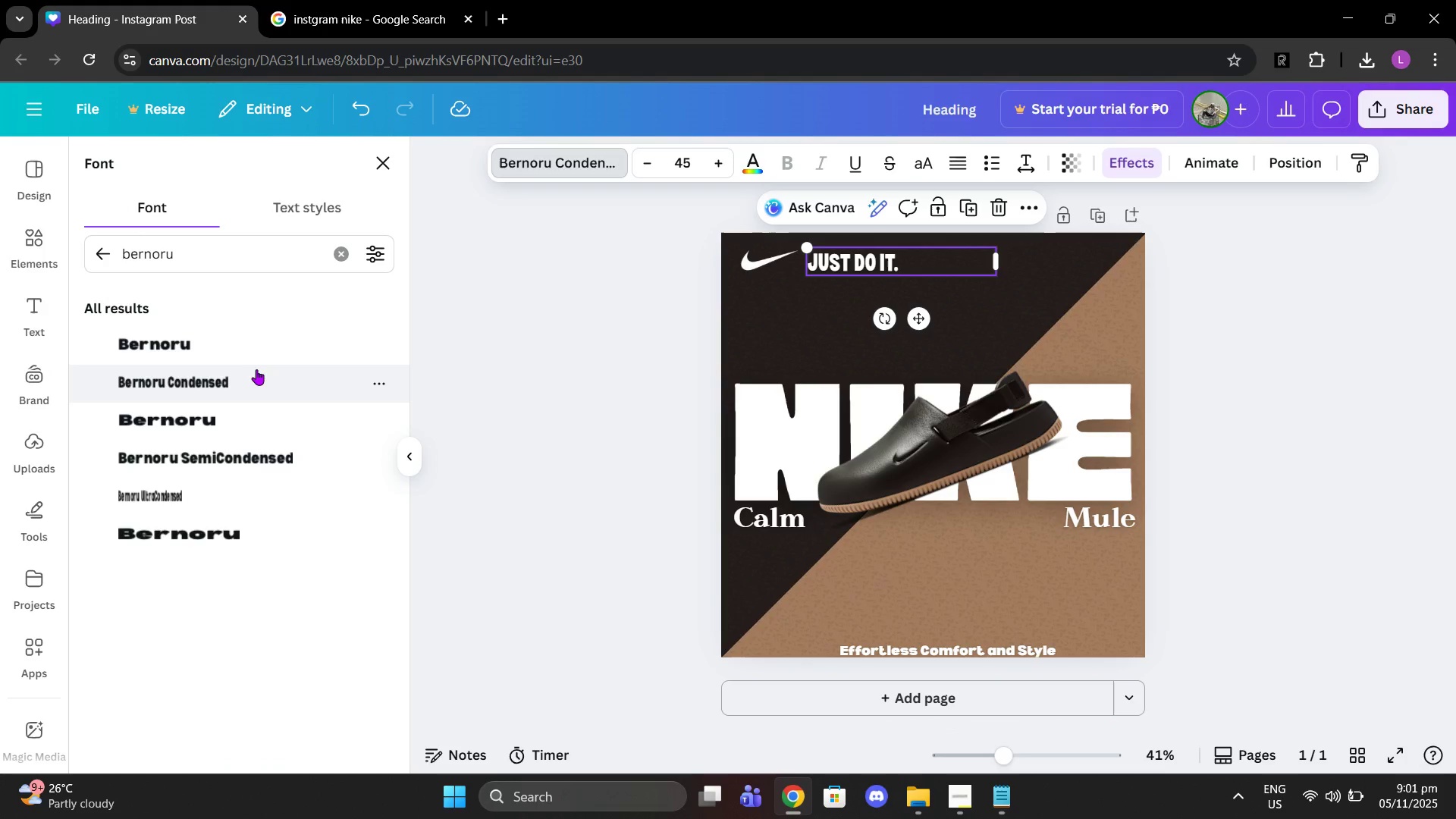 
key(Control+ControlLeft)
 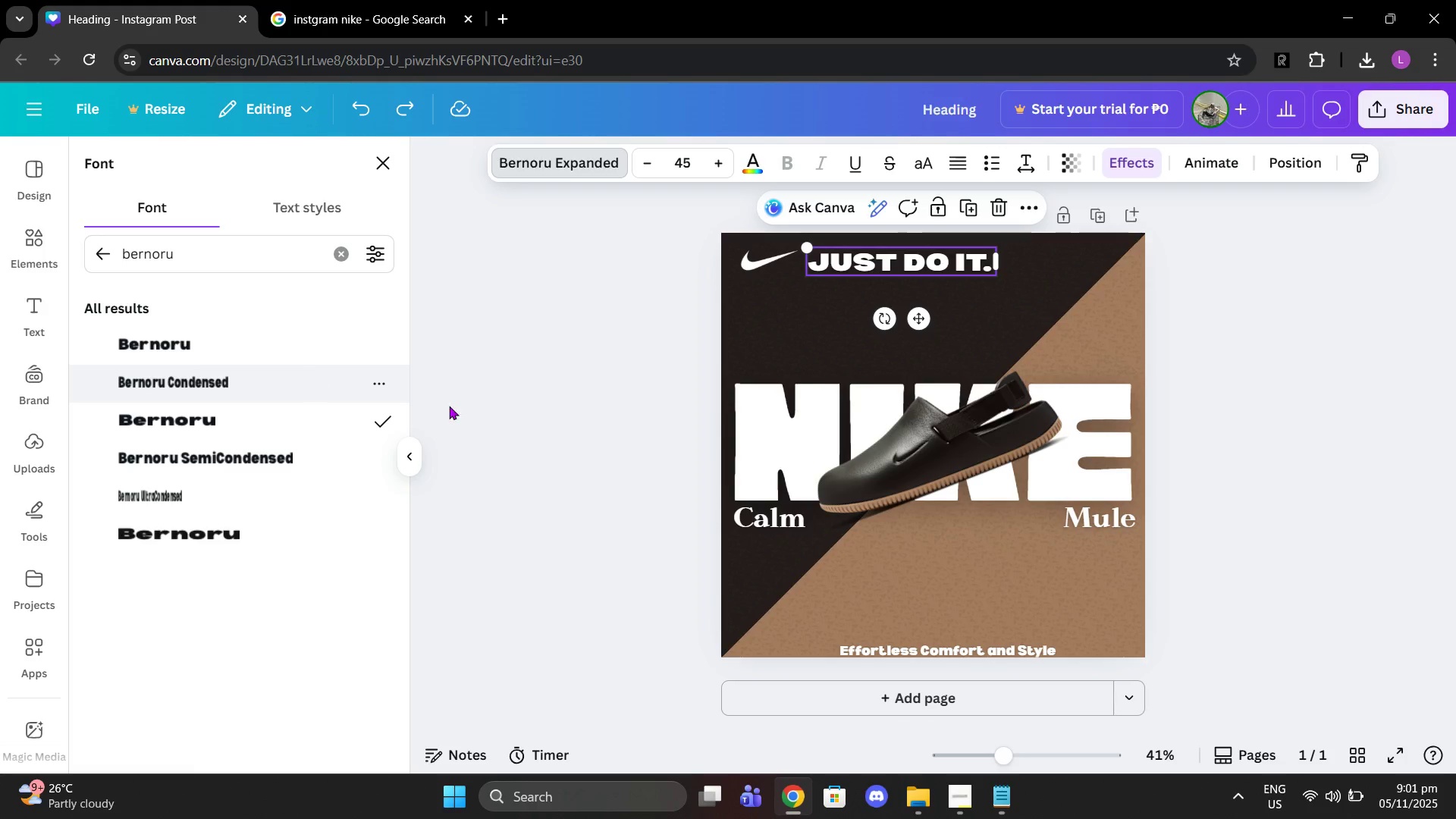 
key(Control+Z)
 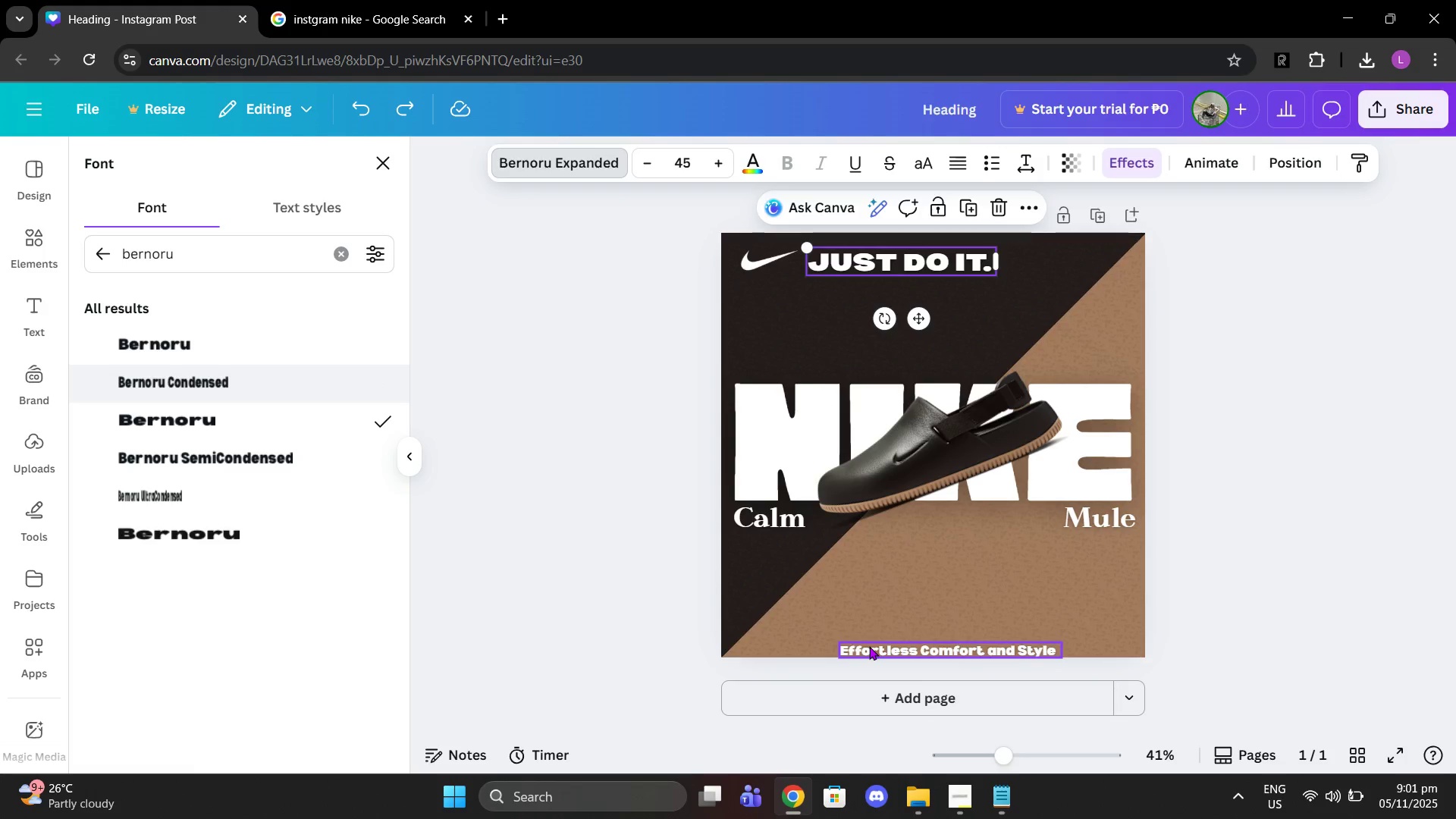 
left_click([869, 646])
 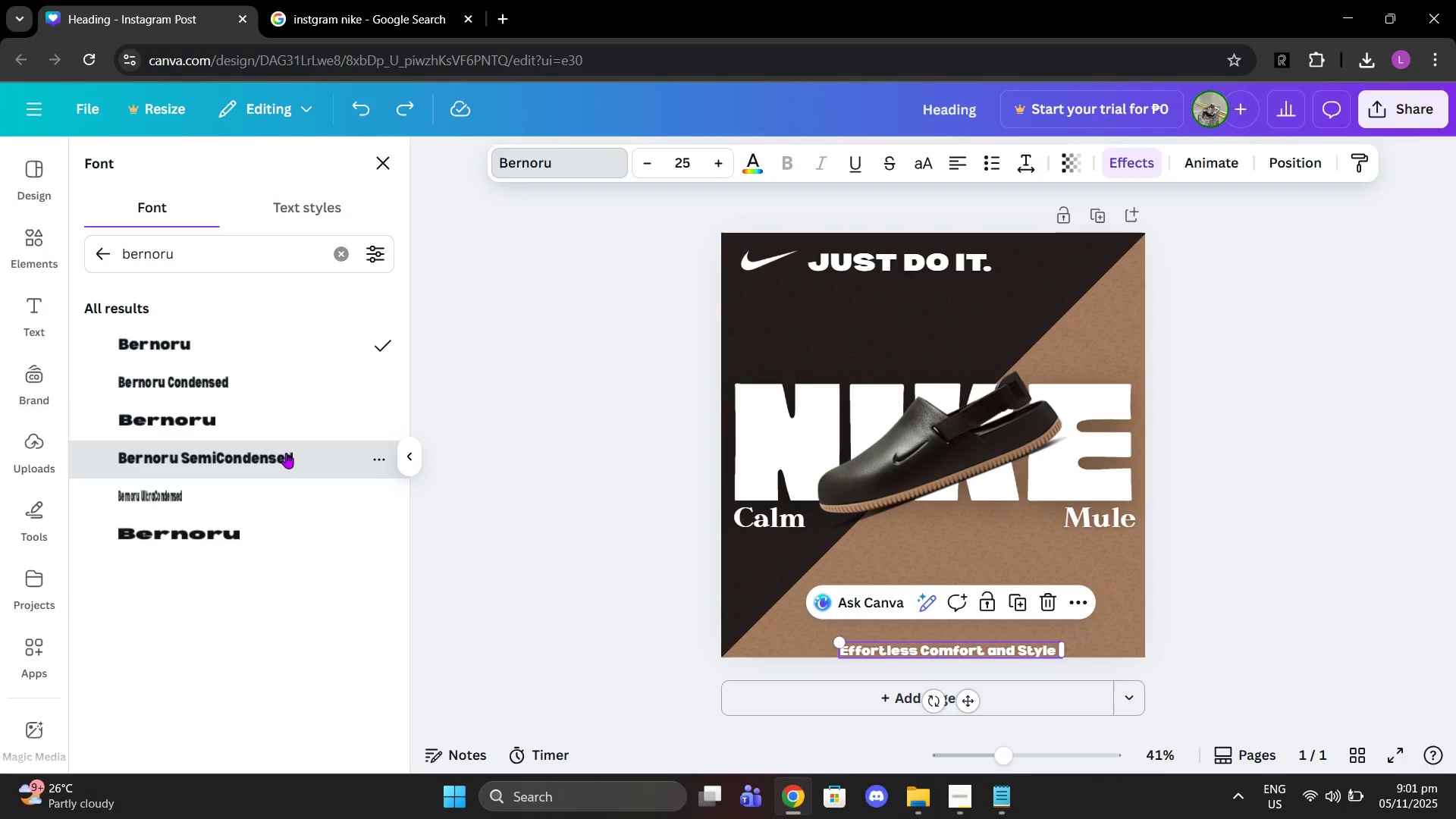 
left_click([286, 453])
 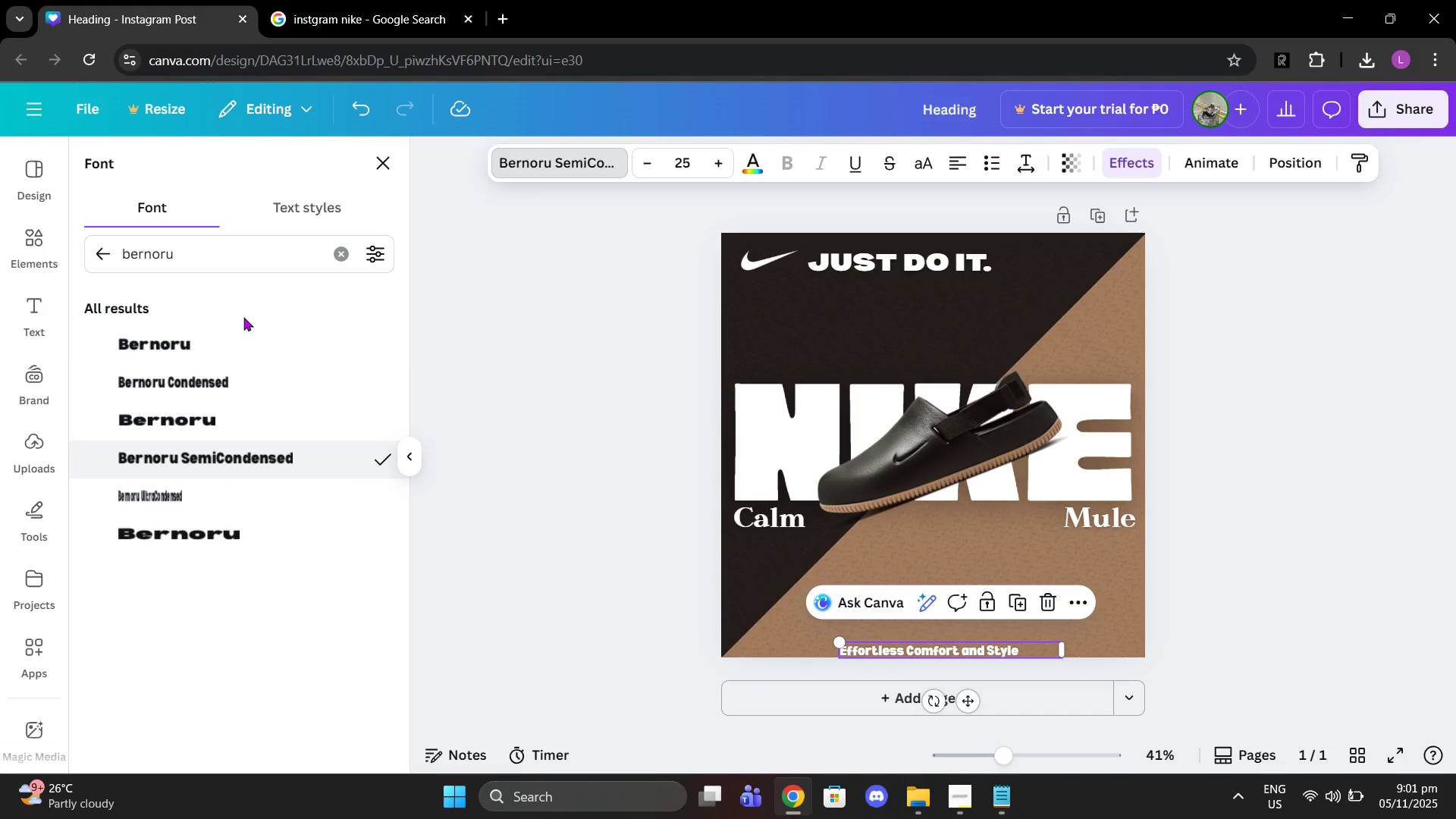 
left_click([234, 343])
 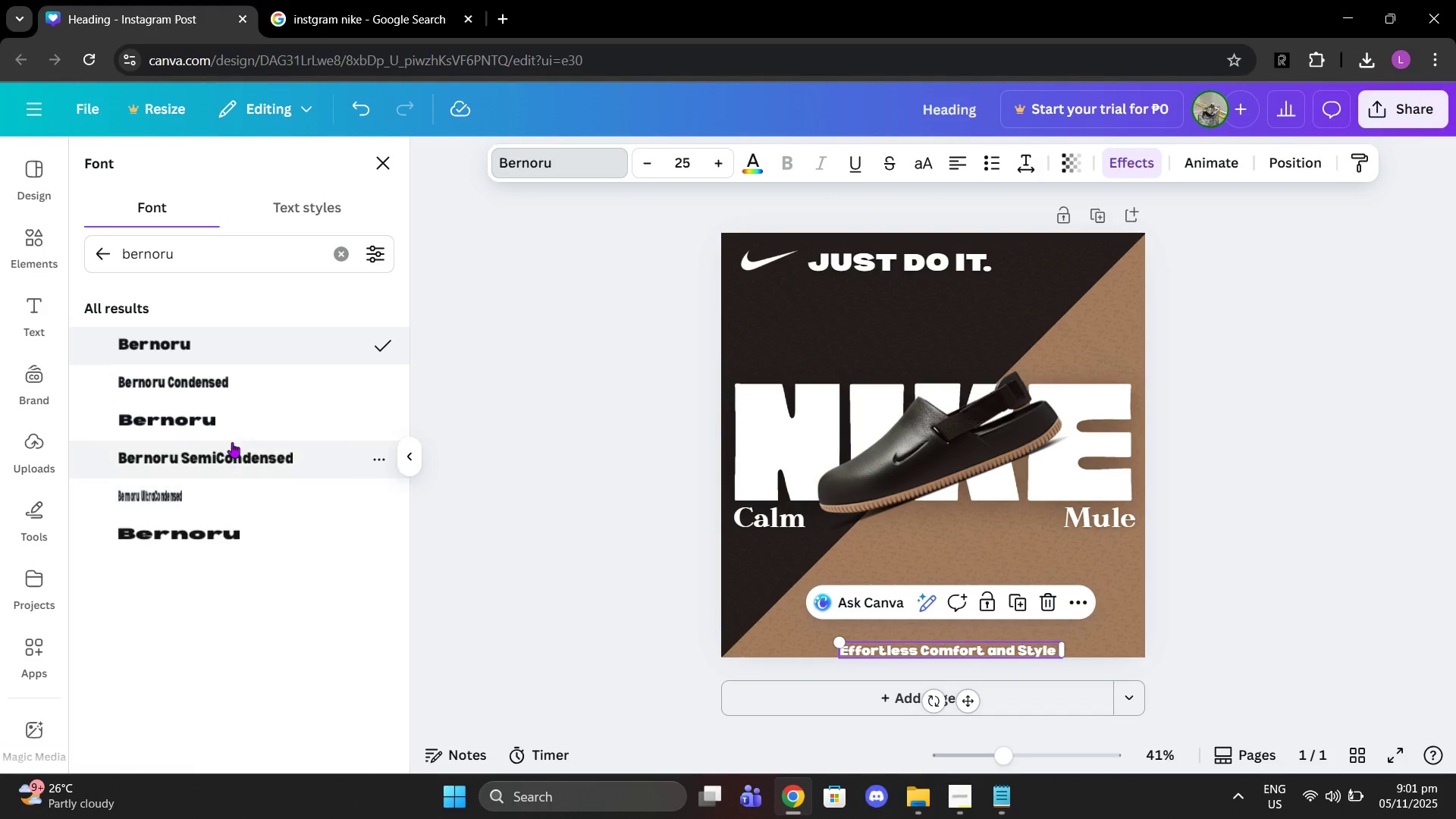 
left_click([225, 425])
 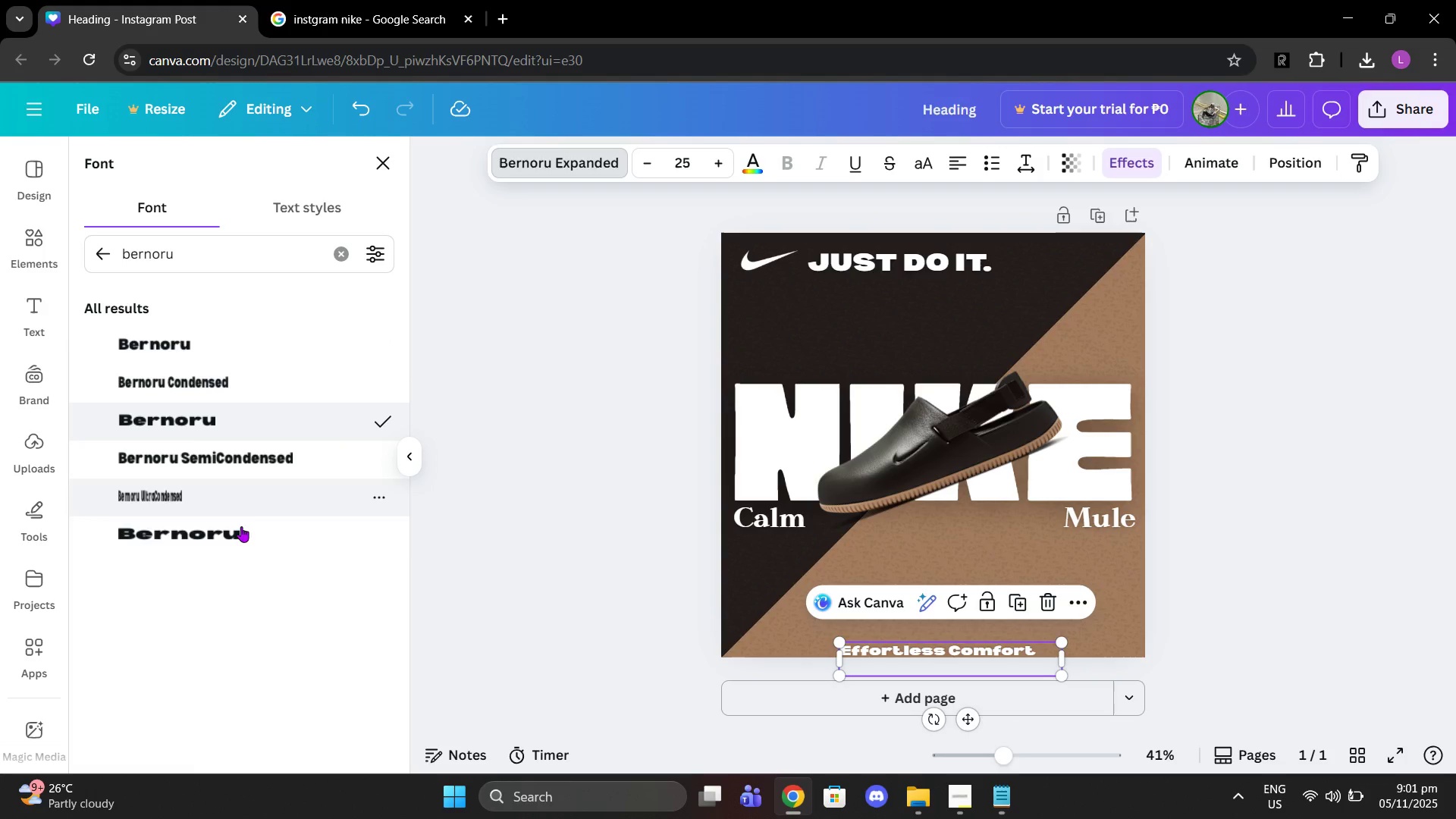 
left_click([241, 536])
 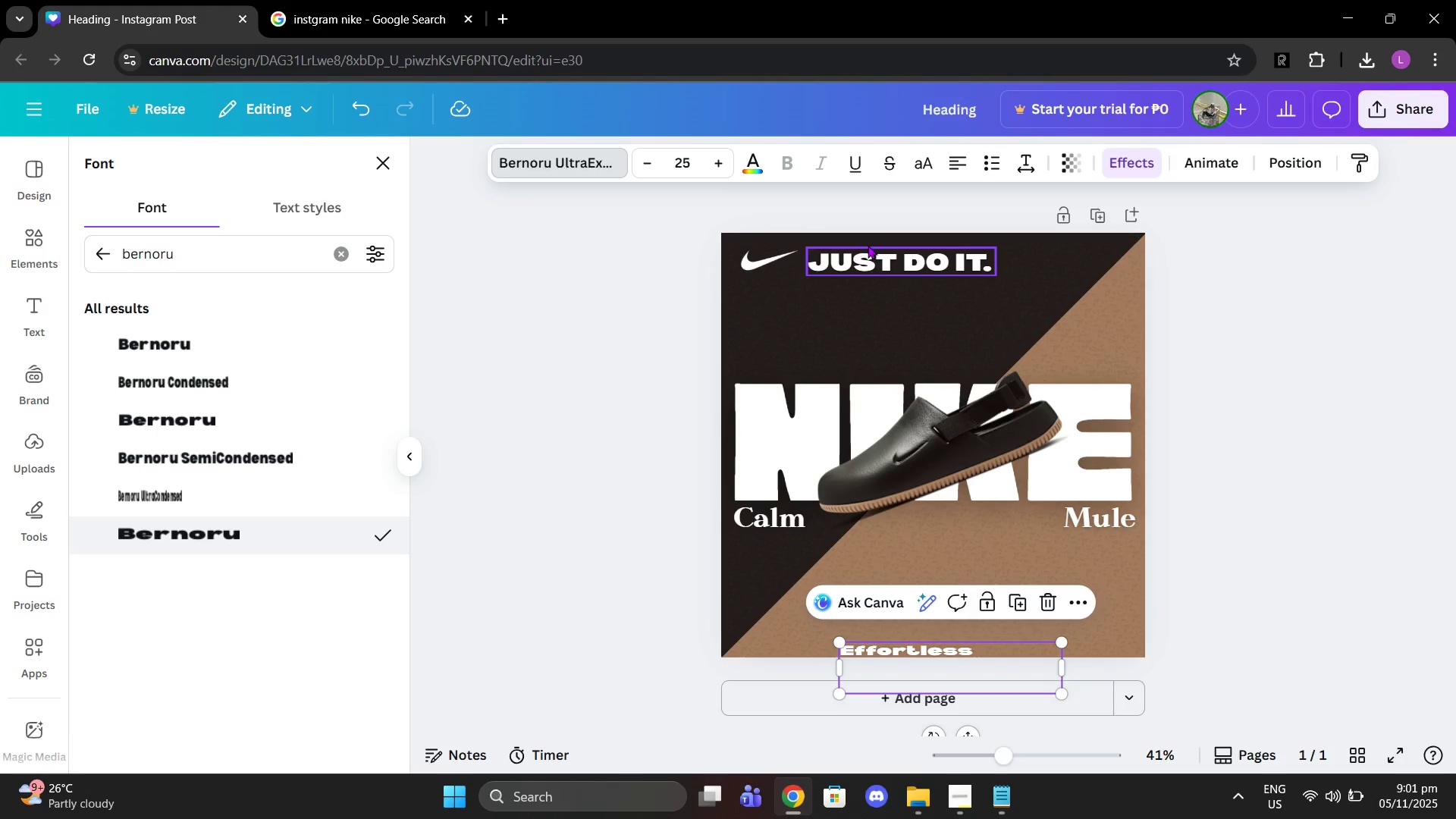 
left_click([868, 245])
 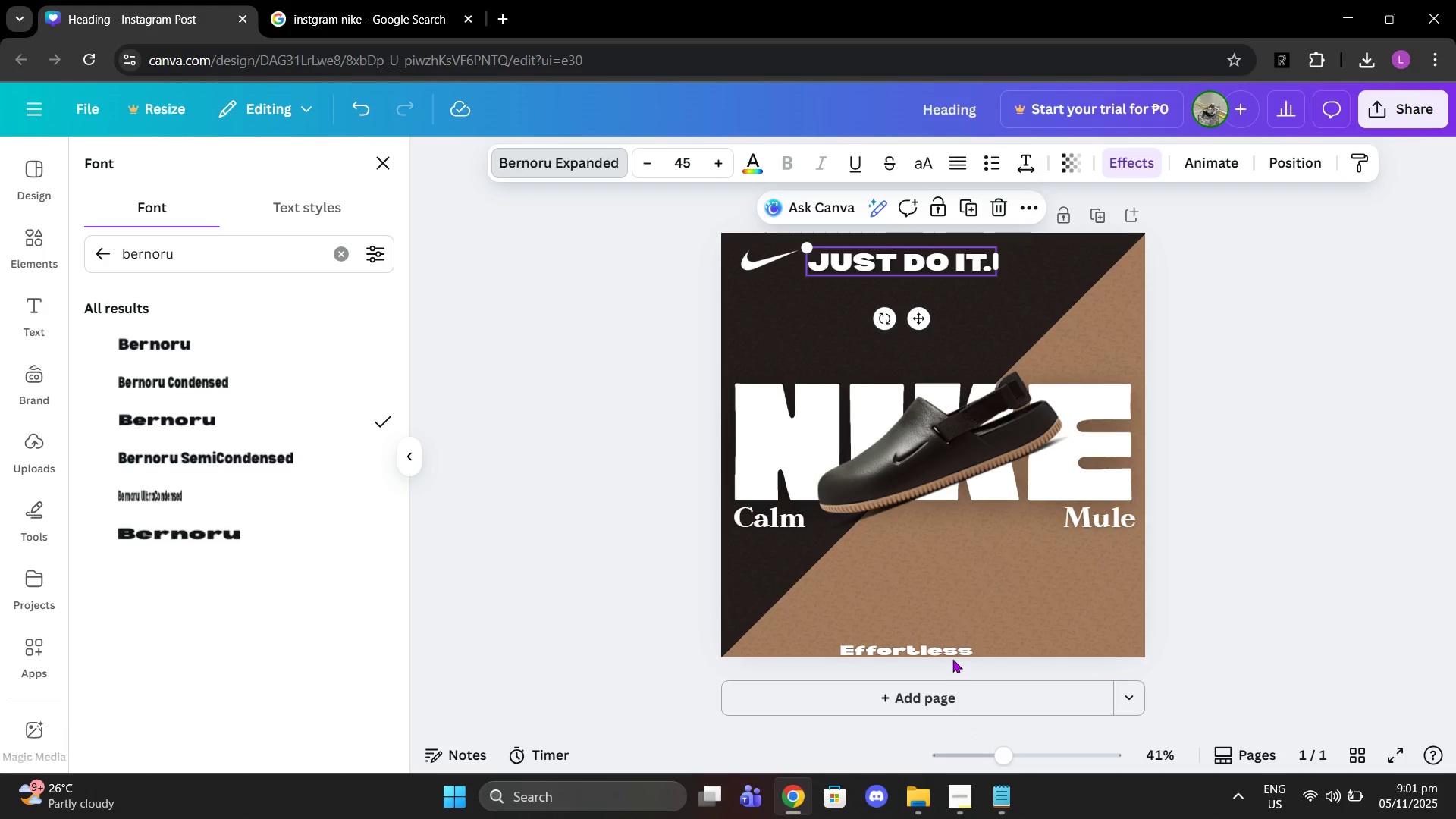 
left_click([940, 641])
 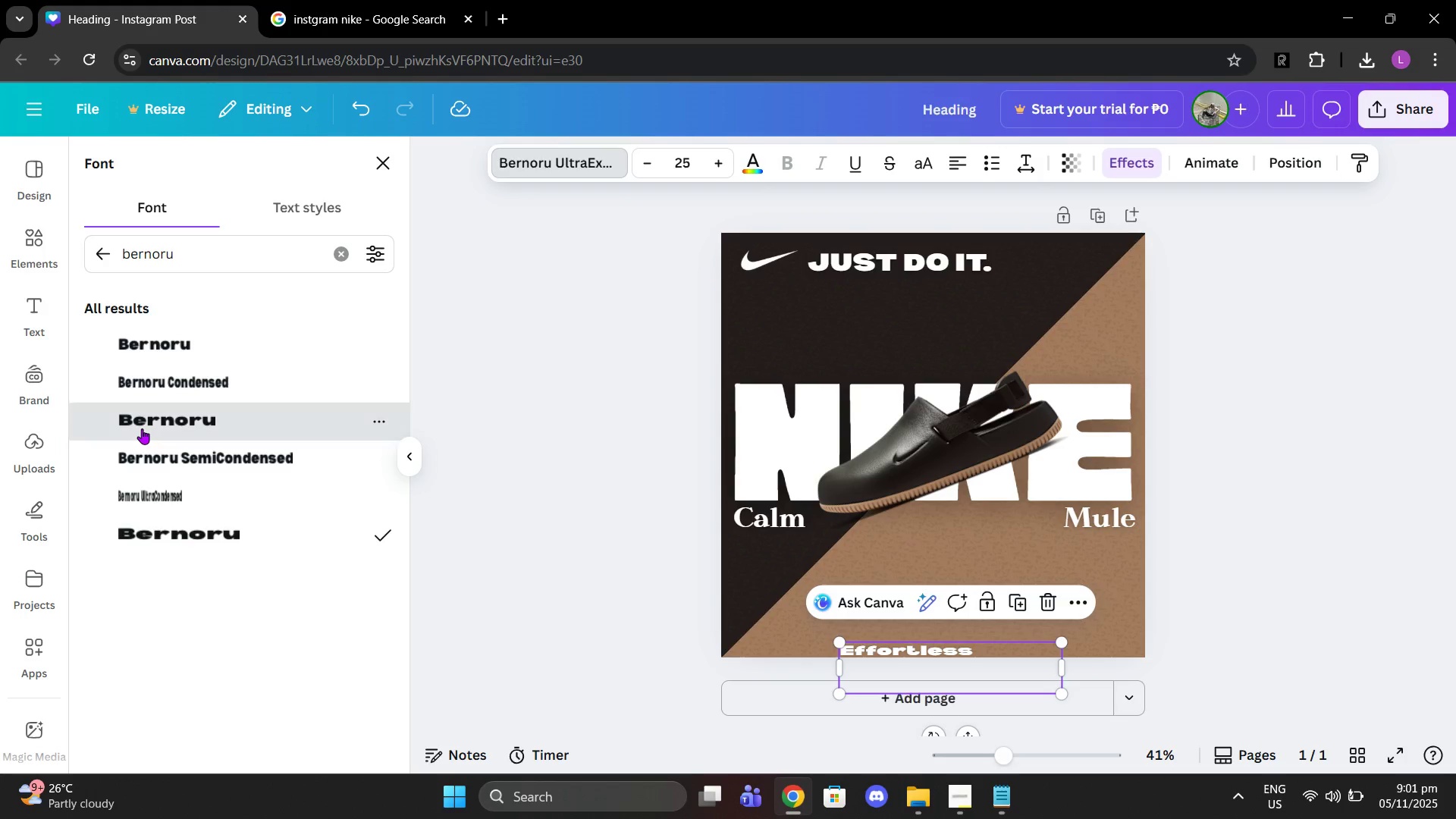 
left_click([142, 428])
 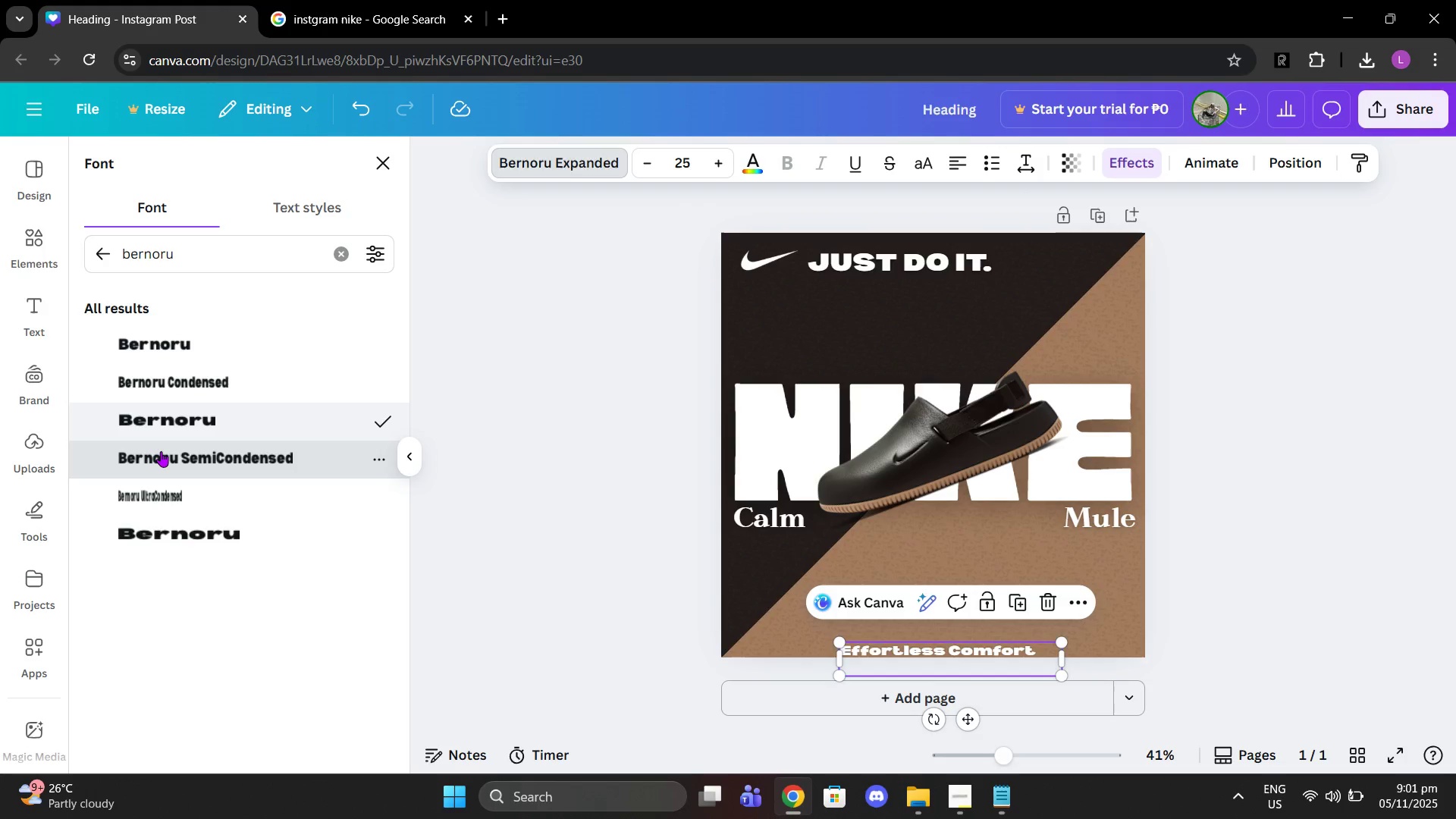 
left_click([161, 451])
 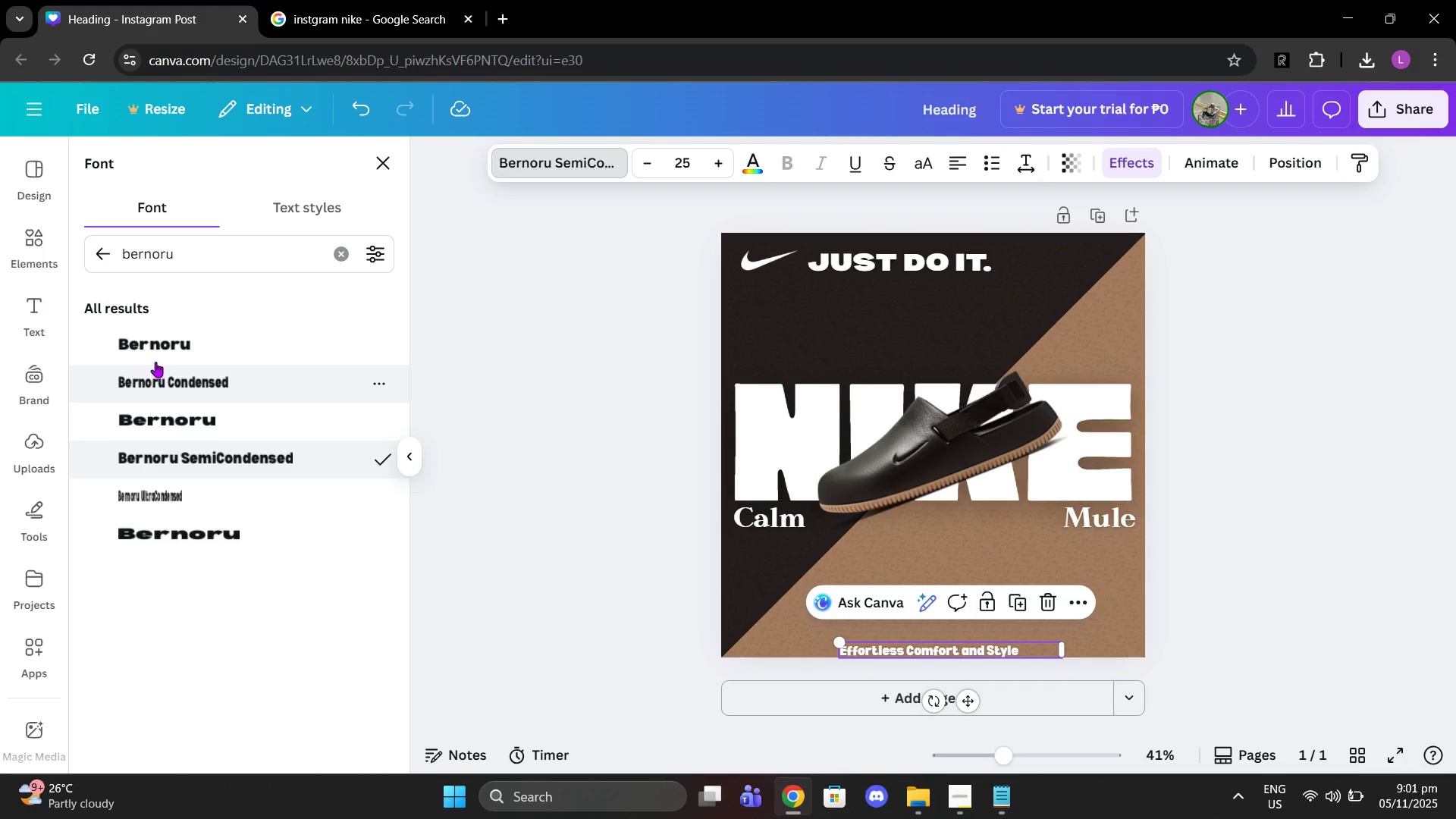 
left_click([150, 351])
 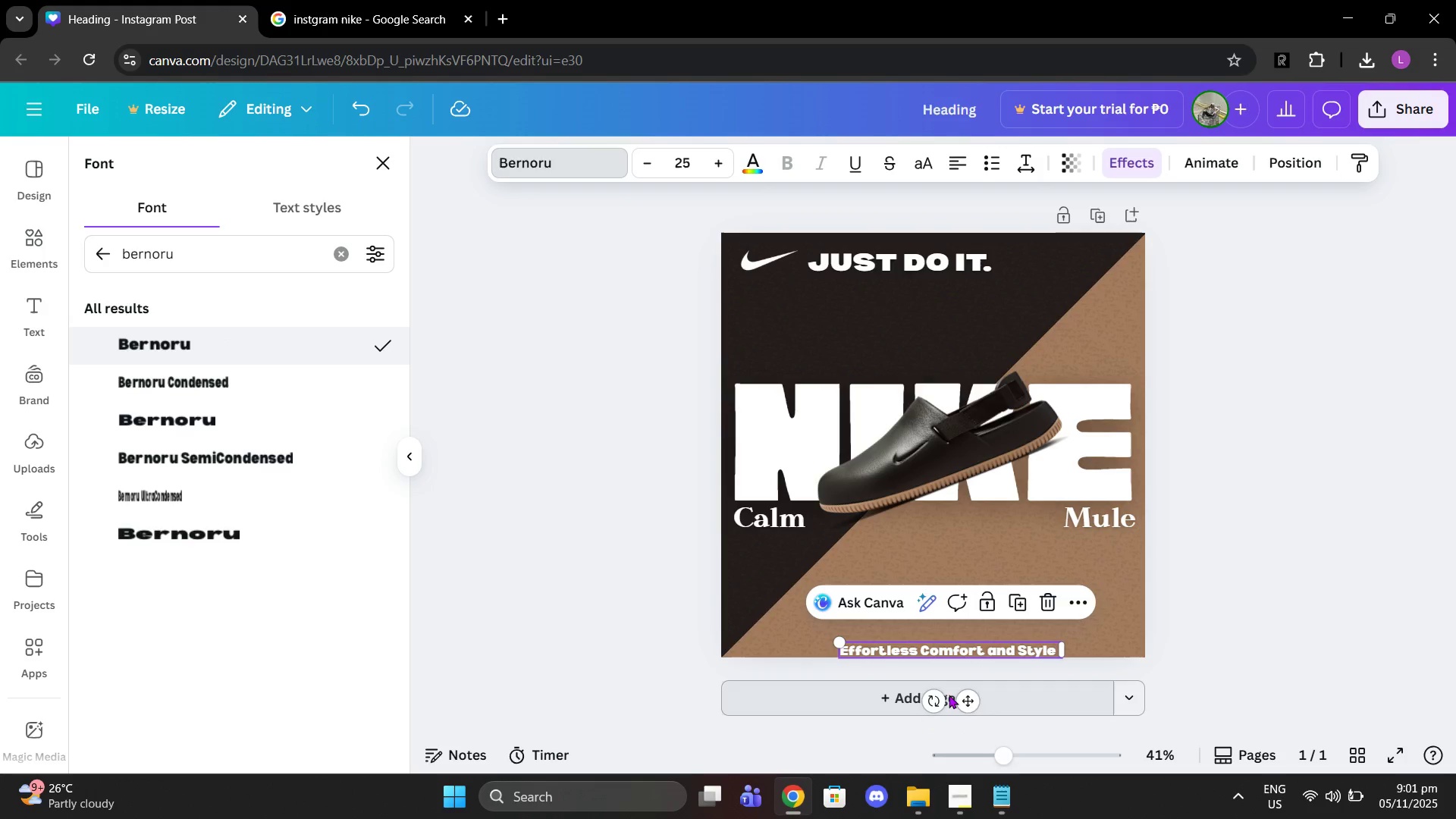 
left_click_drag(start_coordinate=[976, 695], to_coordinate=[959, 690])
 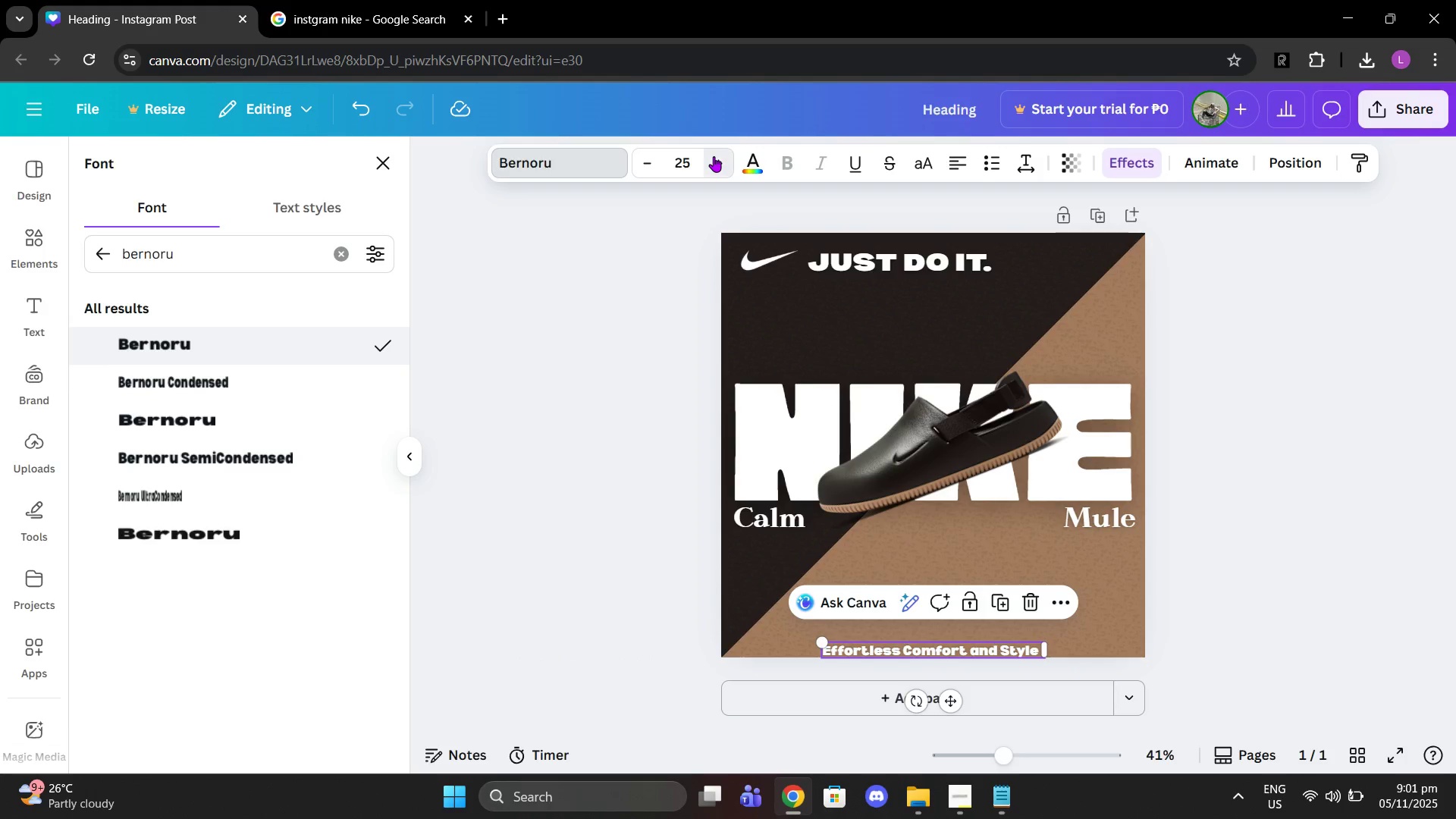 
double_click([714, 156])
 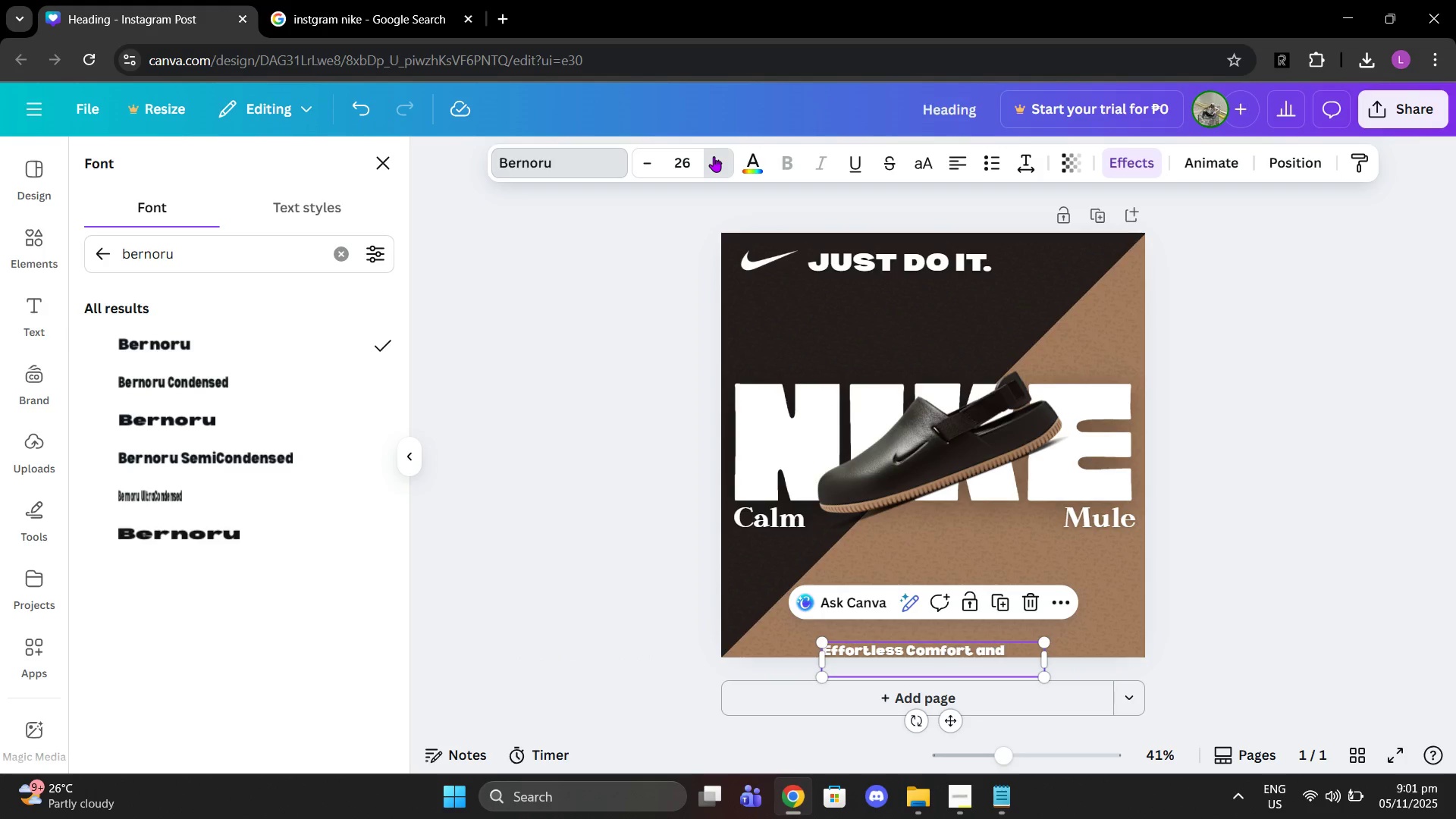 
triple_click([714, 156])
 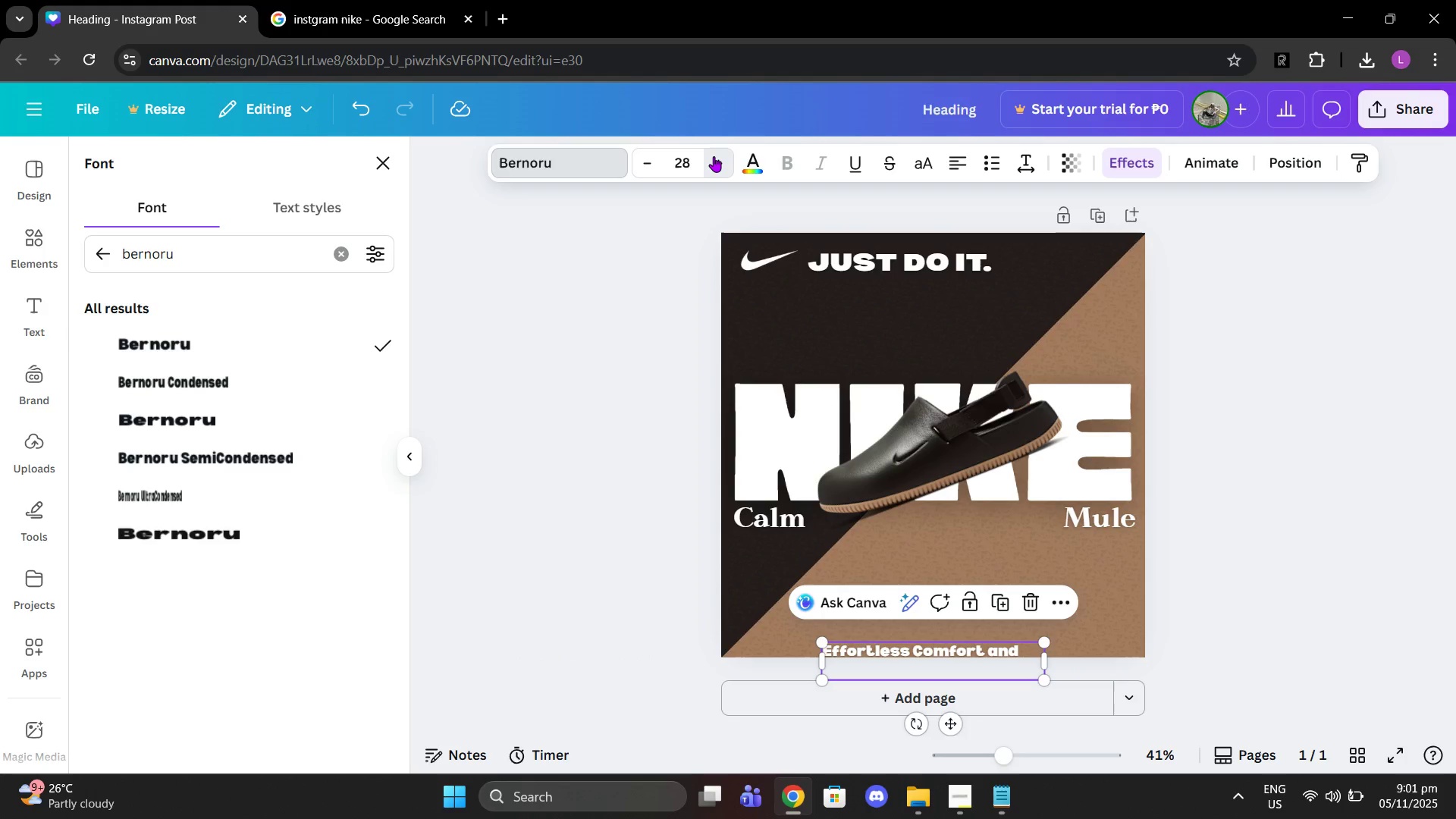 
triple_click([714, 156])
 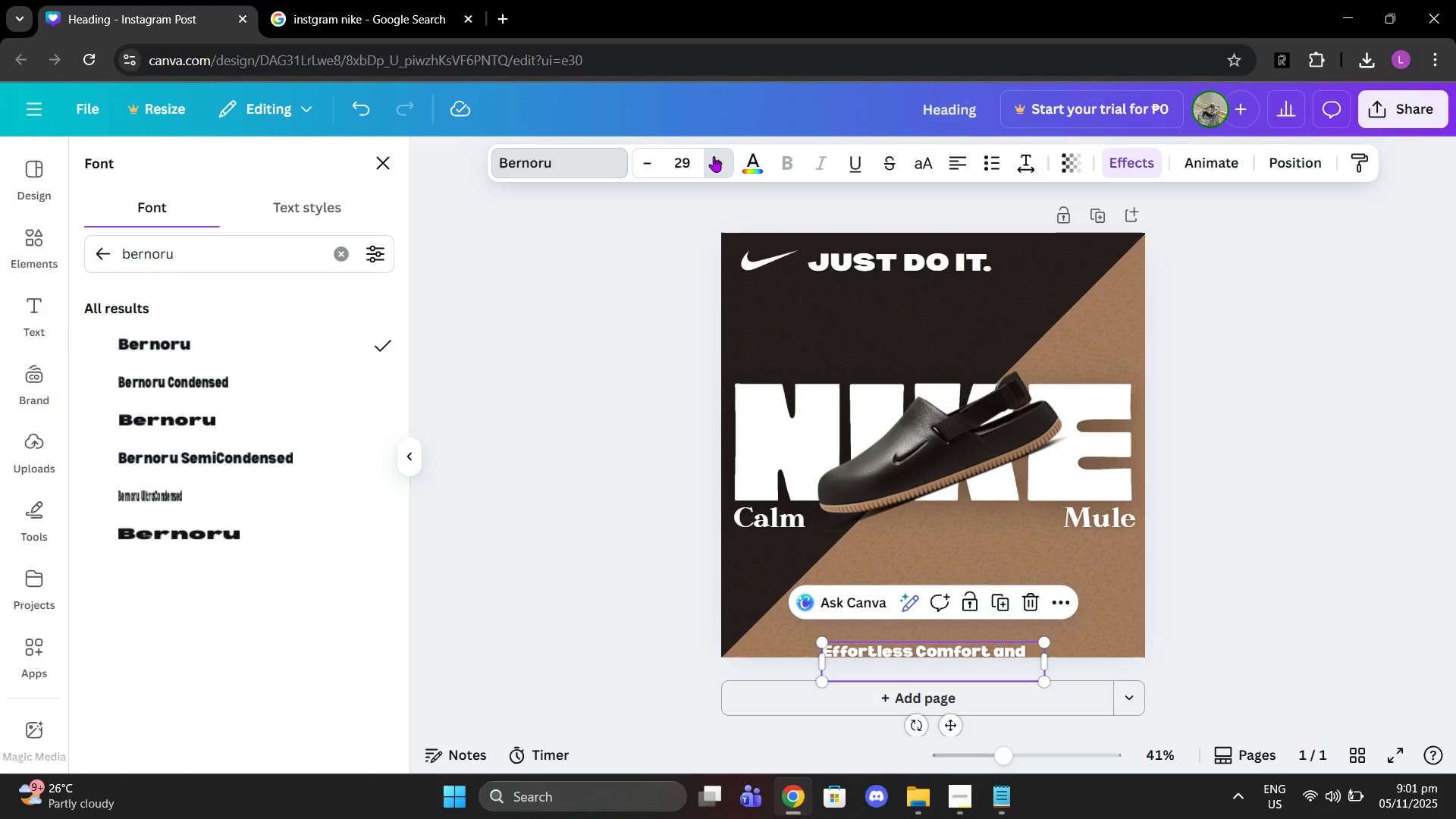 
triple_click([714, 156])
 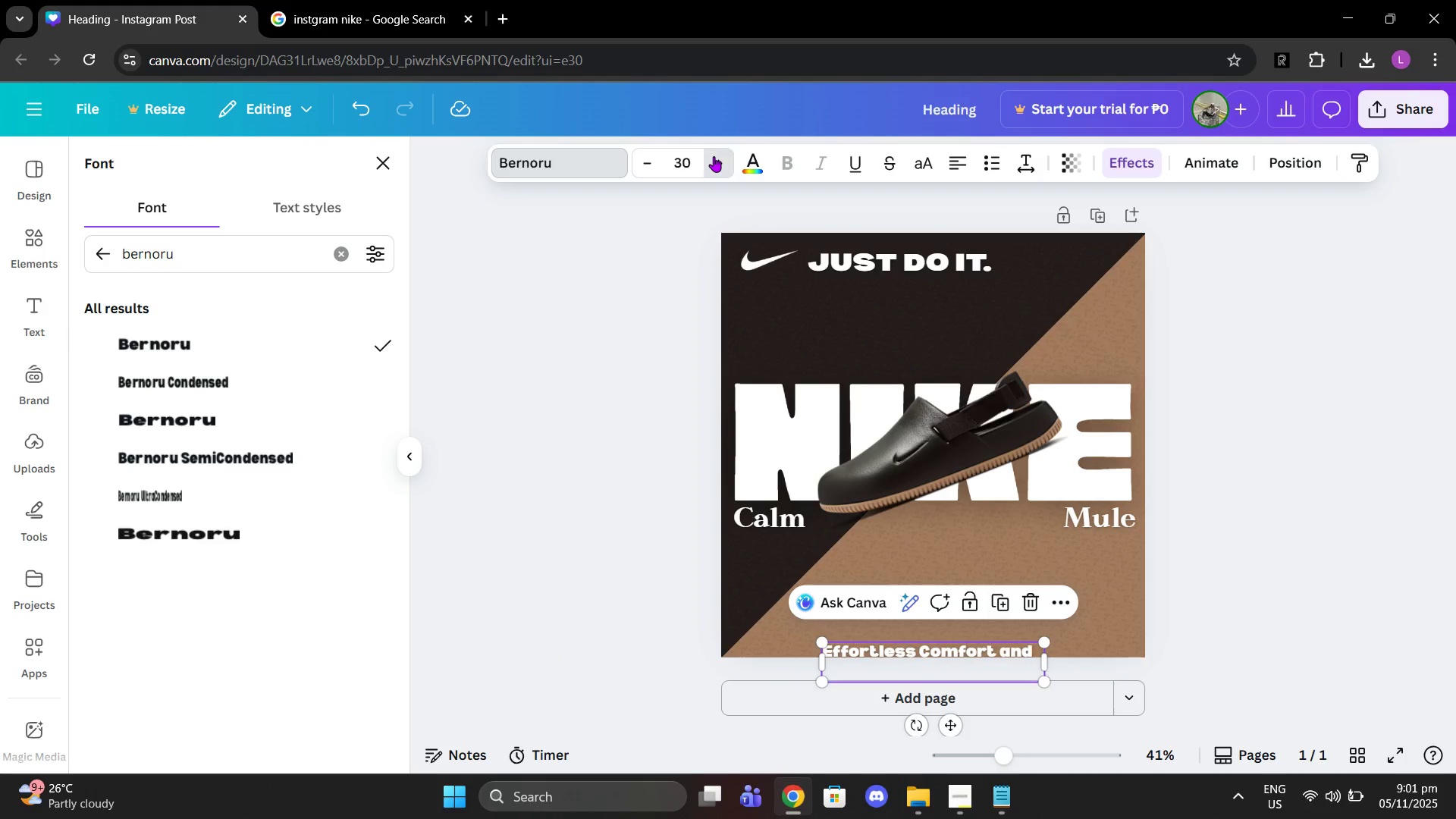 
triple_click([714, 156])
 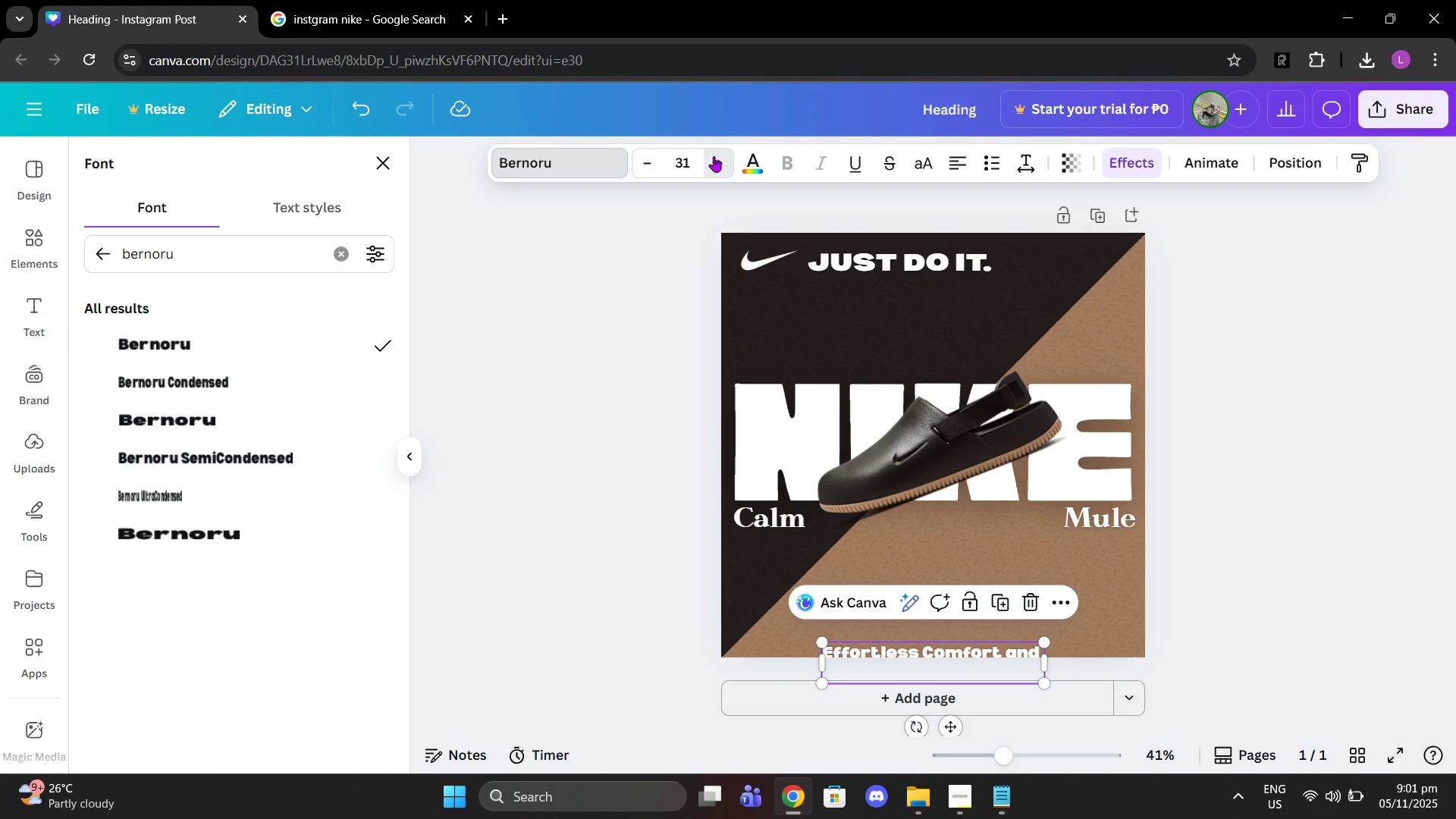 
left_click([714, 156])
 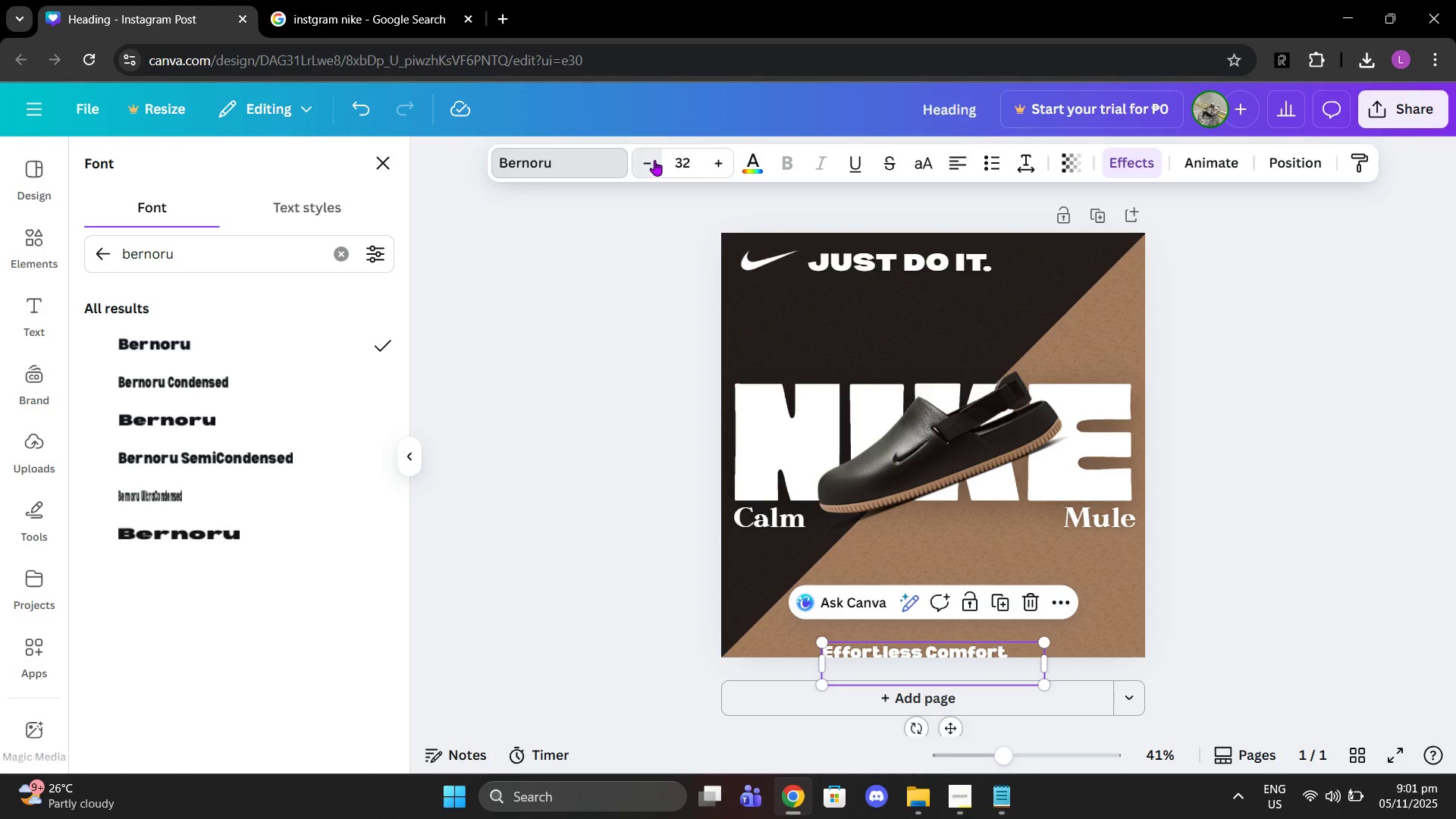 
double_click([654, 160])
 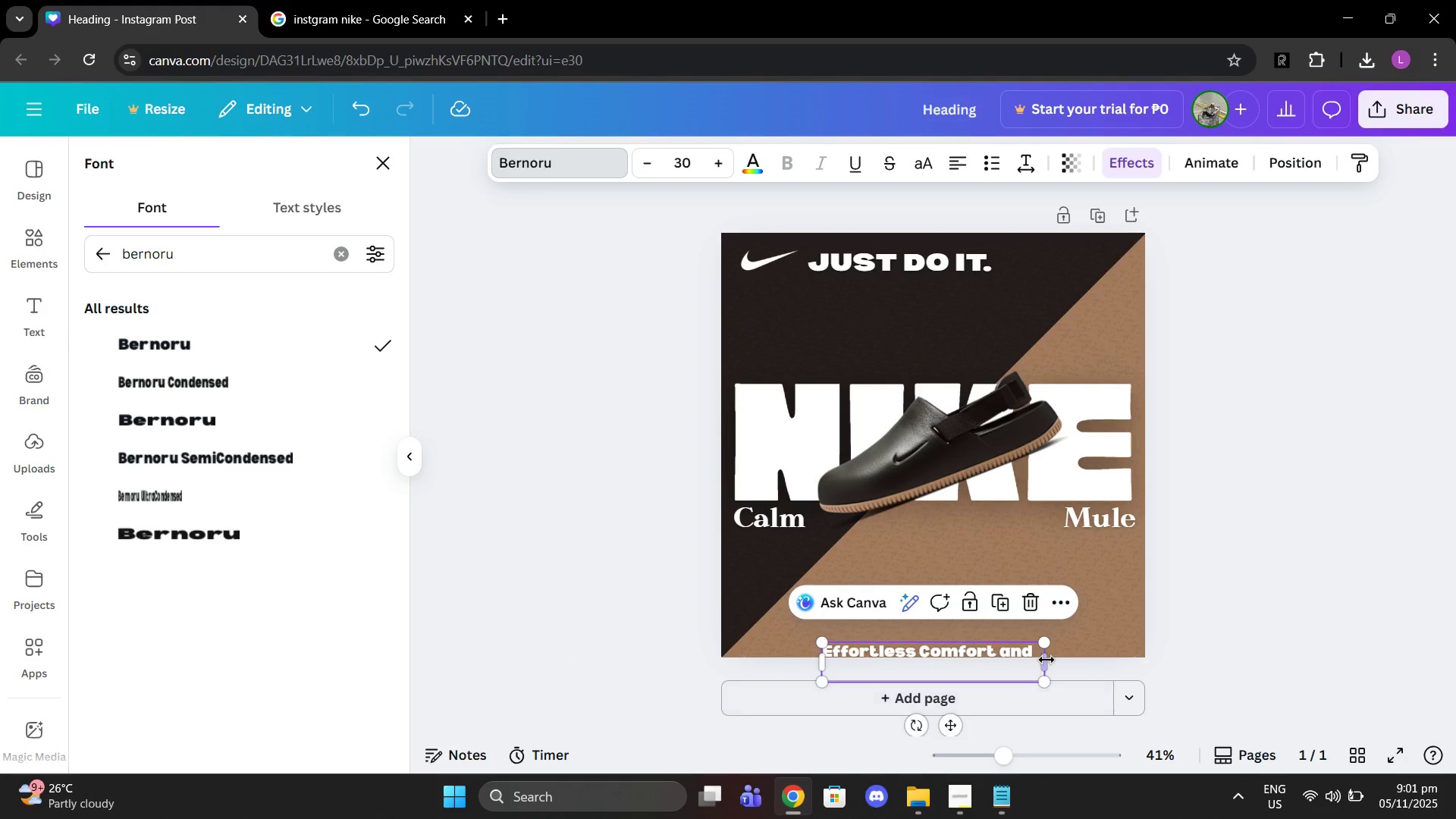 
left_click_drag(start_coordinate=[1046, 660], to_coordinate=[1084, 645])
 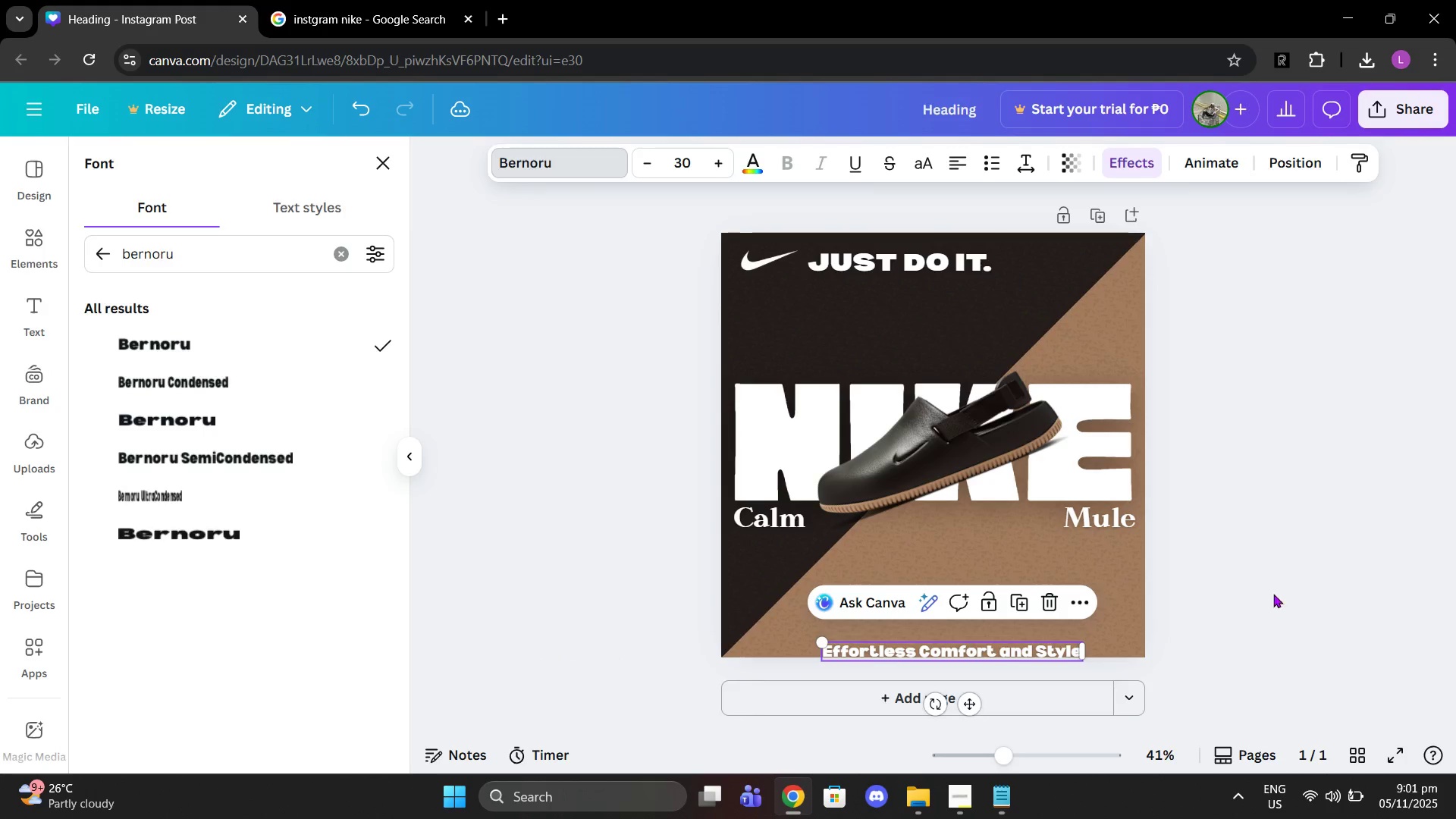 
left_click([1301, 579])
 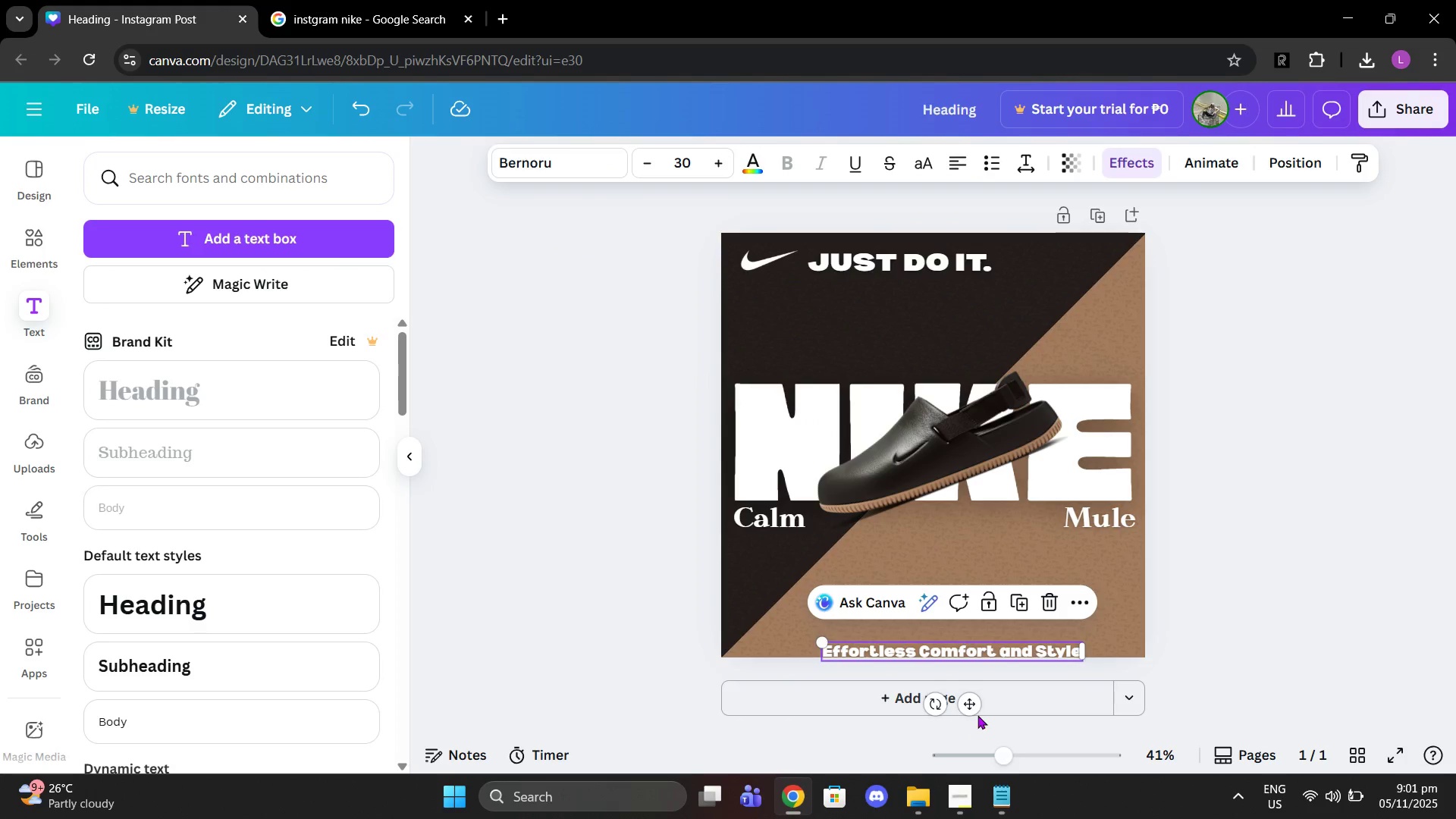 
left_click_drag(start_coordinate=[974, 706], to_coordinate=[956, 696])
 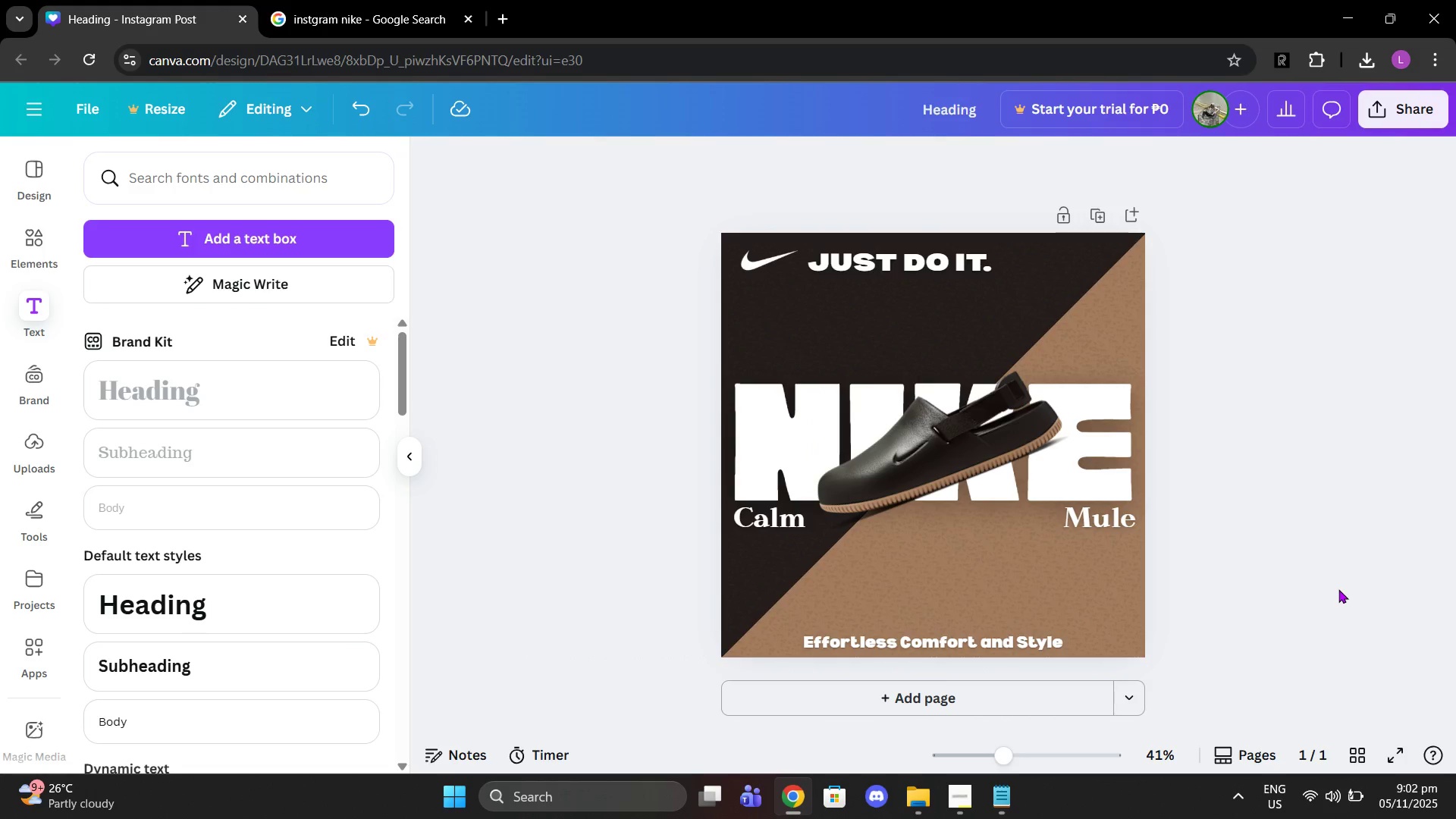 
left_click([1338, 589])
 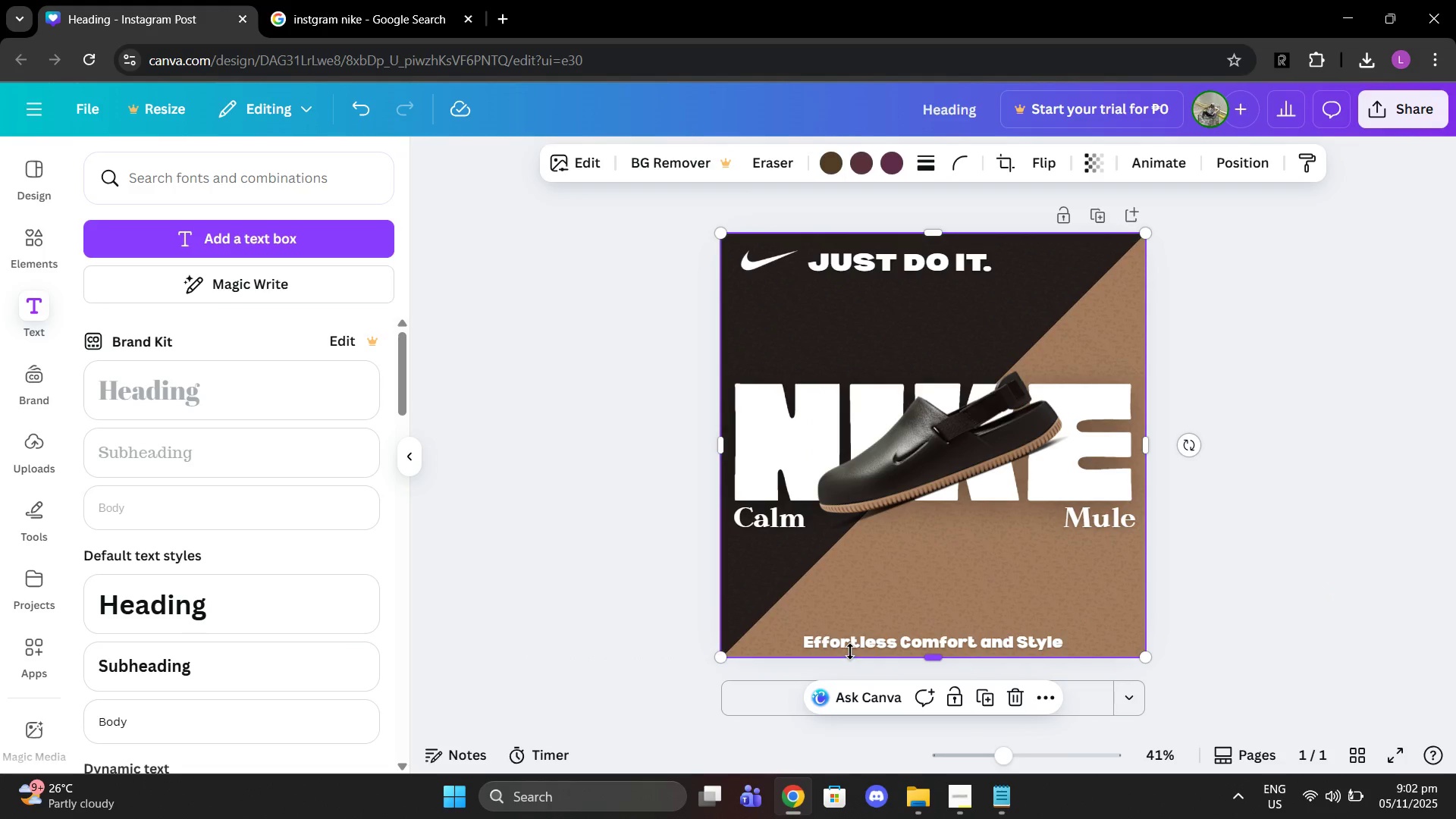 
double_click([850, 651])
 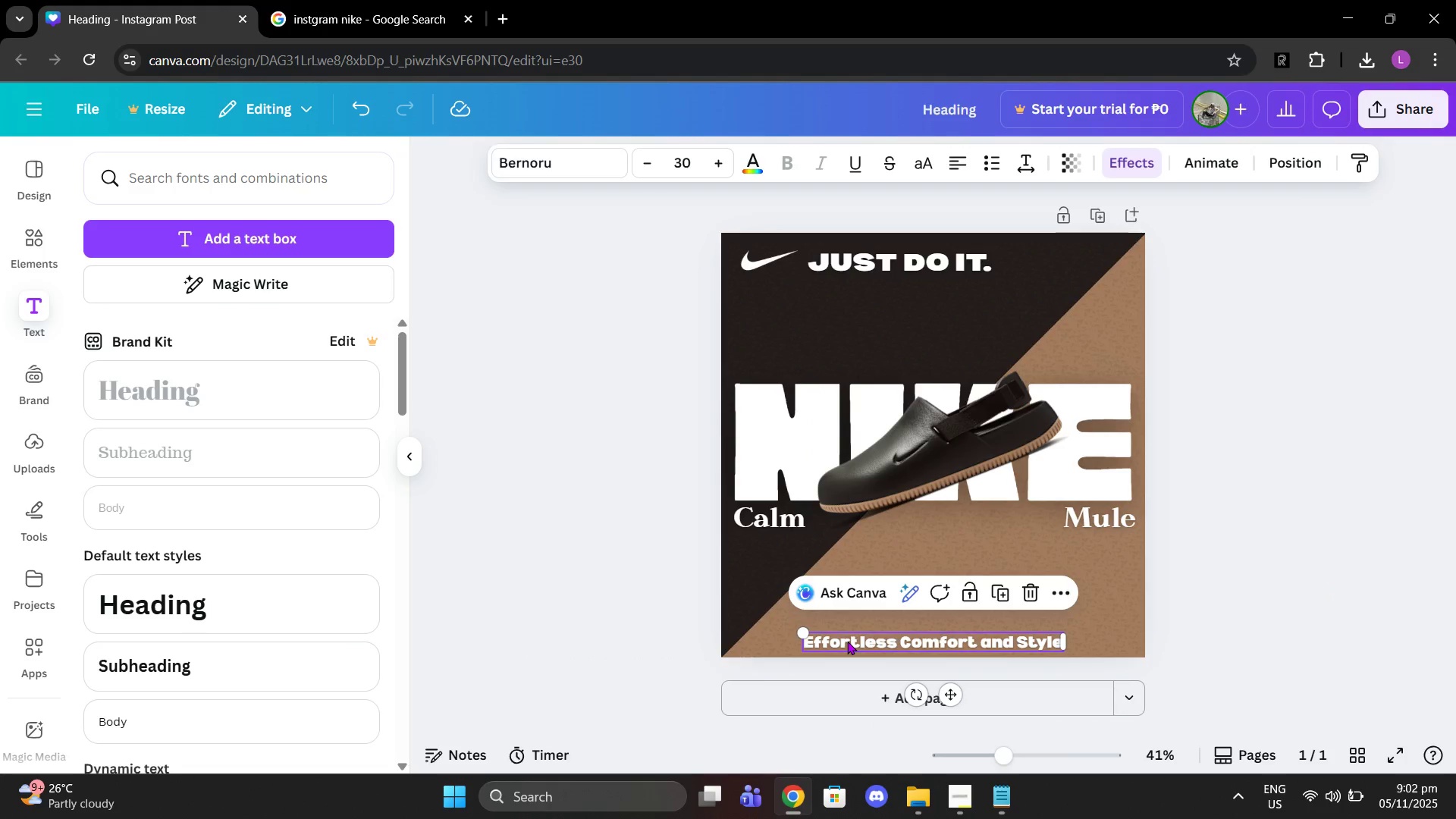 
triple_click([847, 641])
 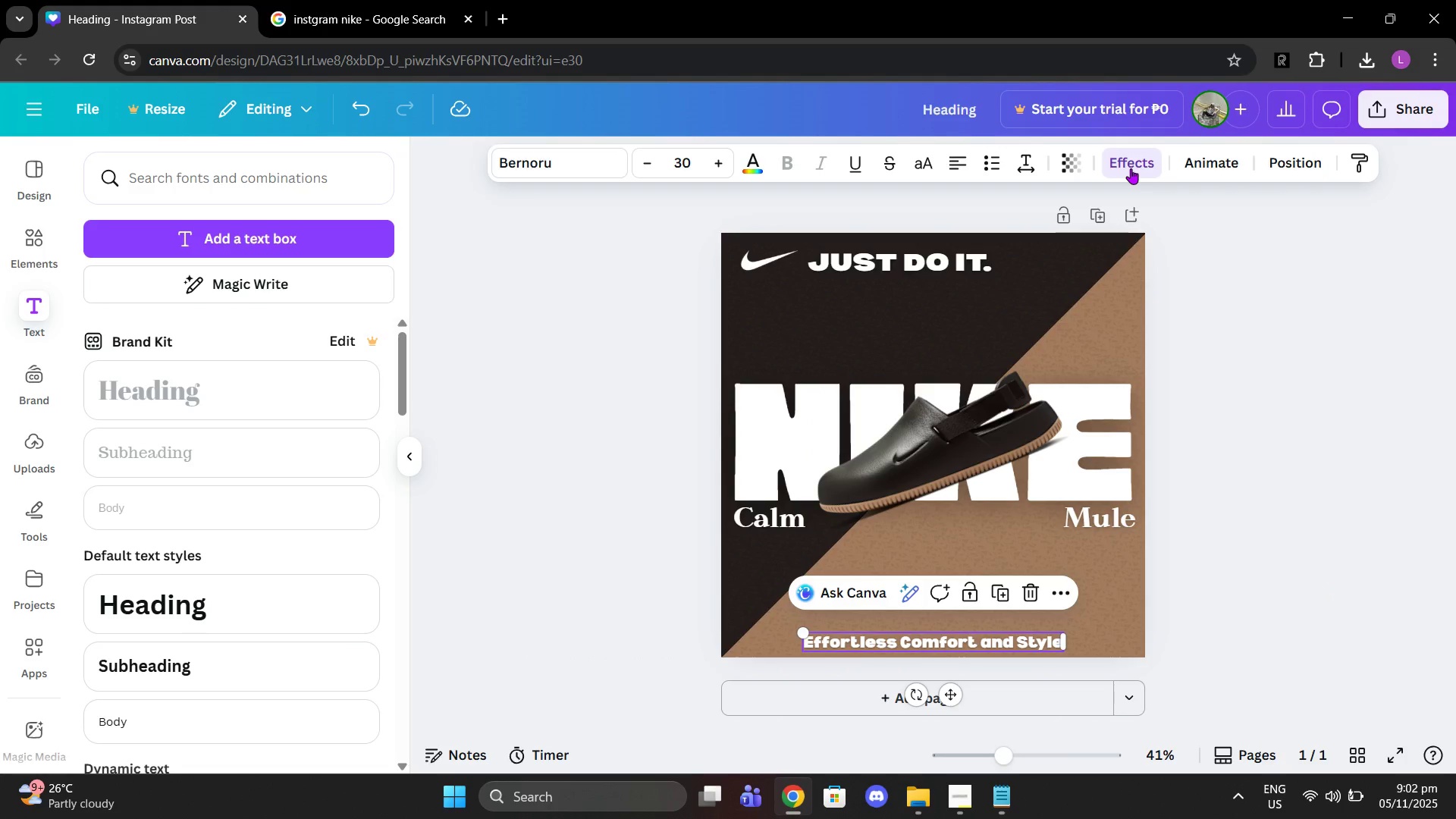 
left_click([1131, 168])
 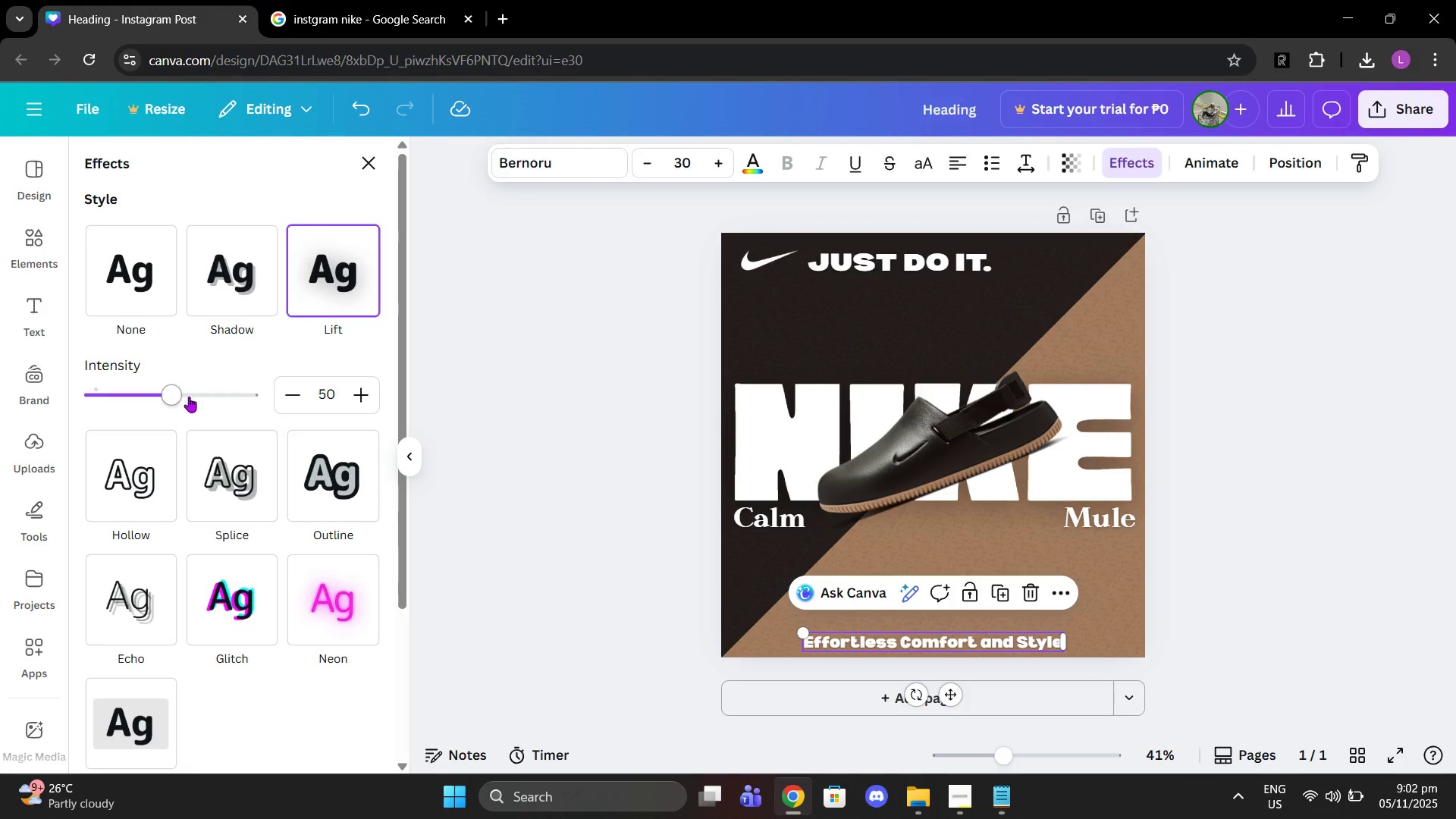 
left_click_drag(start_coordinate=[187, 397], to_coordinate=[355, 399])
 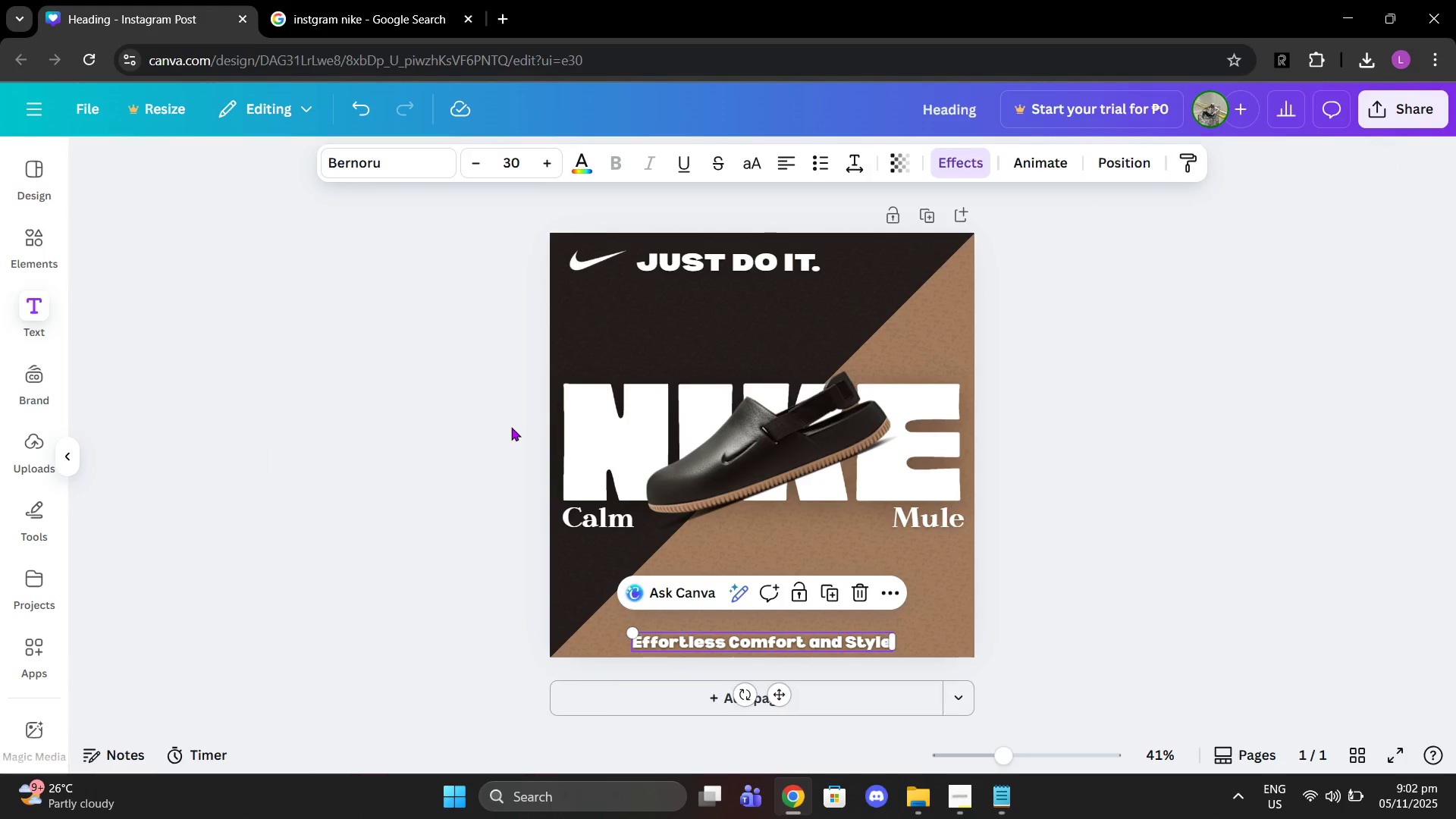 
left_click([511, 427])
 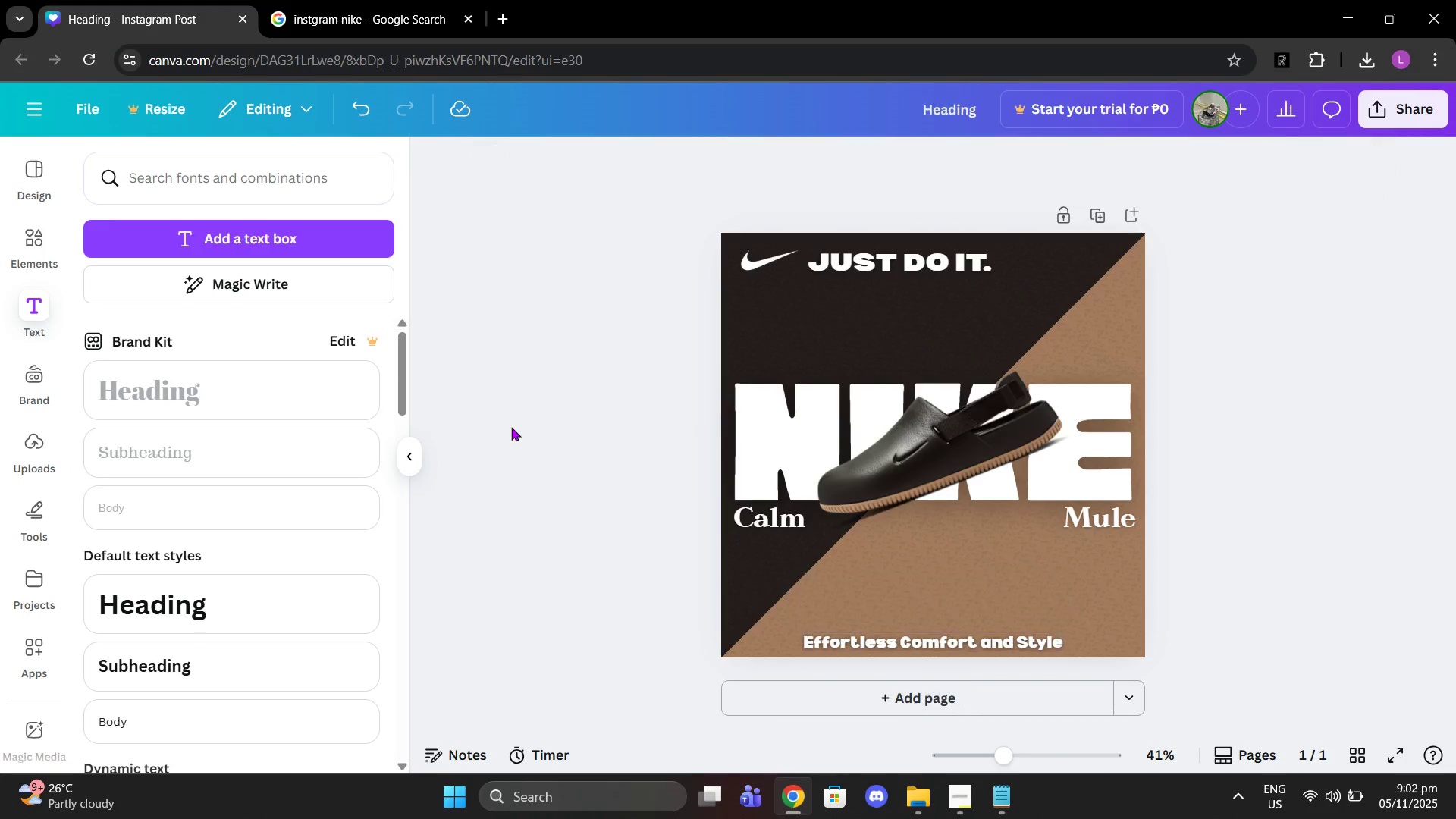 
left_click([511, 427])
 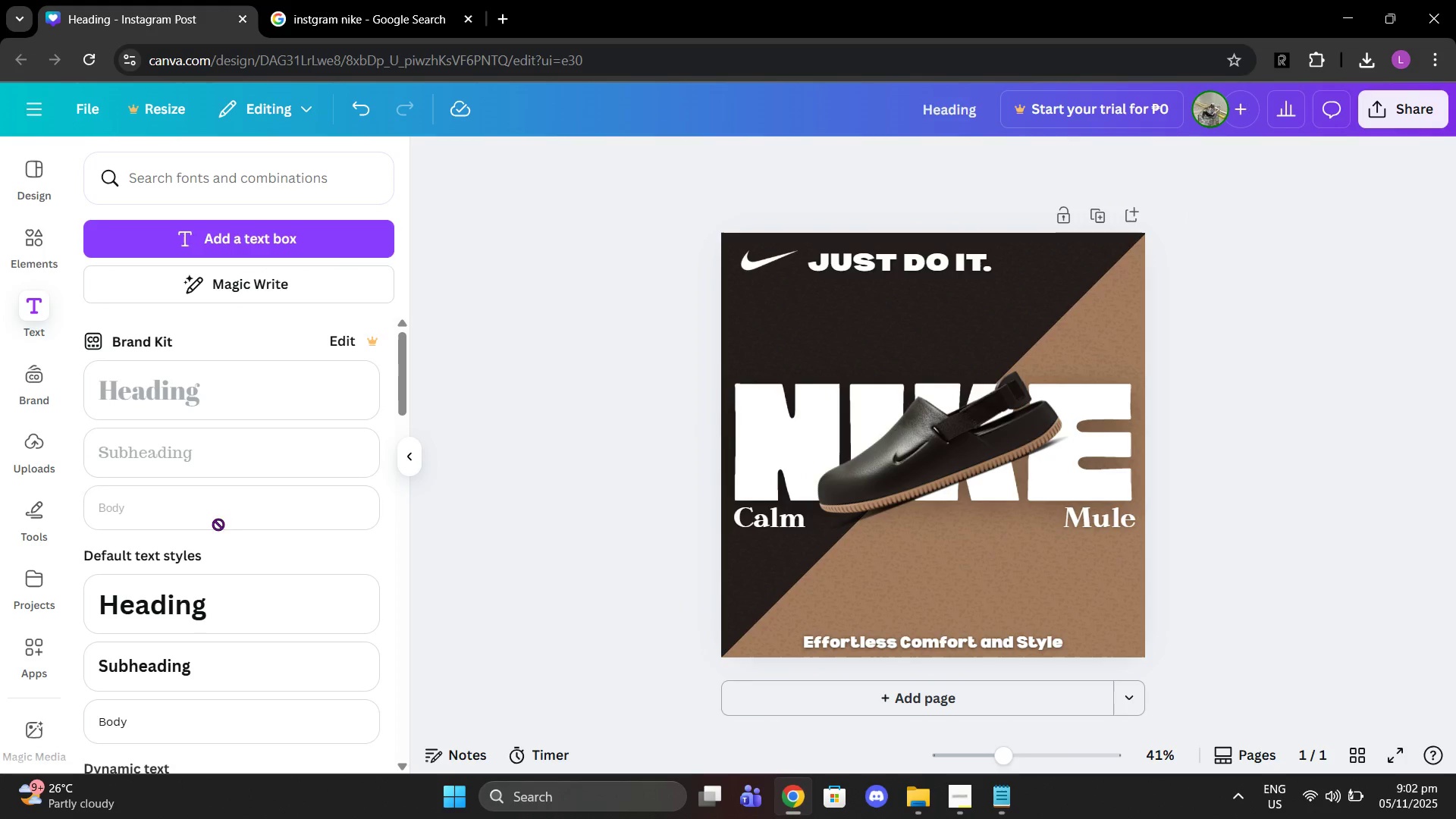 
left_click([293, 0])
 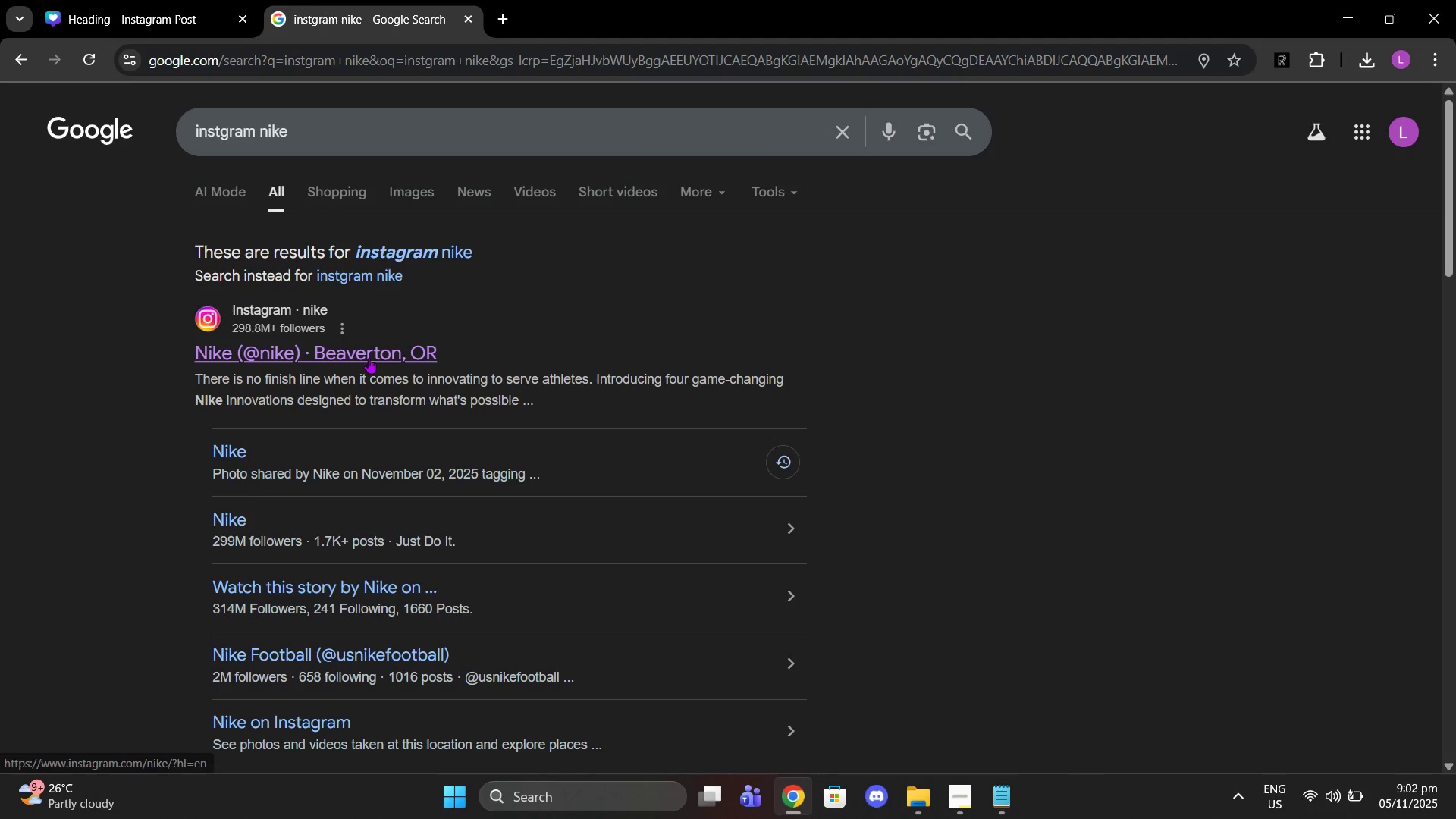 
left_click([369, 358])
 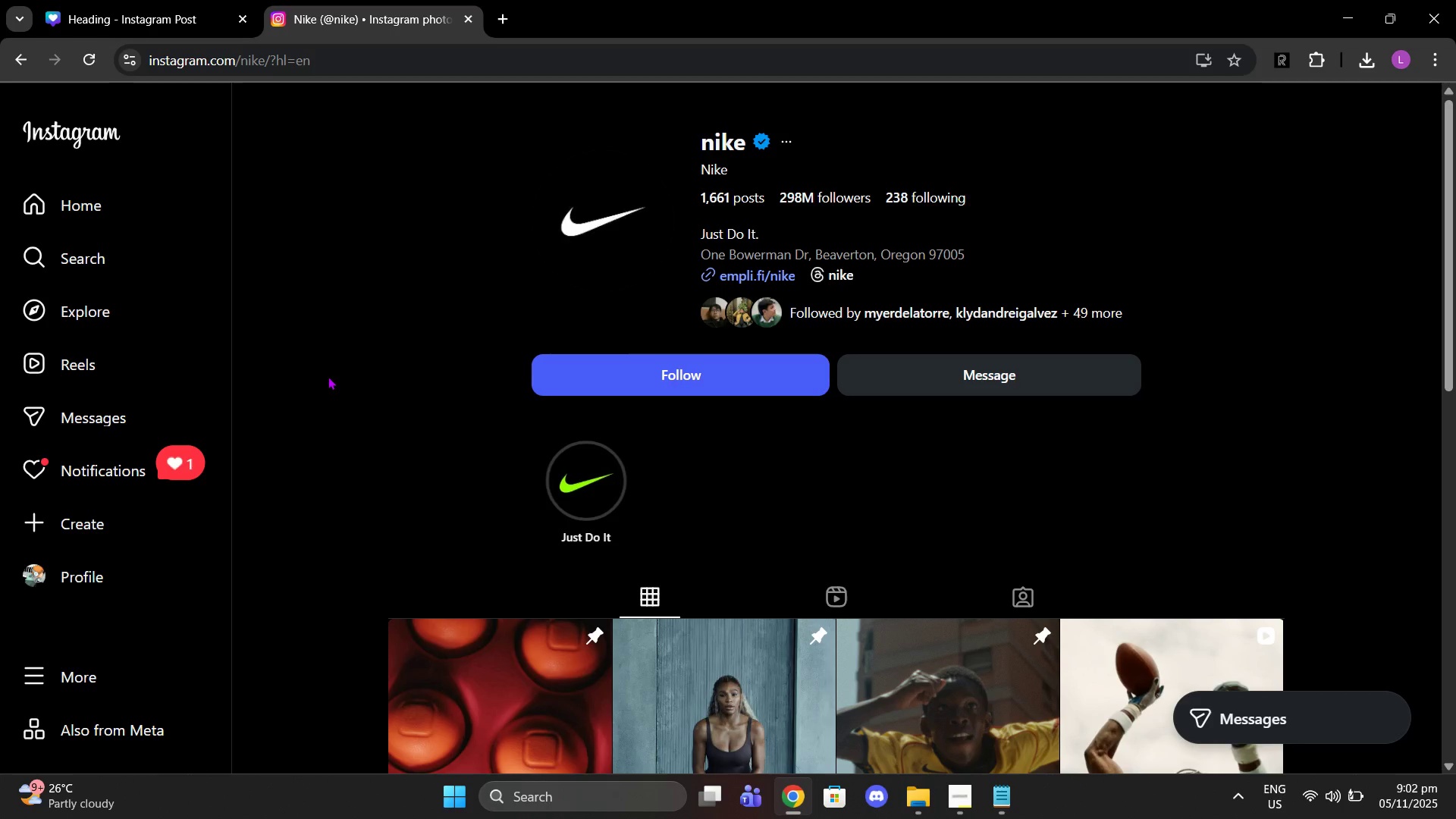 
wait(12.61)
 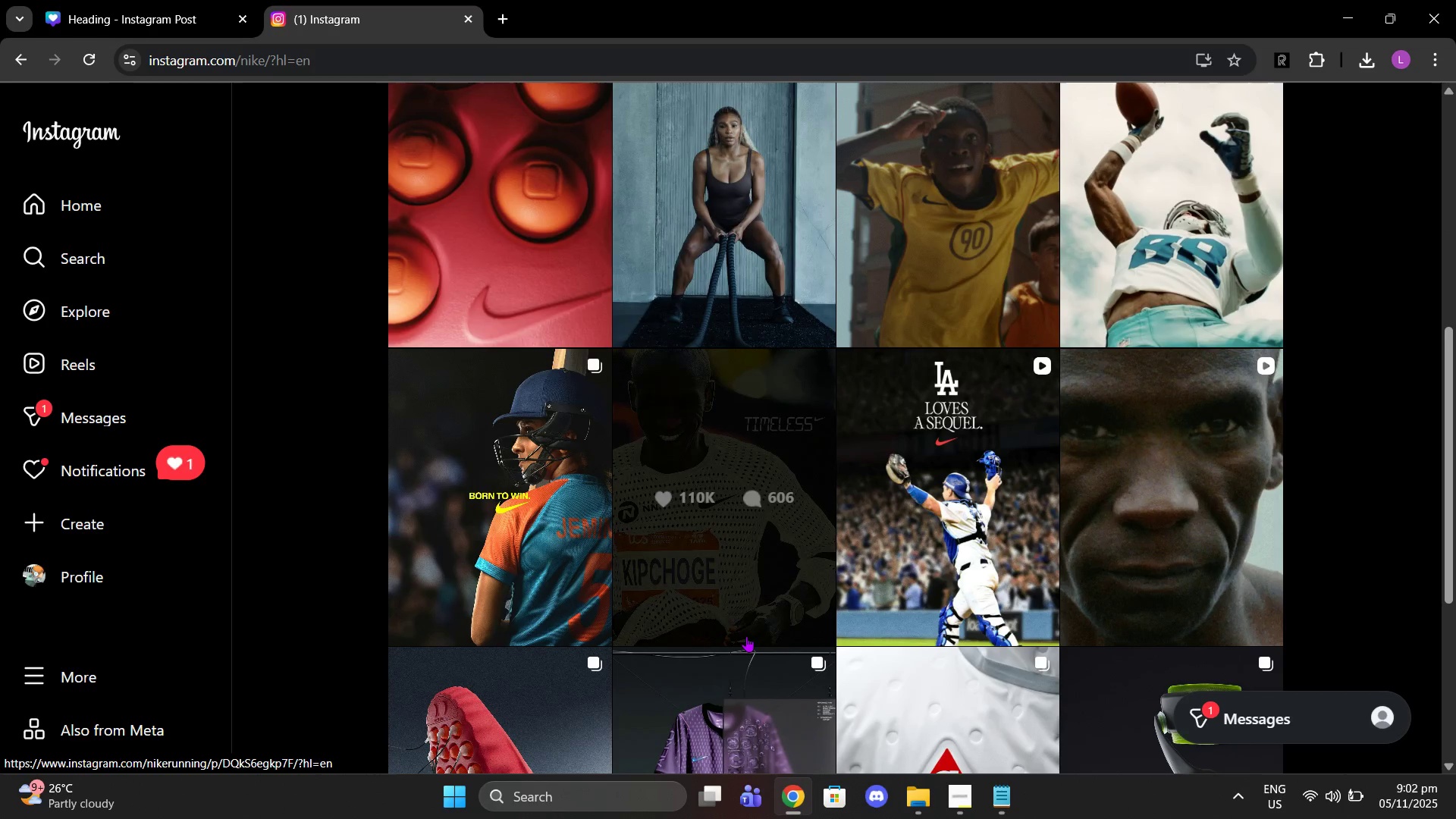 
left_click([746, 636])
 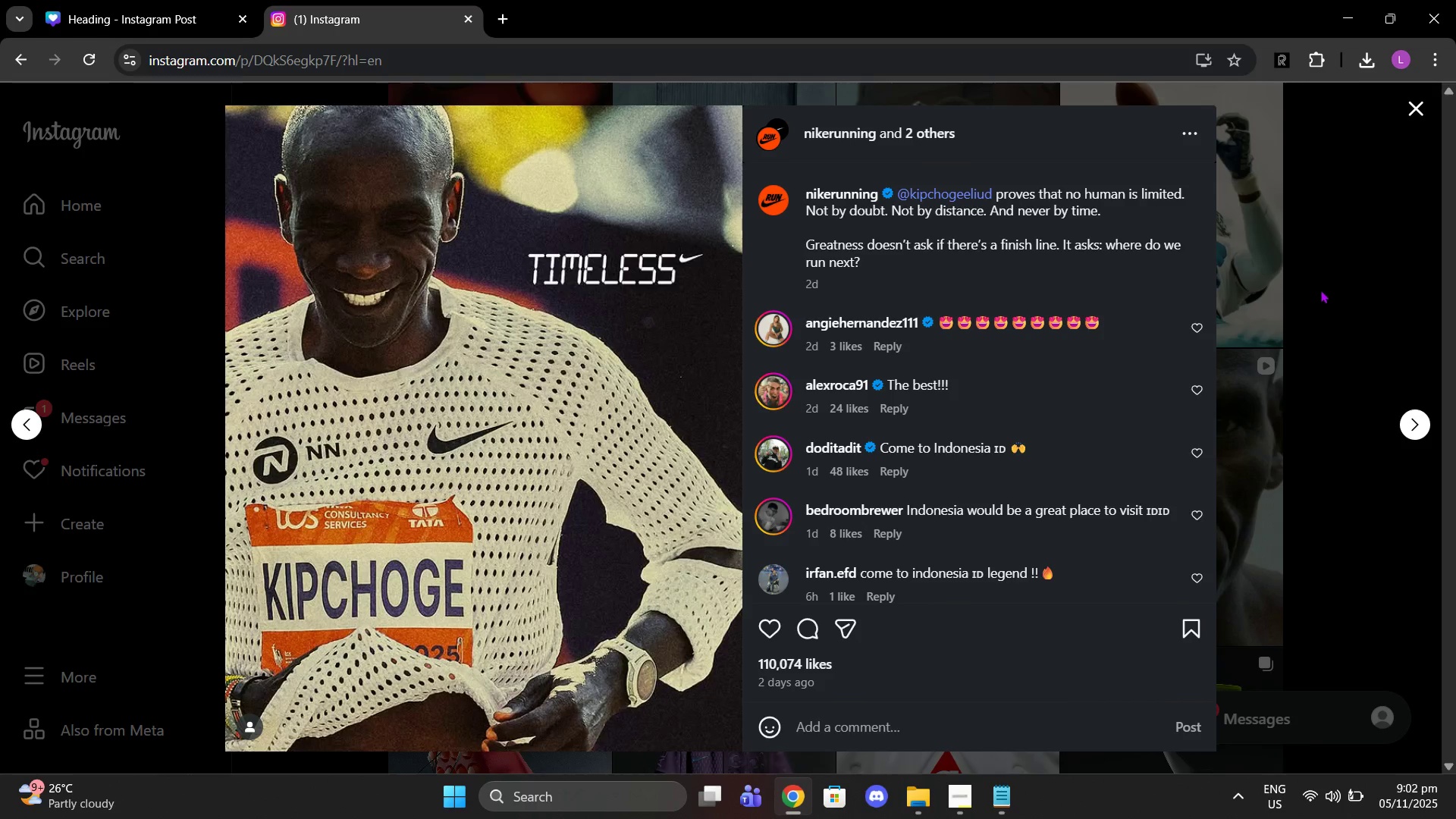 
scroll: coordinate [731, 626], scroll_direction: down, amount: 6.0
 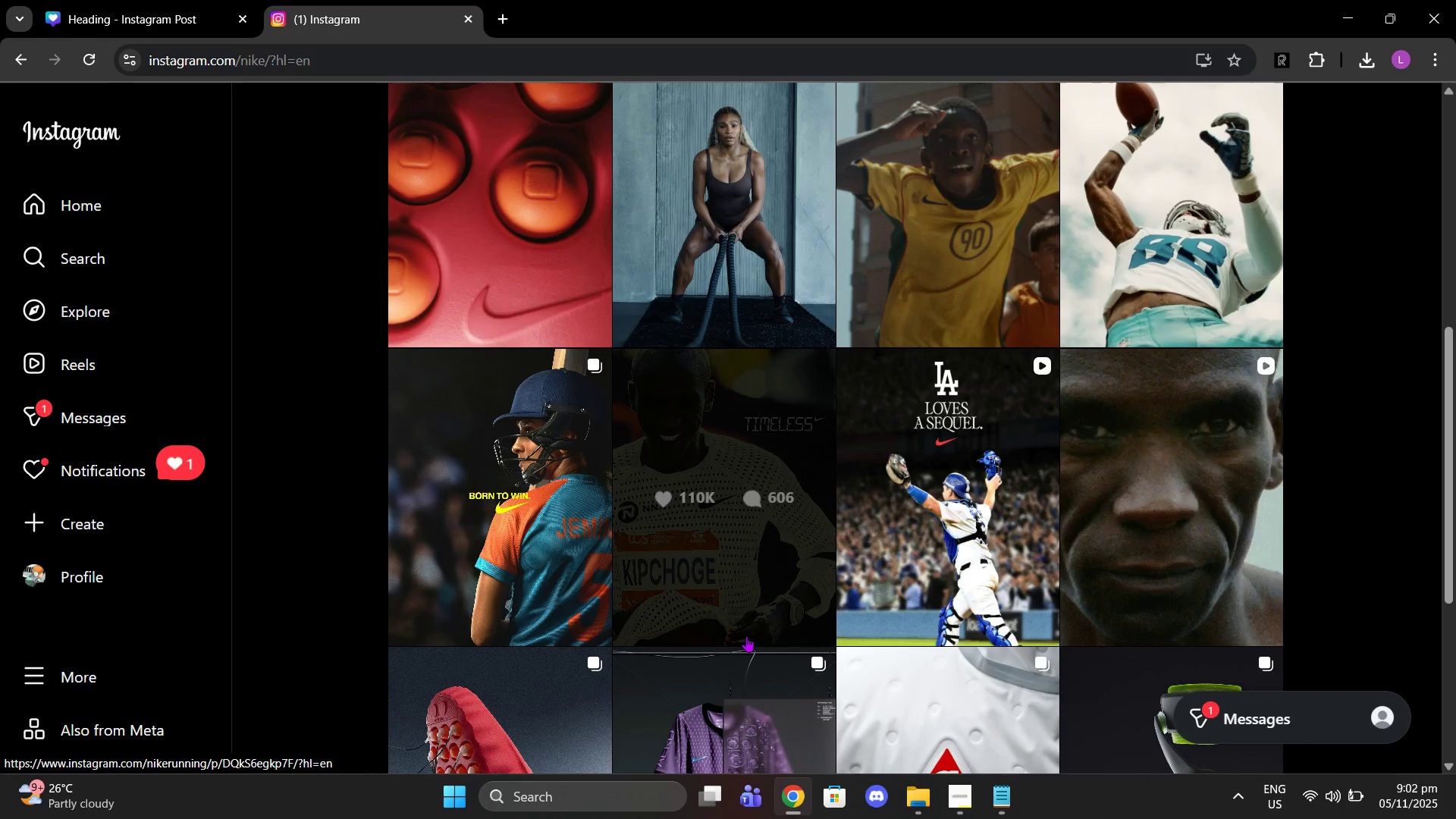 
left_click([1318, 300])
 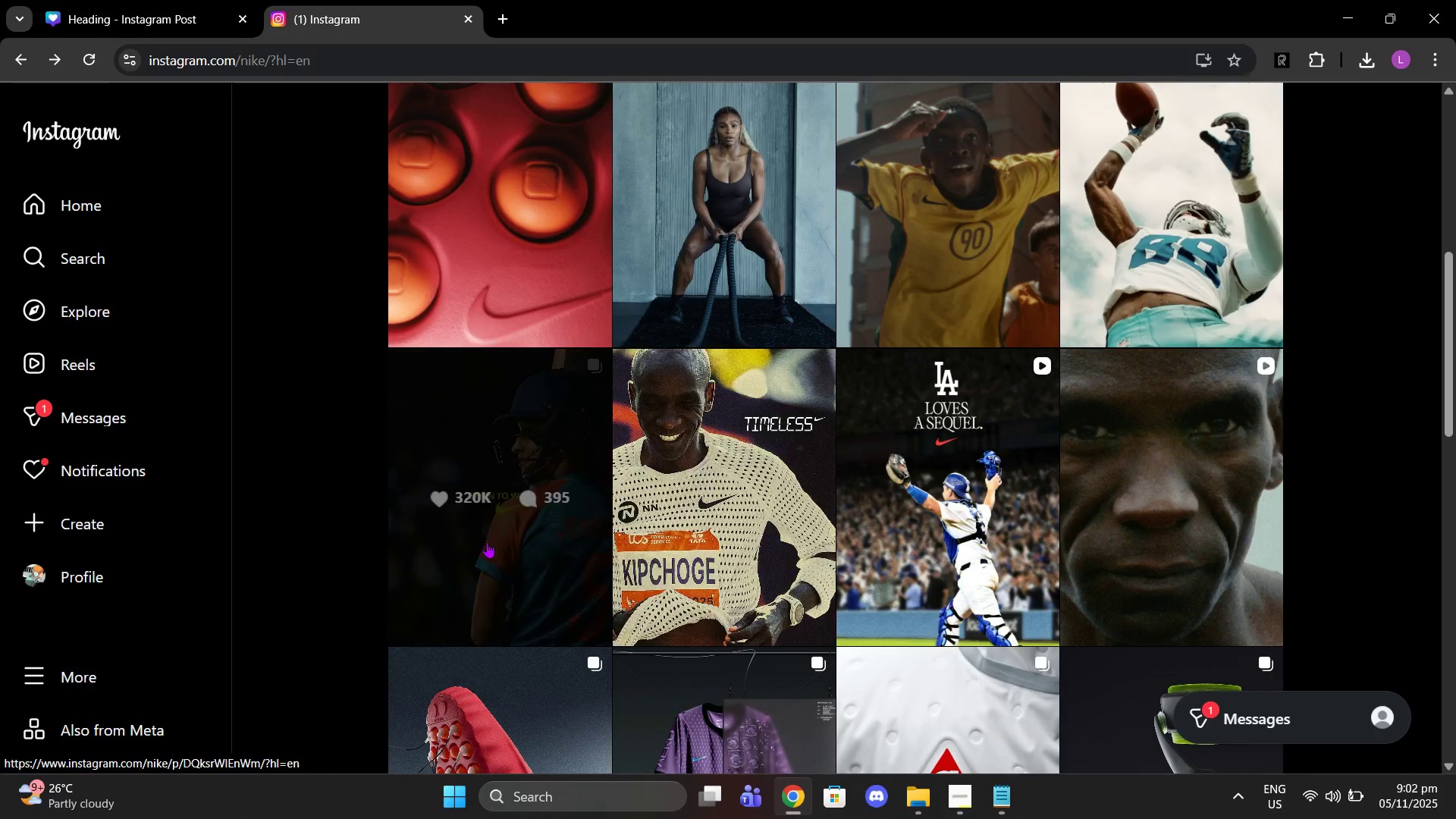 
left_click([487, 542])
 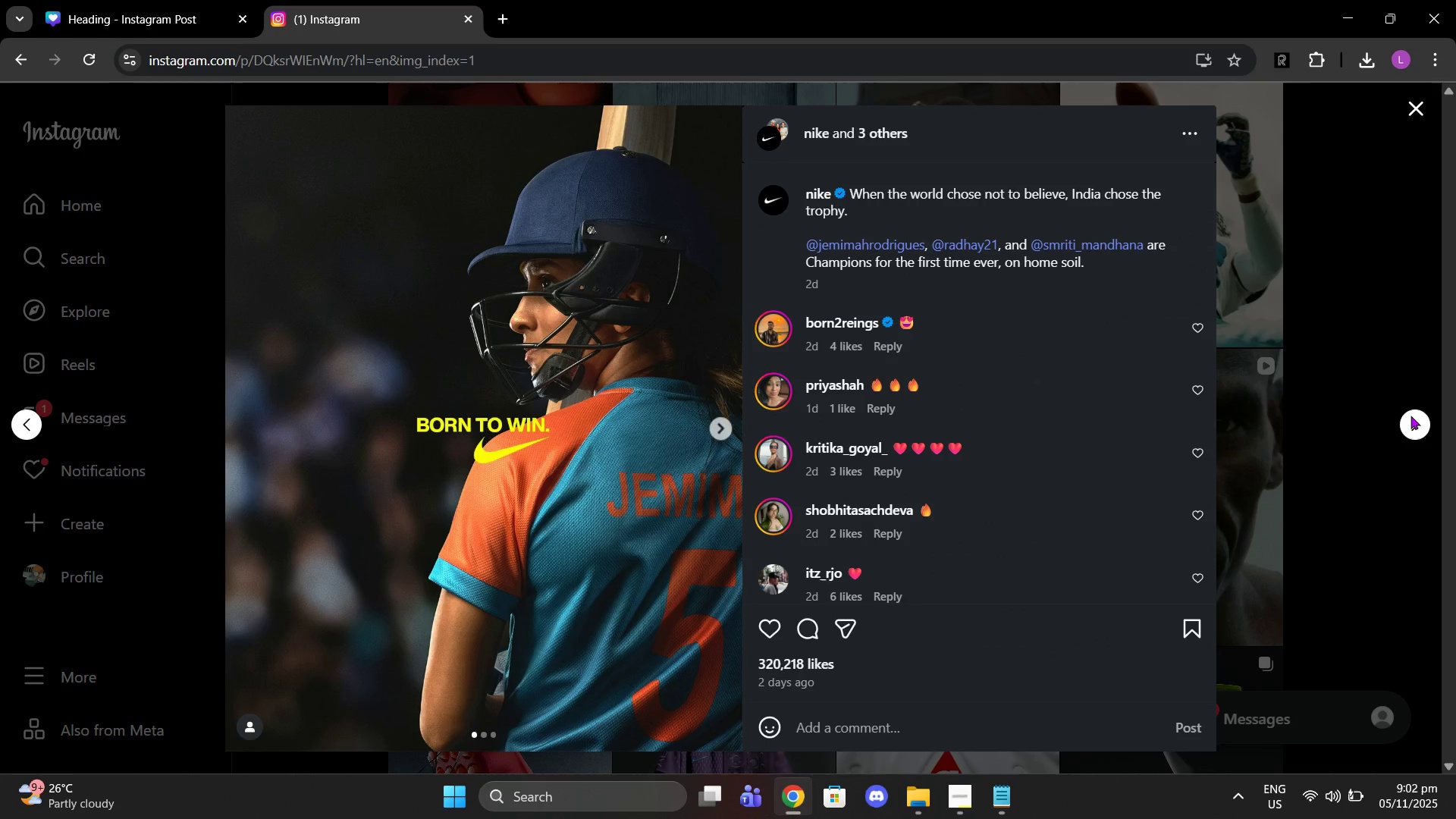 
left_click([1360, 388])
 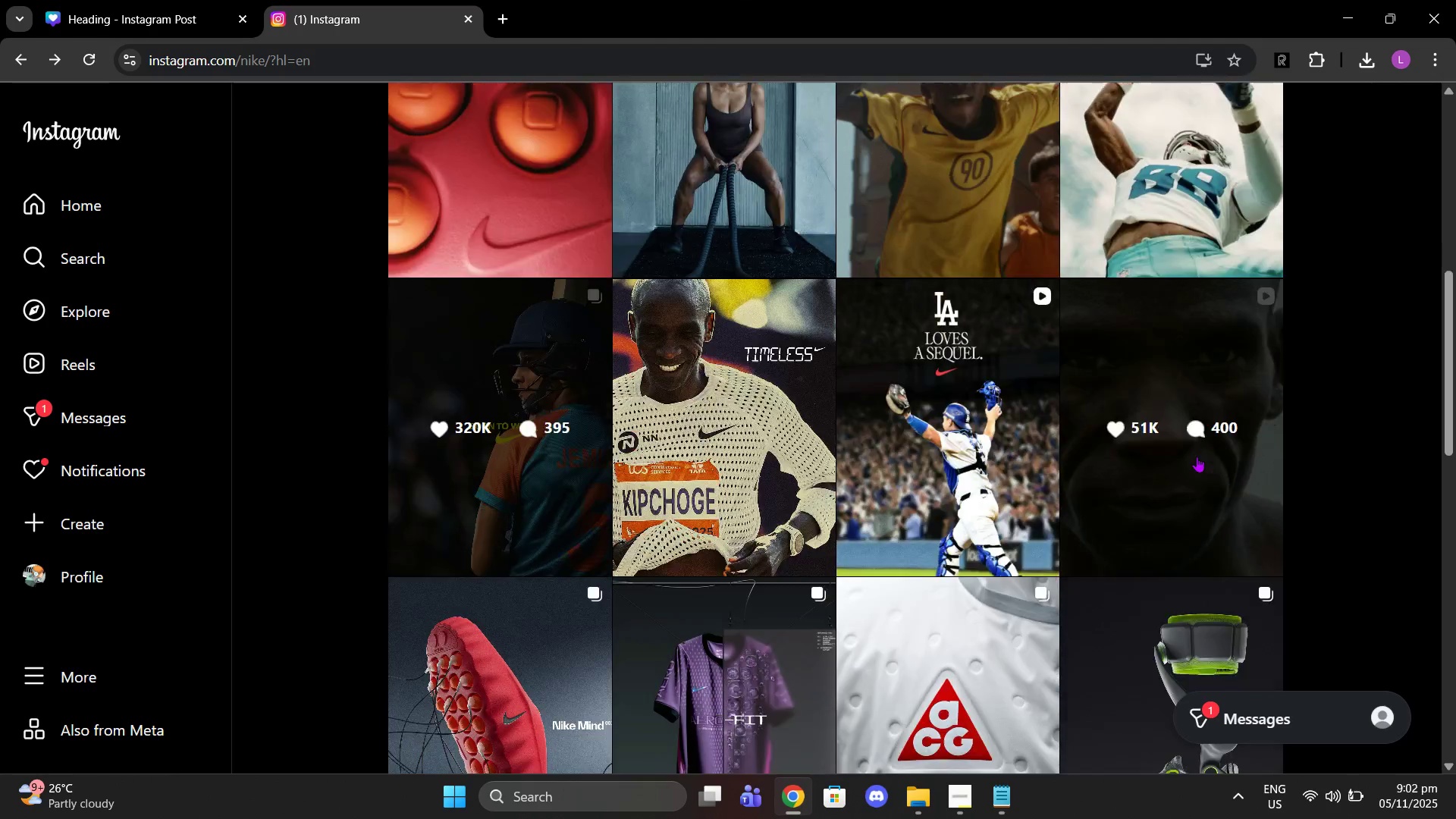 
scroll: coordinate [1197, 457], scroll_direction: down, amount: 3.0
 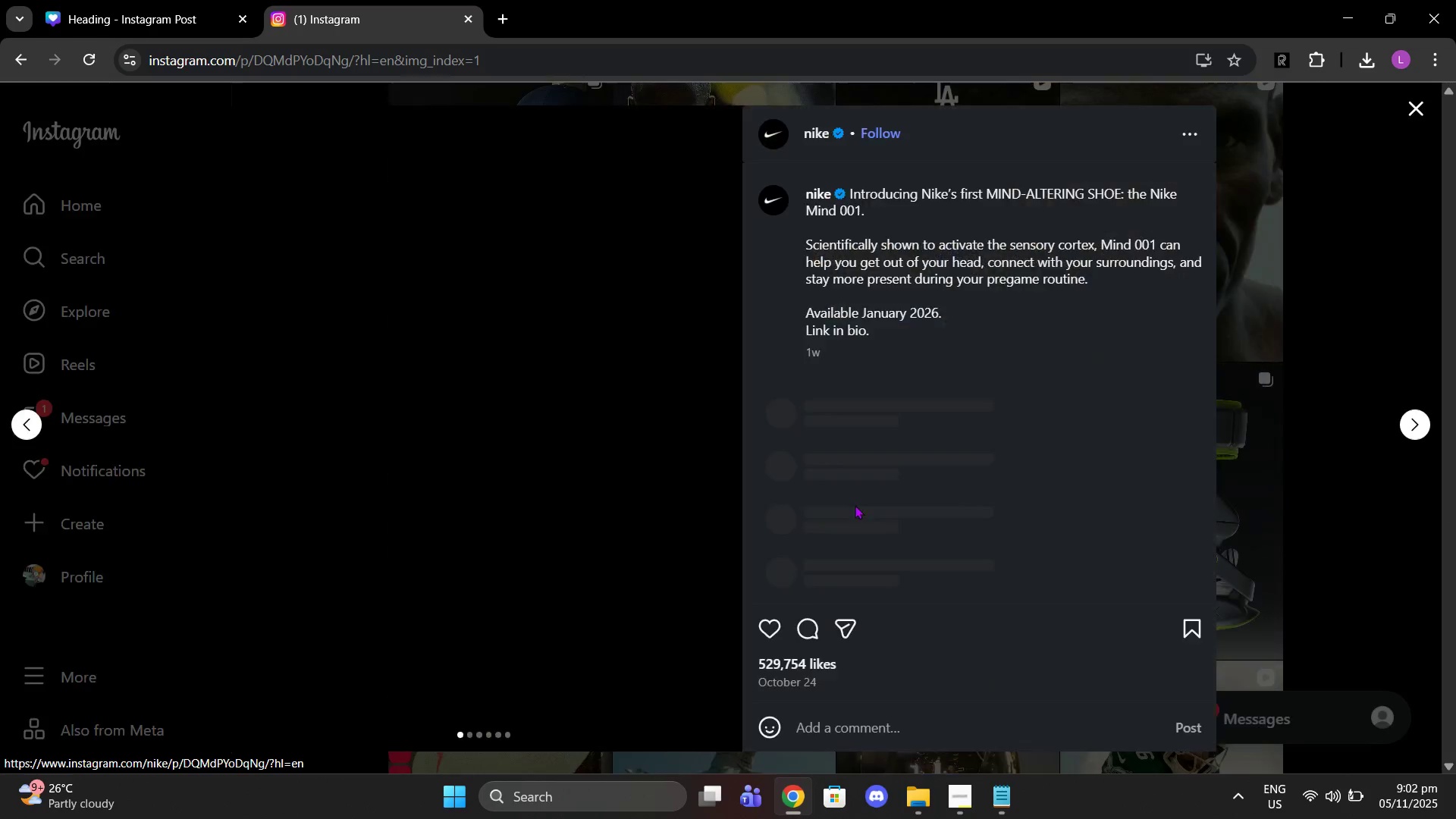 
mouse_move([1157, 413])
 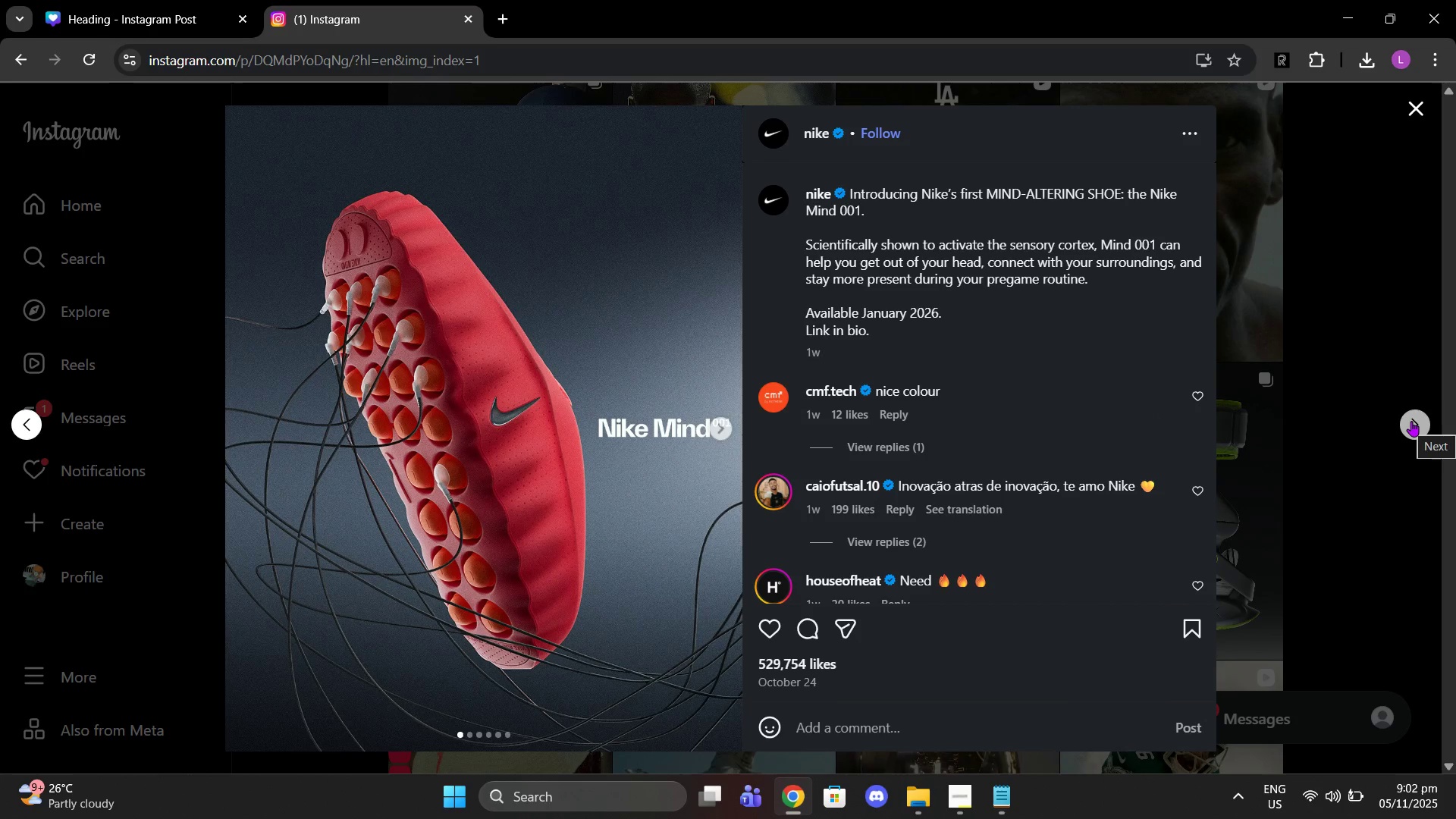 
left_click([1411, 421])
 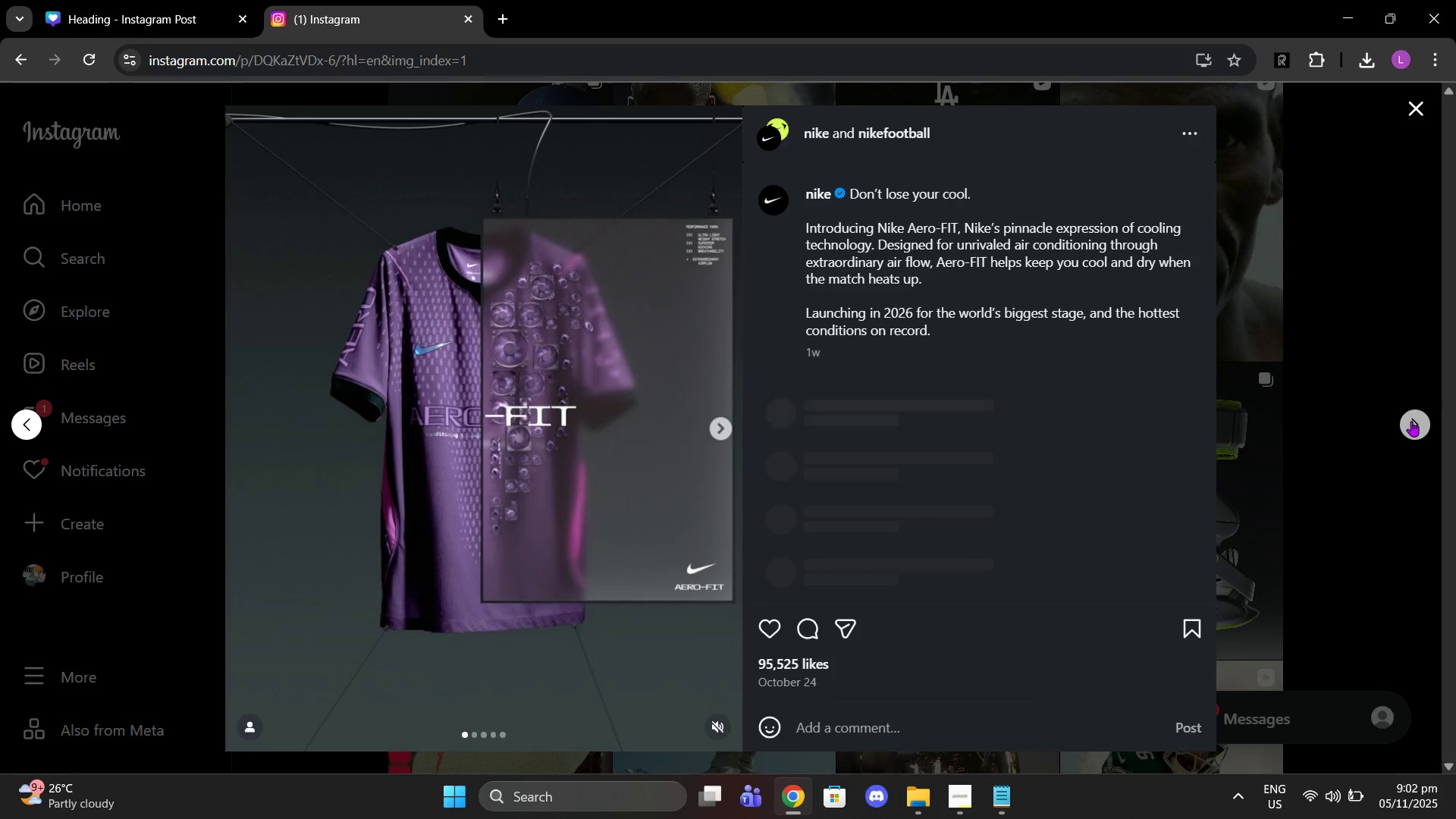 
left_click([1411, 421])
 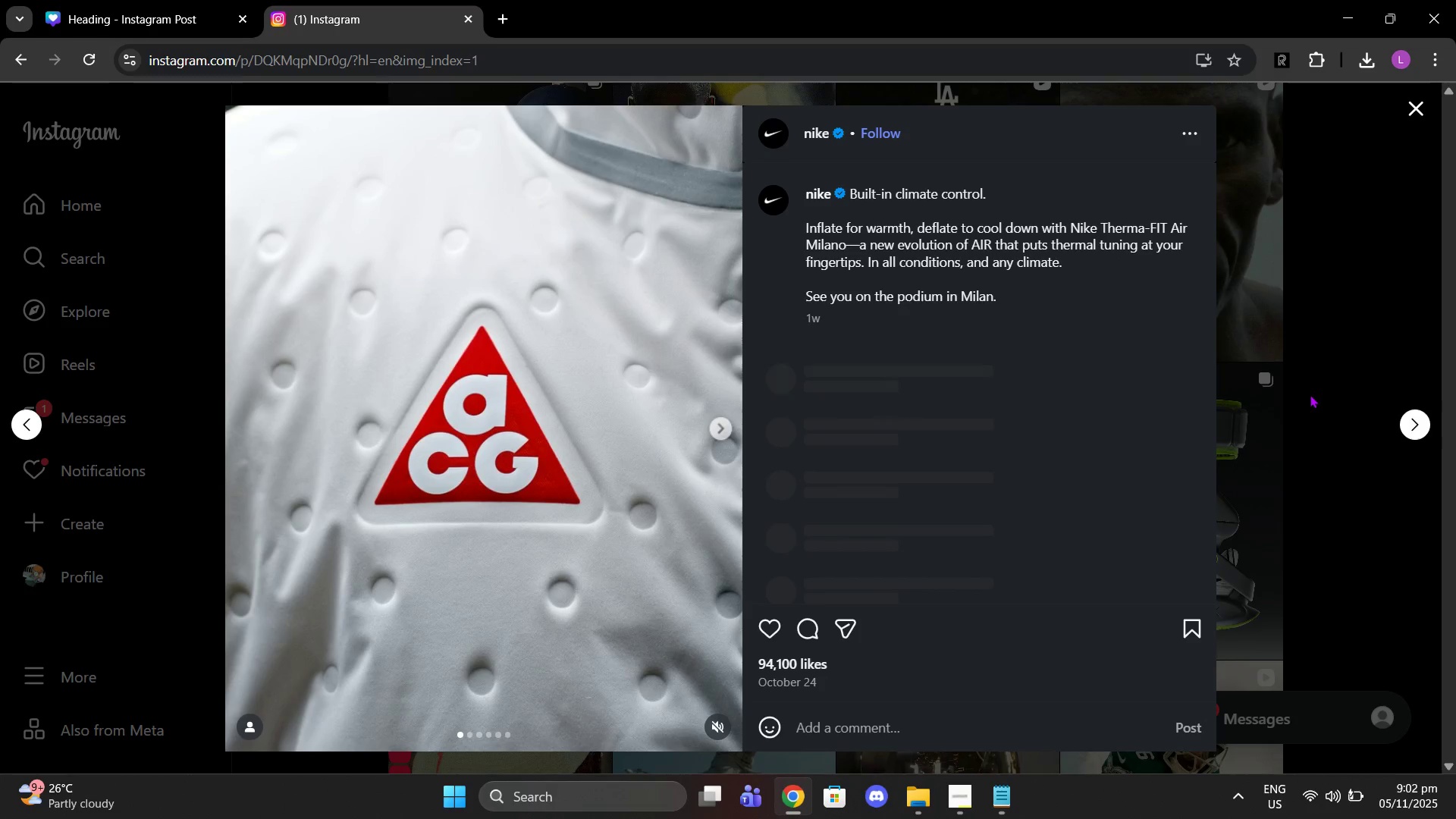 
left_click([1310, 394])
 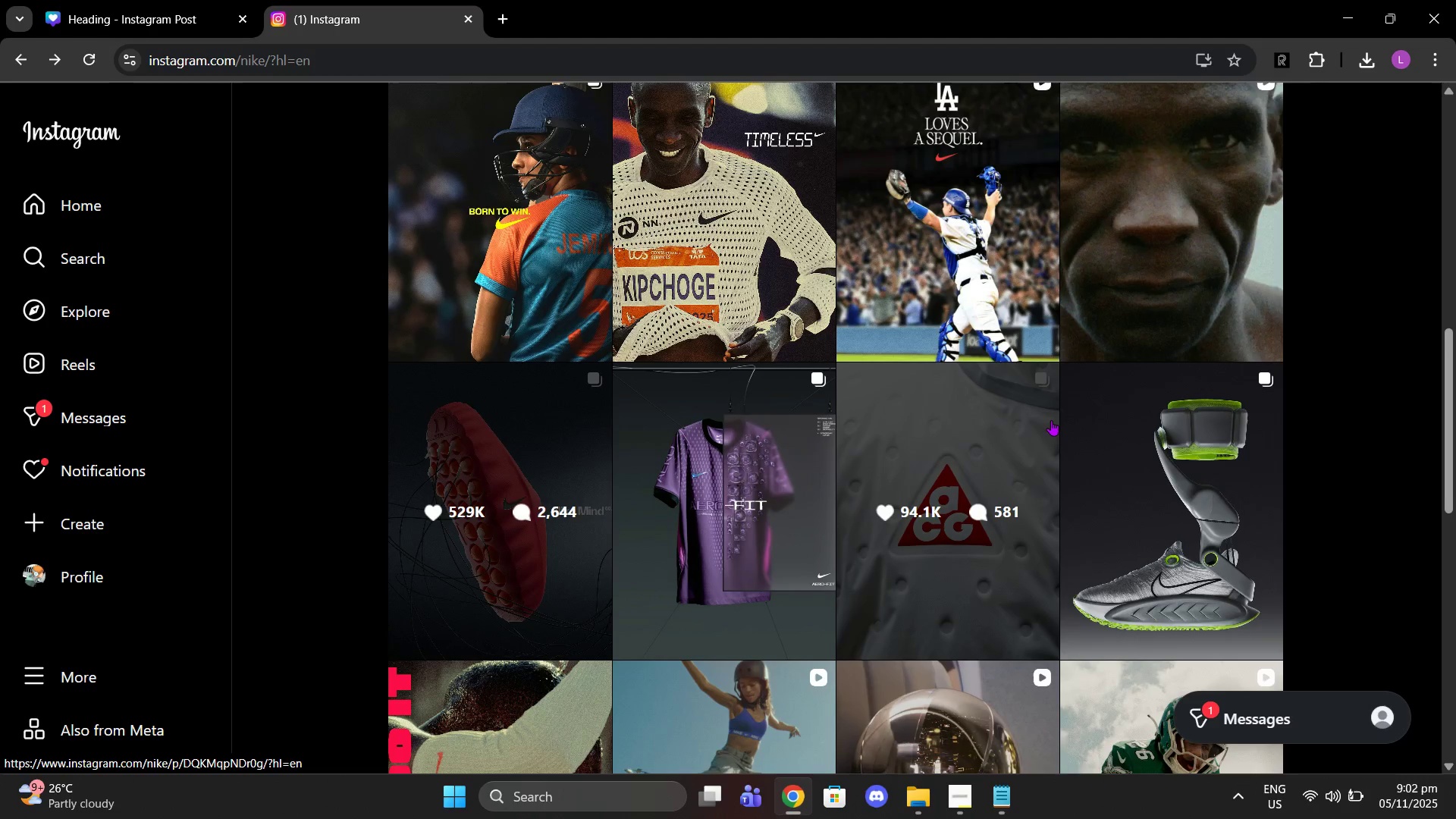 
scroll: coordinate [783, 472], scroll_direction: down, amount: 7.0
 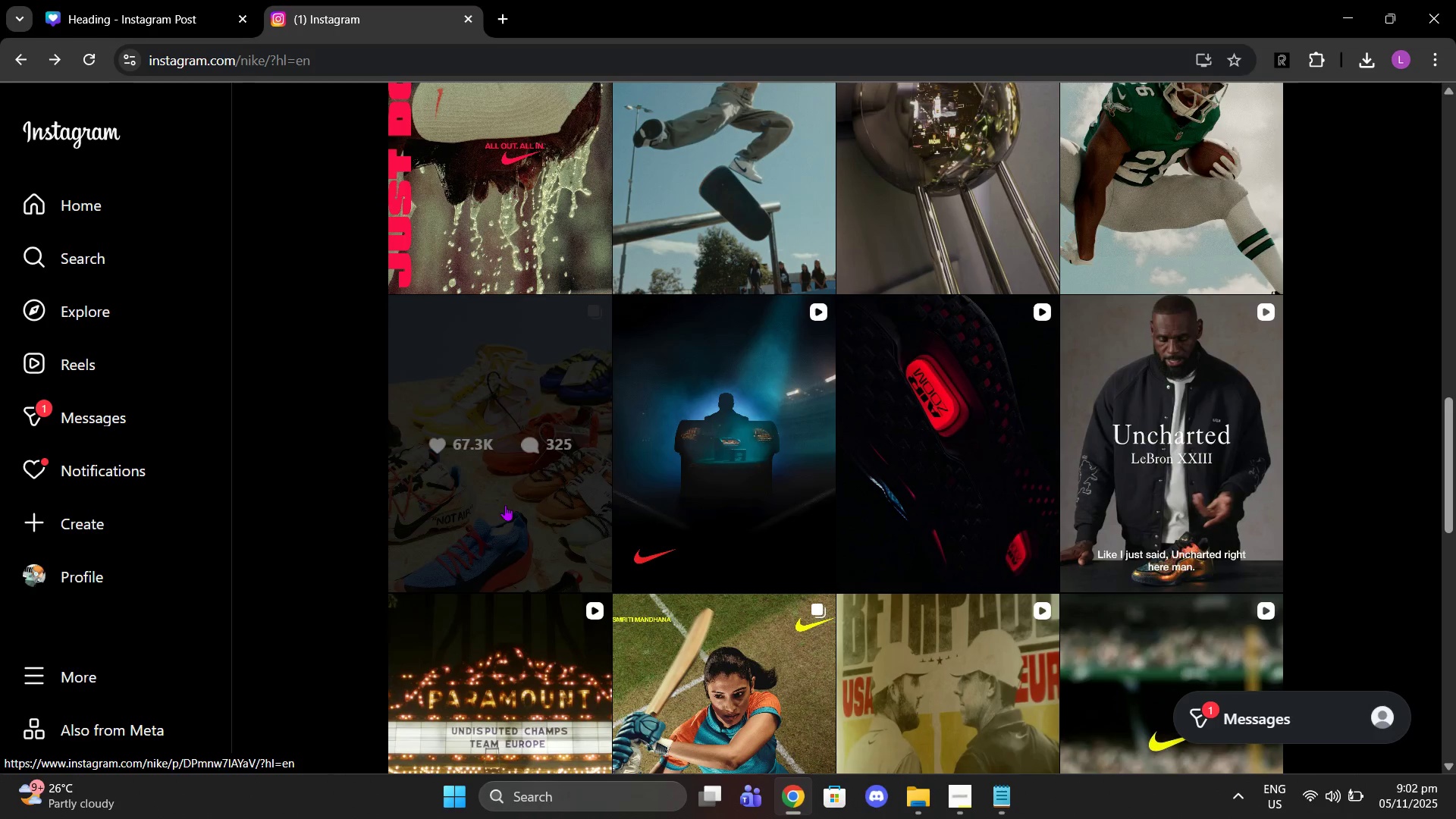 
left_click([505, 505])
 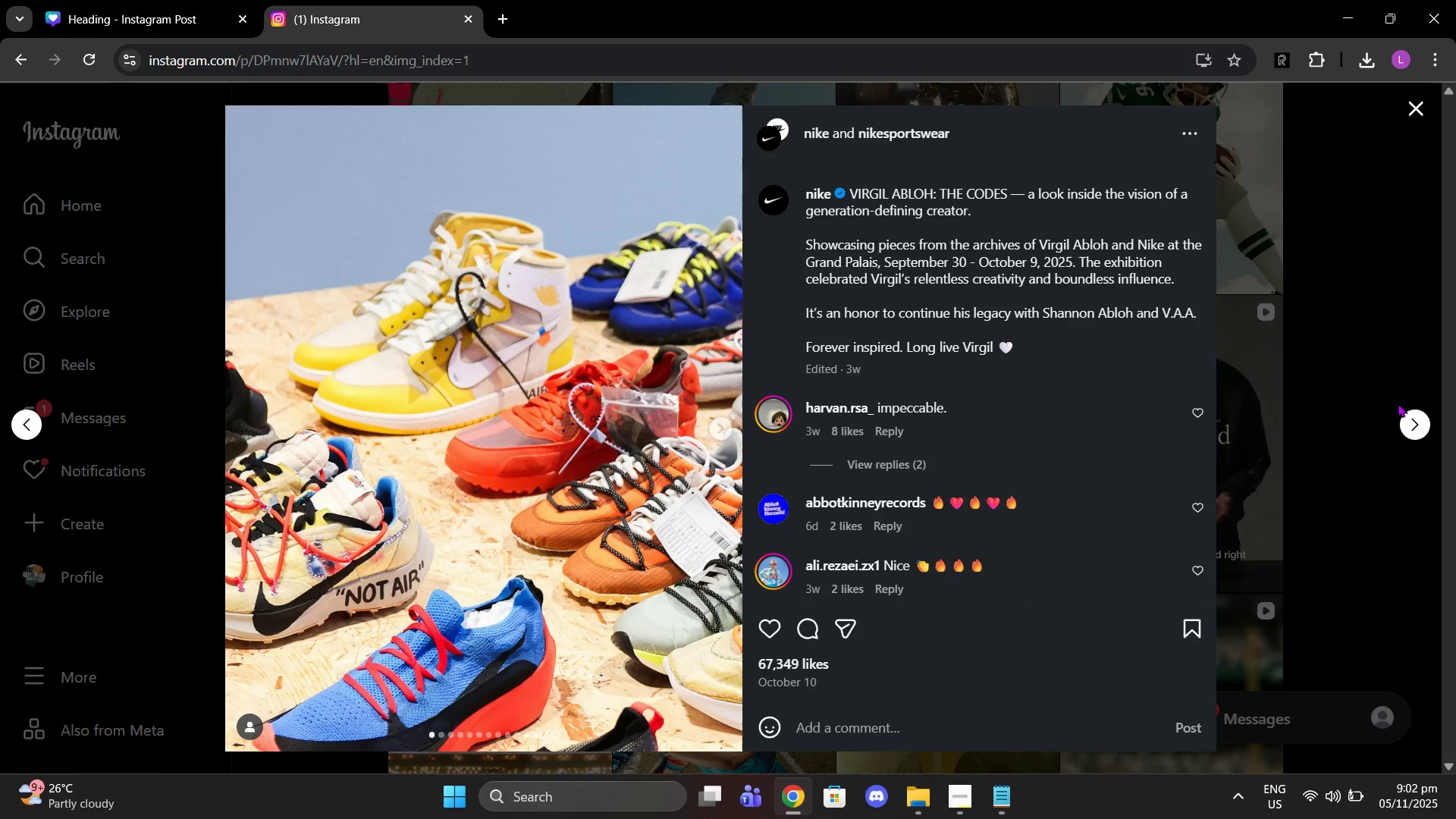 
left_click([1347, 403])
 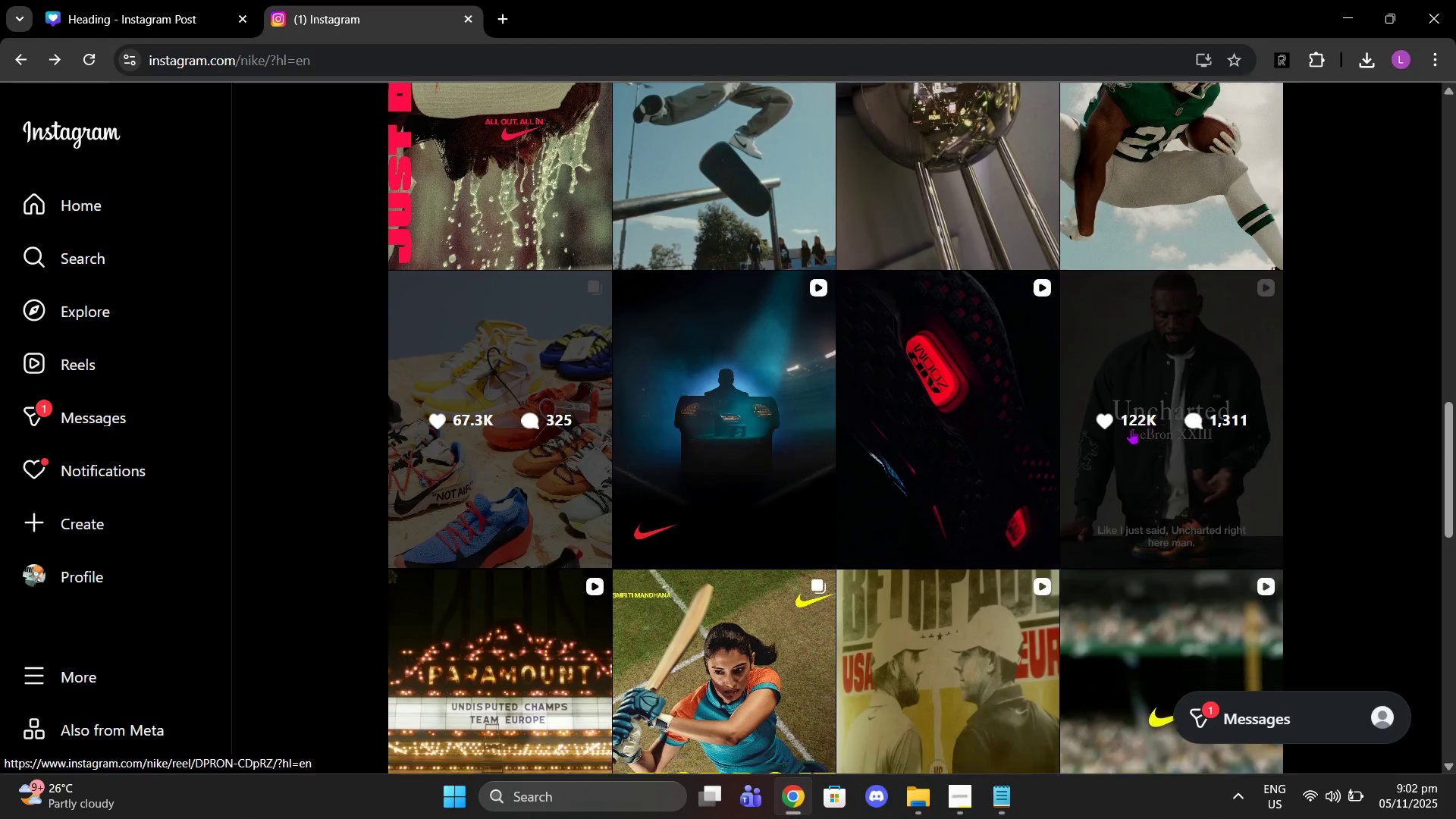 
scroll: coordinate [1069, 455], scroll_direction: down, amount: 25.0
 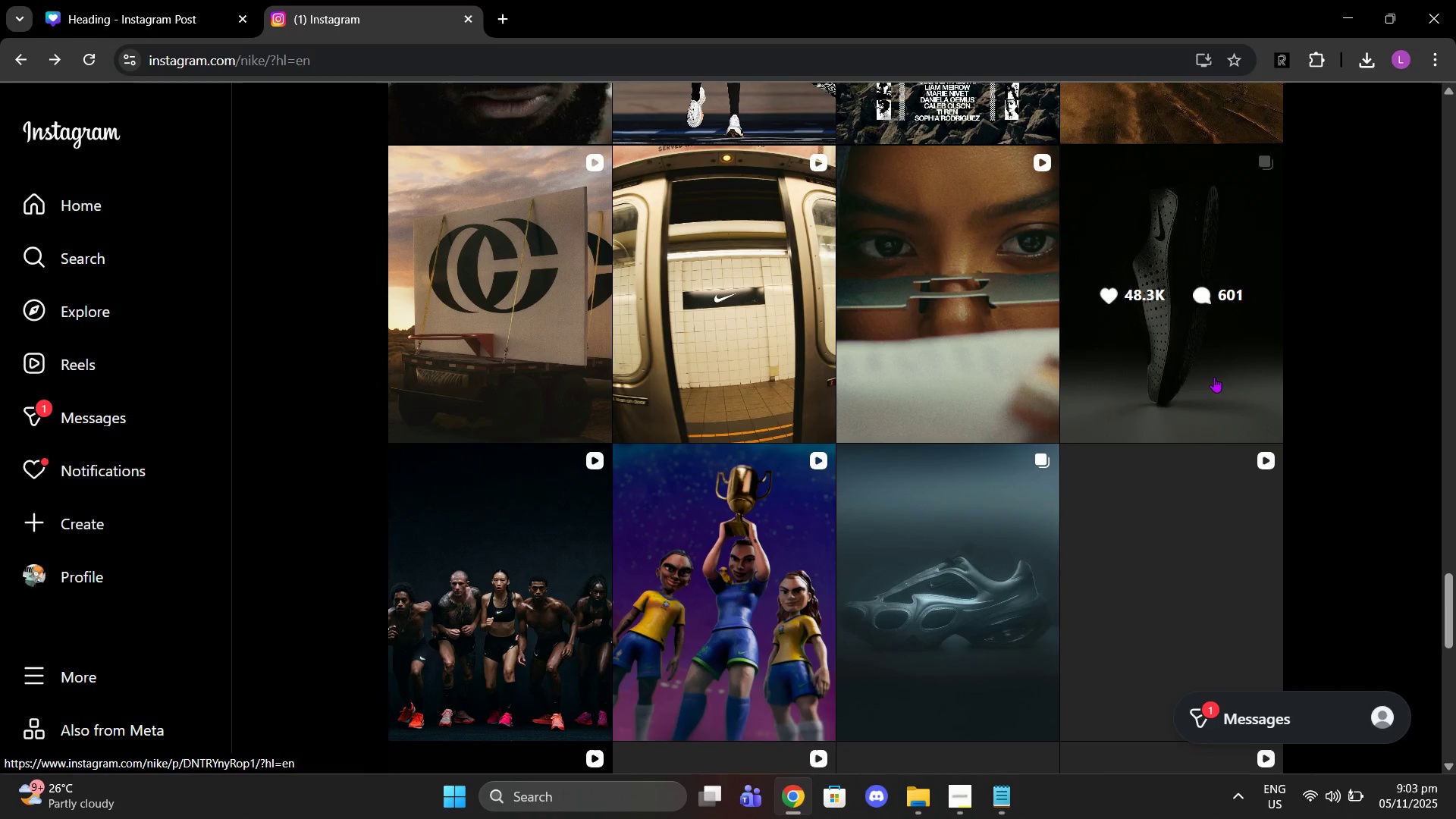 
left_click([1204, 378])
 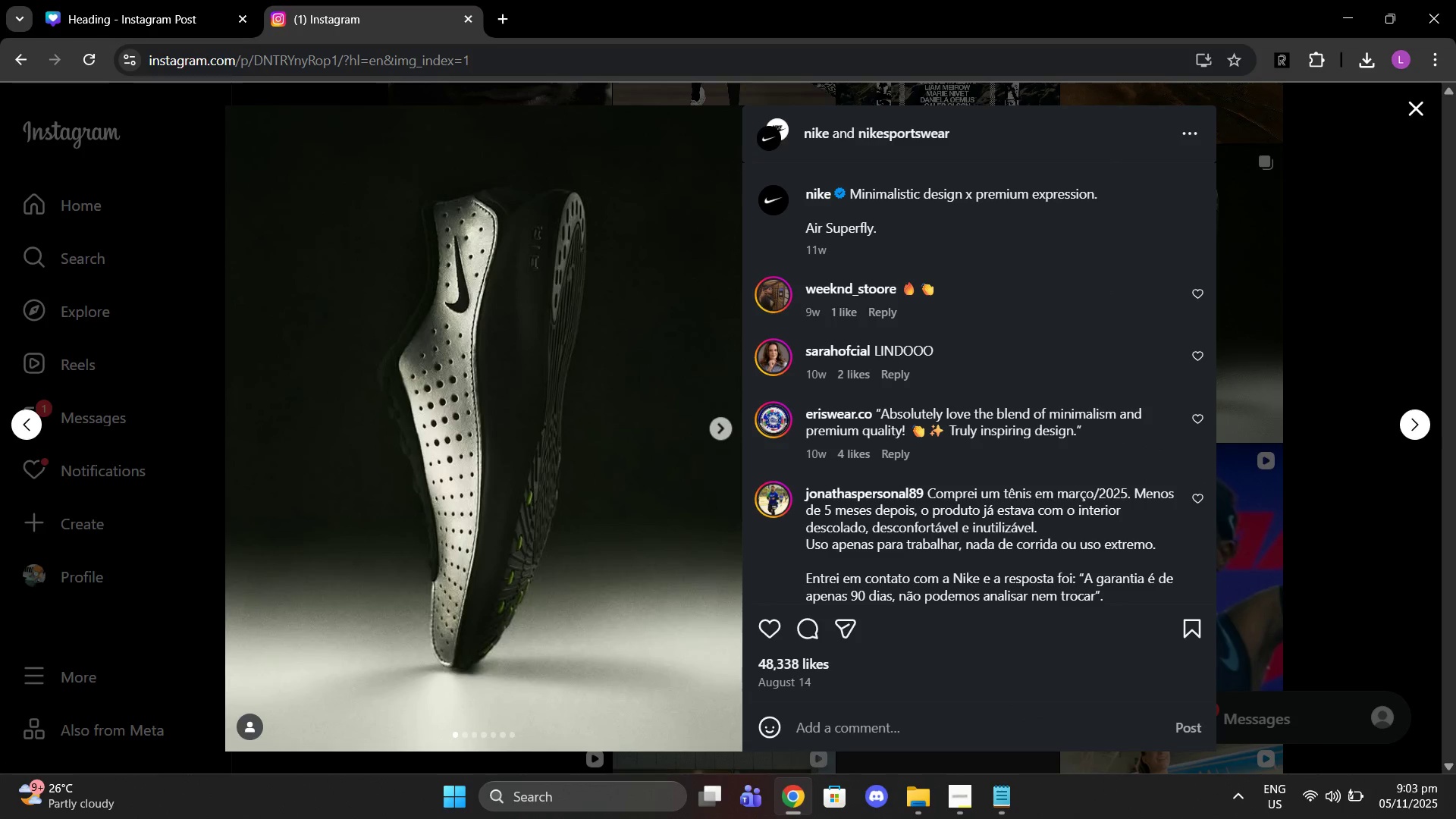 
left_click([987, 792])
 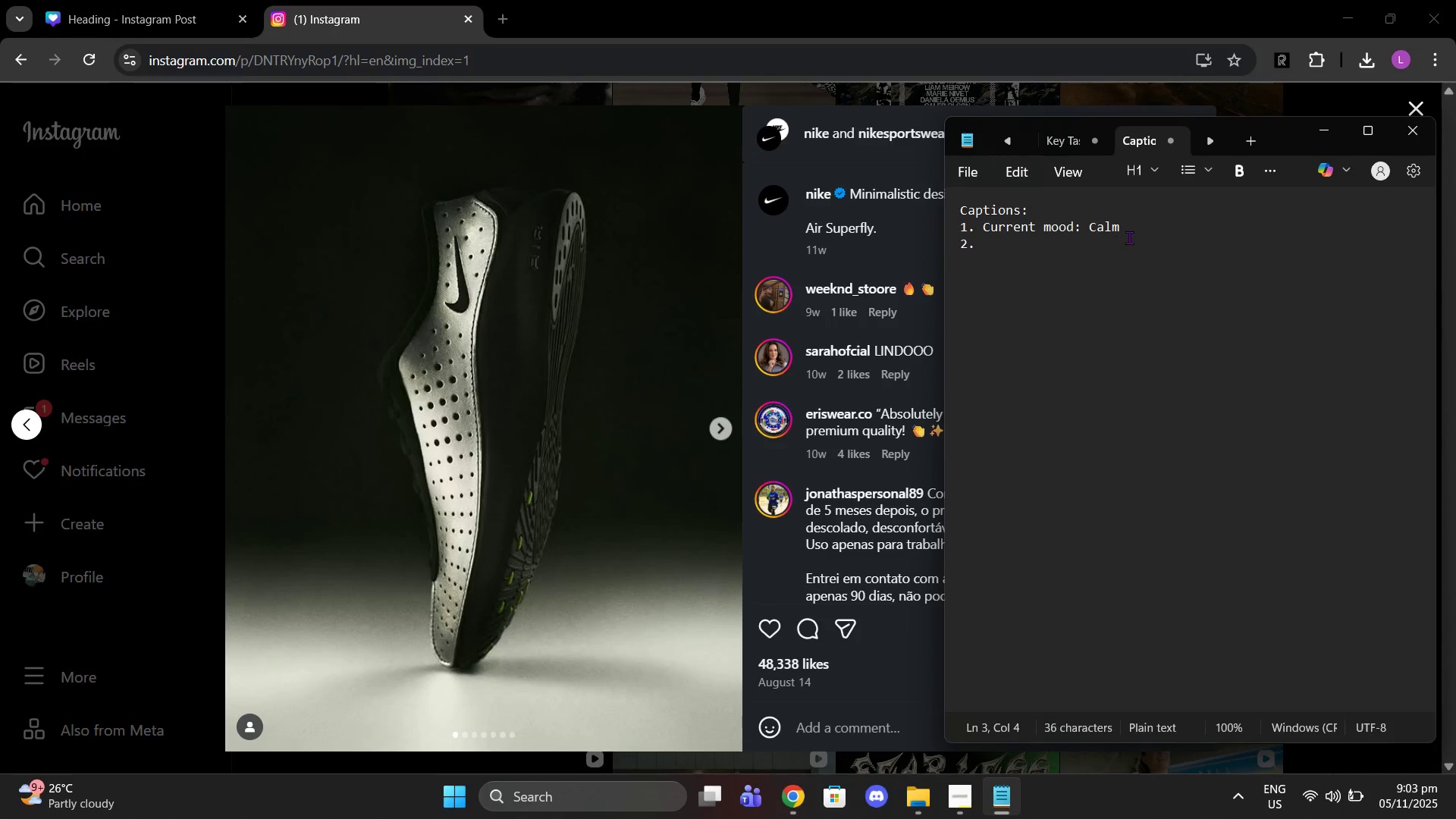 
left_click([1159, 234])
 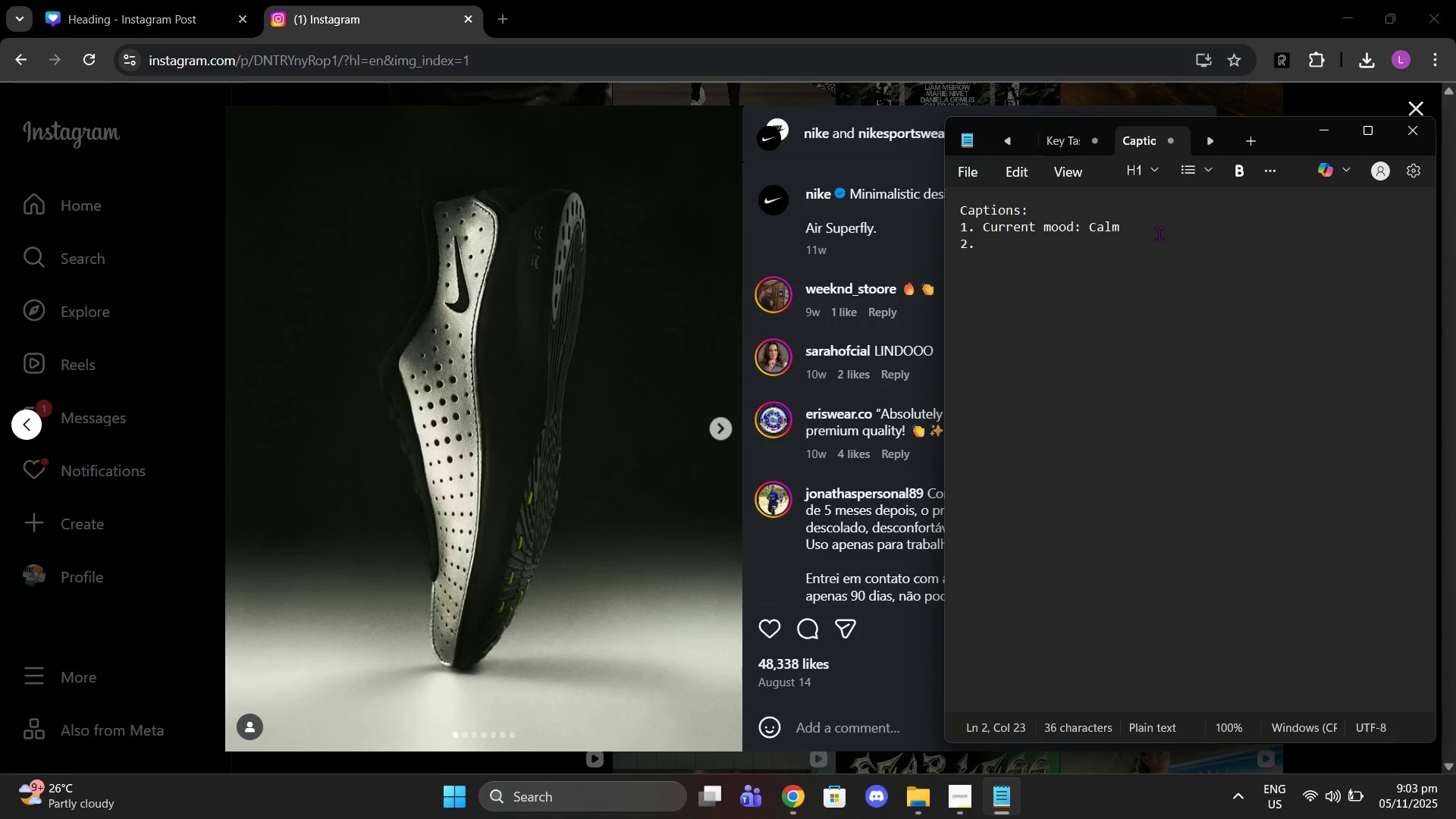 
key(Shift+Enter)
 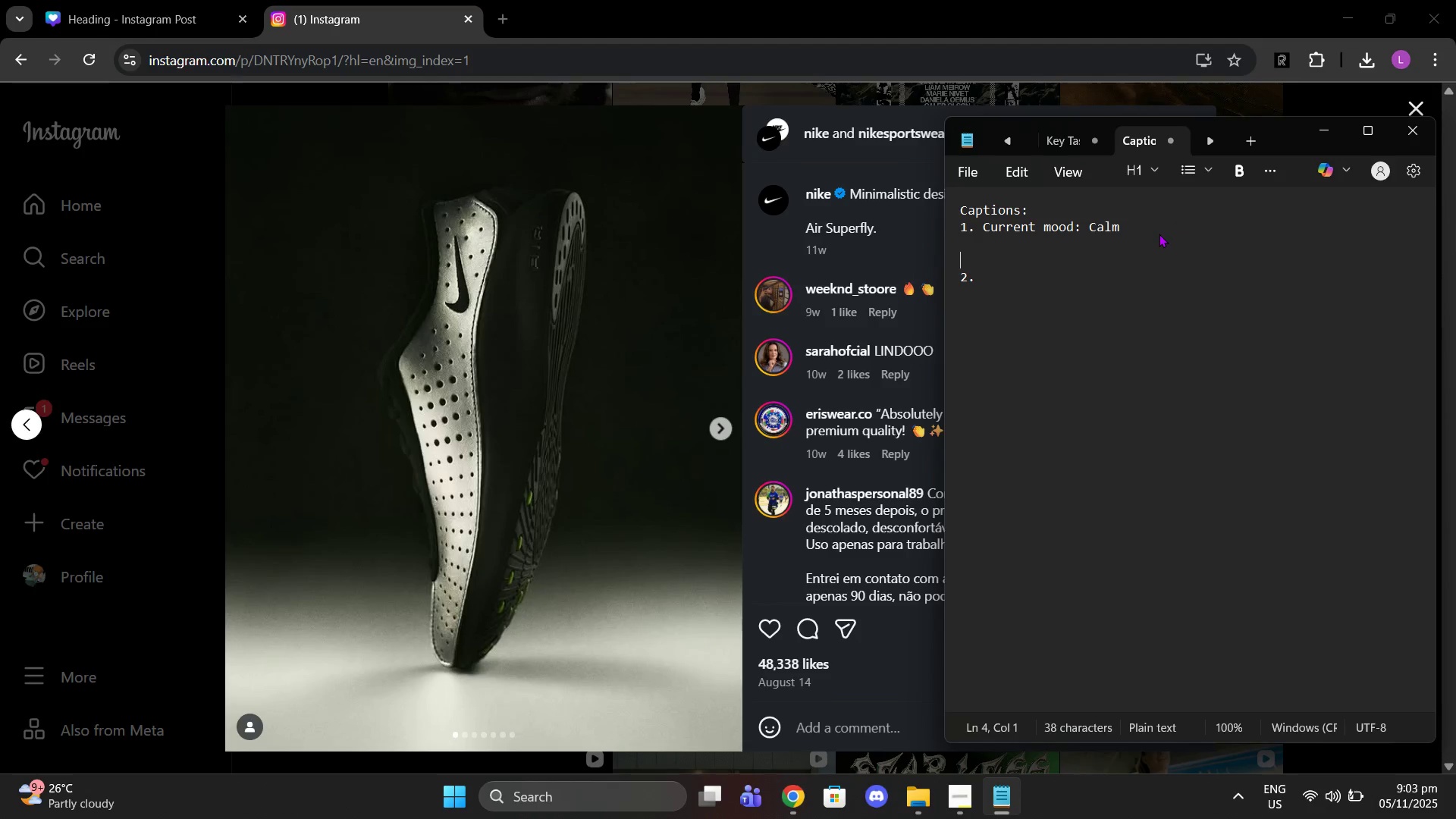 
key(Shift+Enter)
 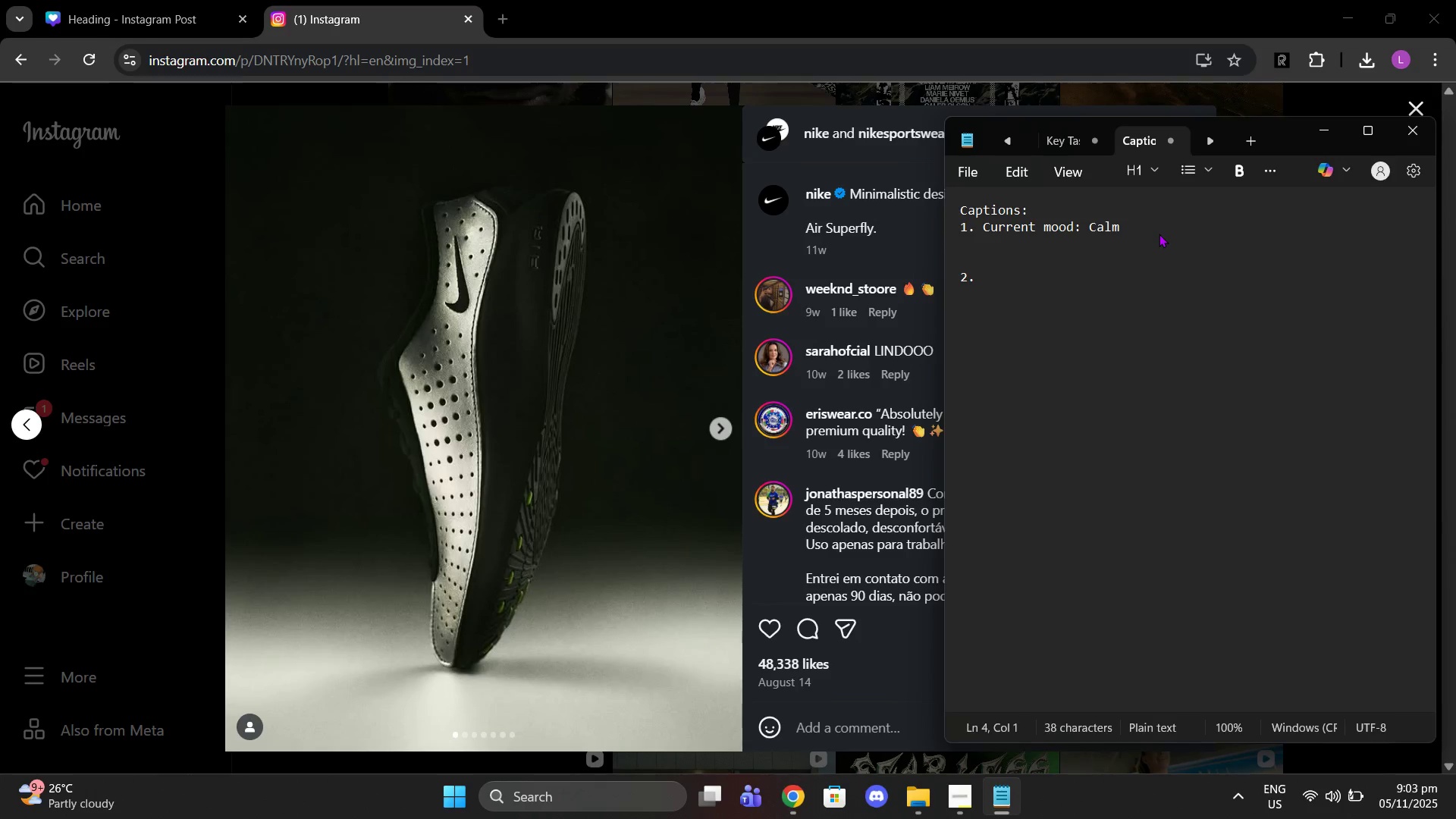 
type(Nike Calm Mule)
 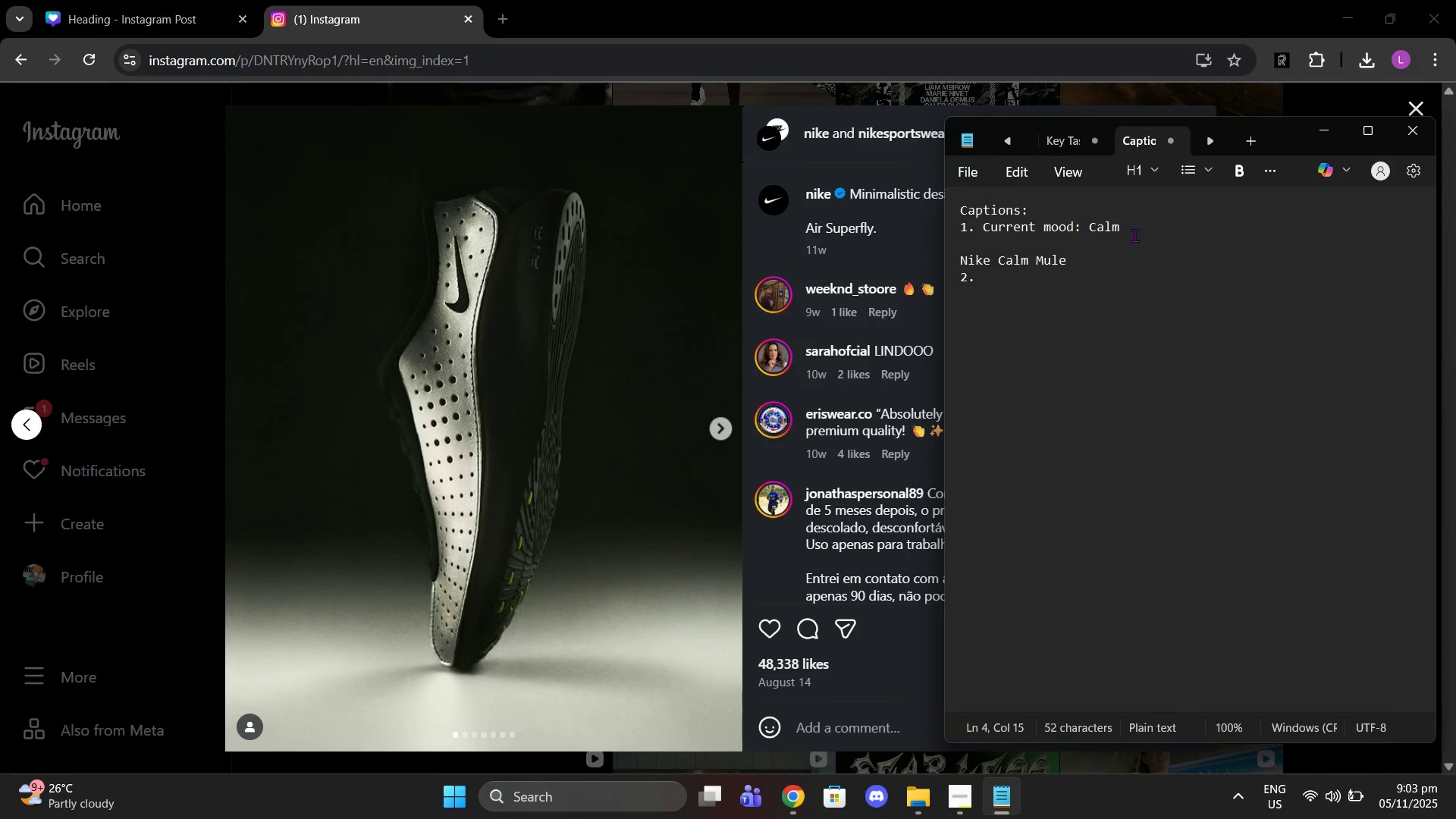 
left_click([1038, 276])
 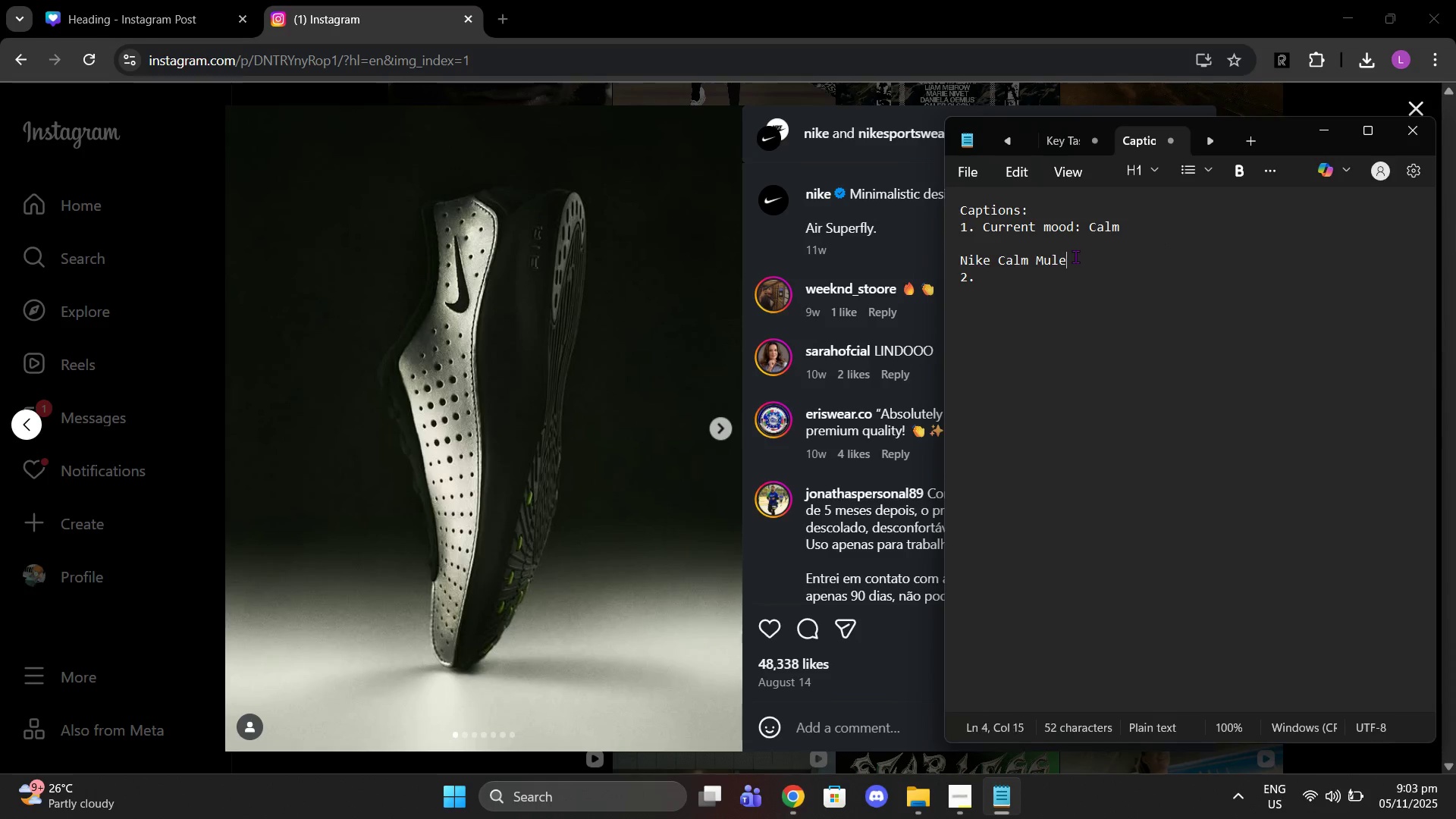 
left_click_drag(start_coordinate=[1075, 256], to_coordinate=[947, 264])
 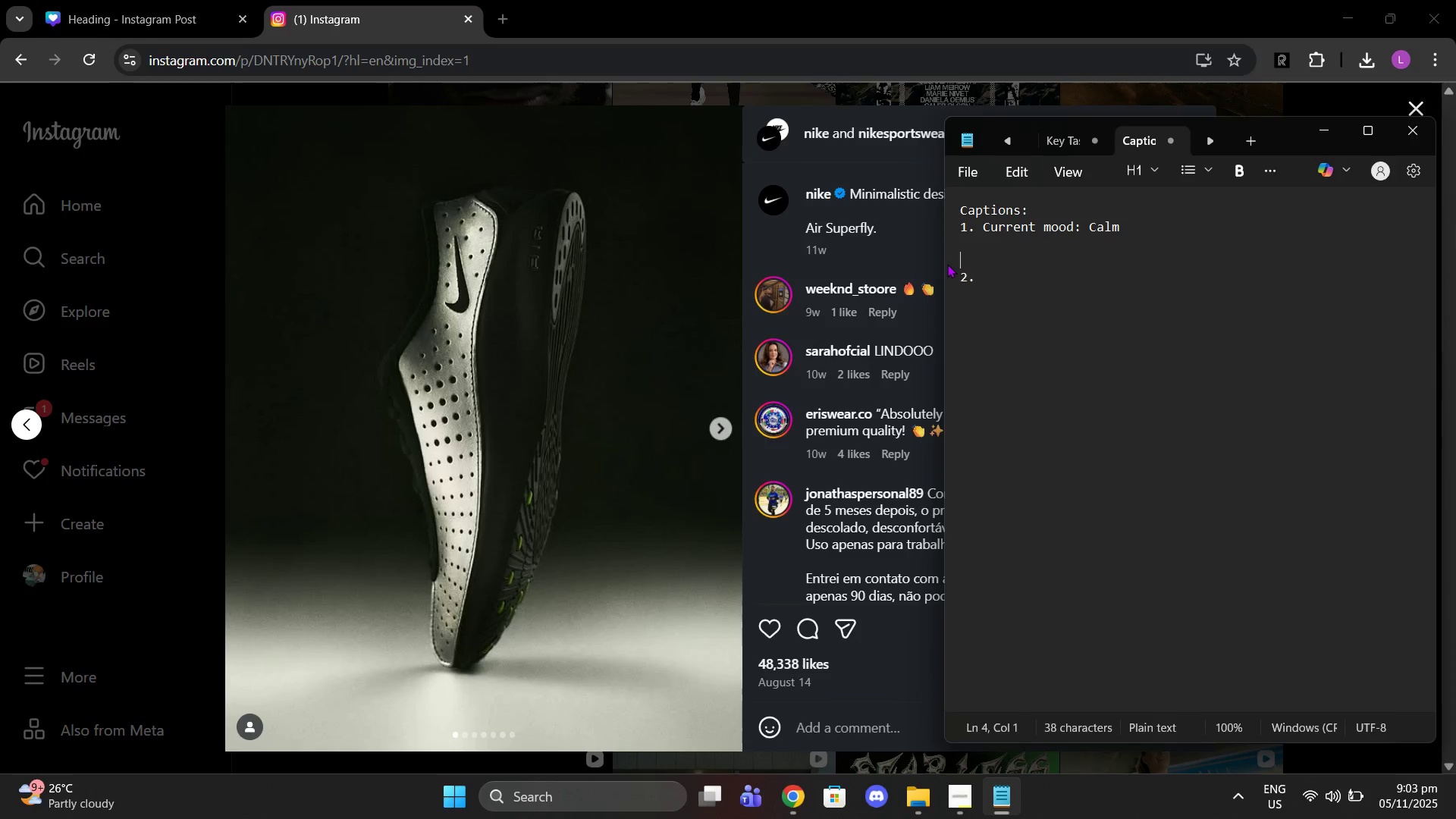 
key(Backspace)
 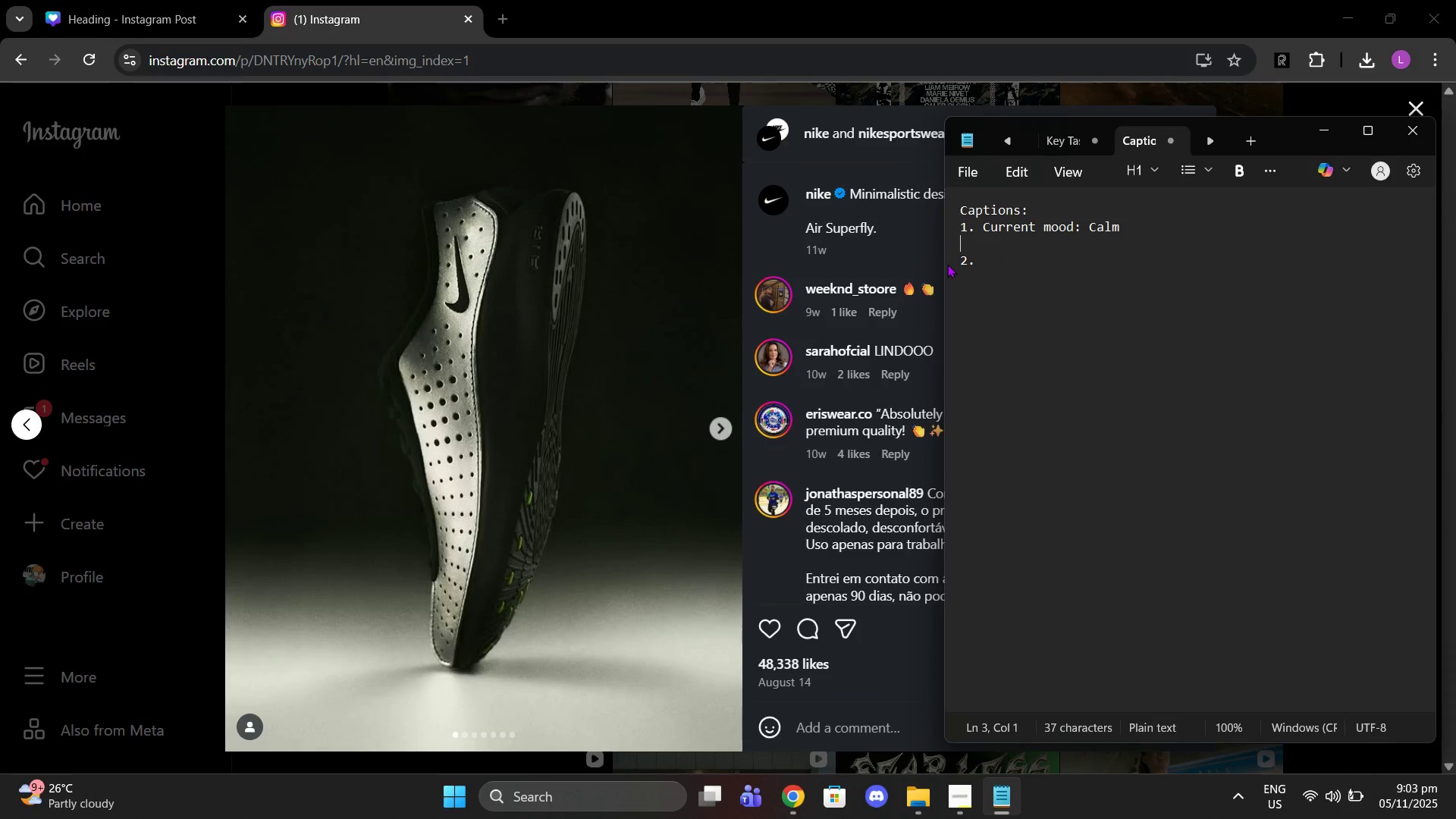 
key(Backspace)
 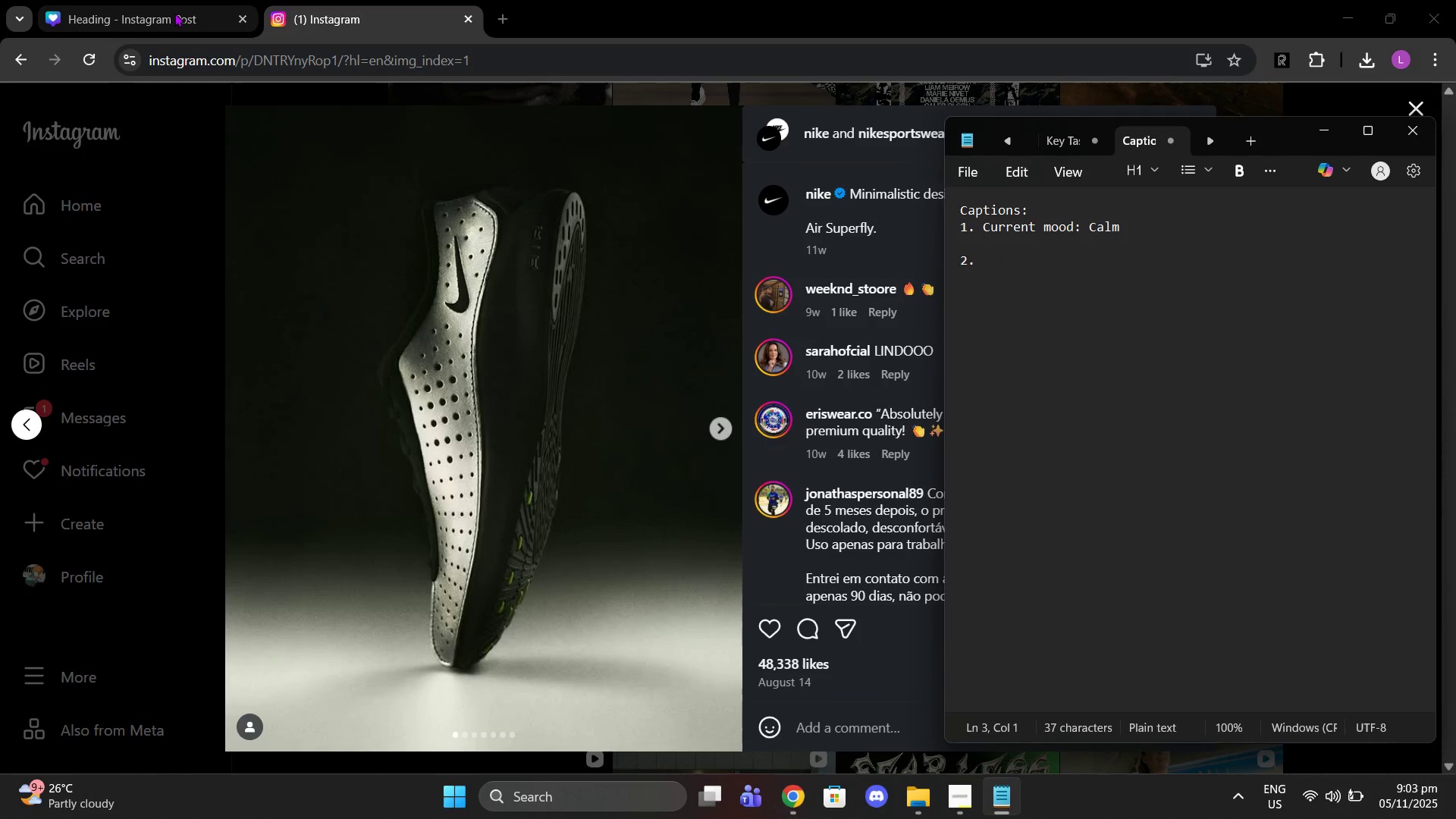 
left_click([174, 13])
 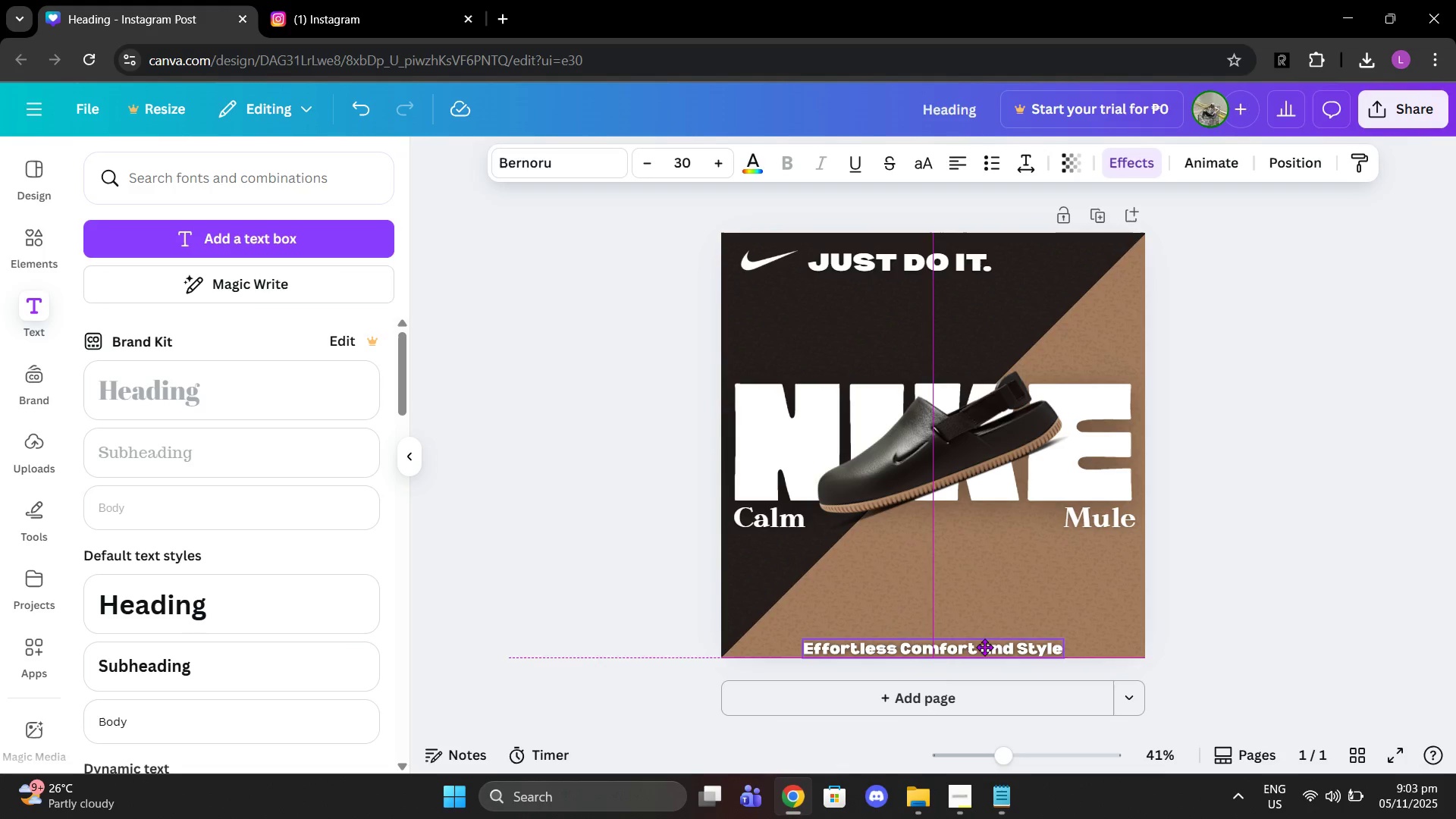 
wait(5.33)
 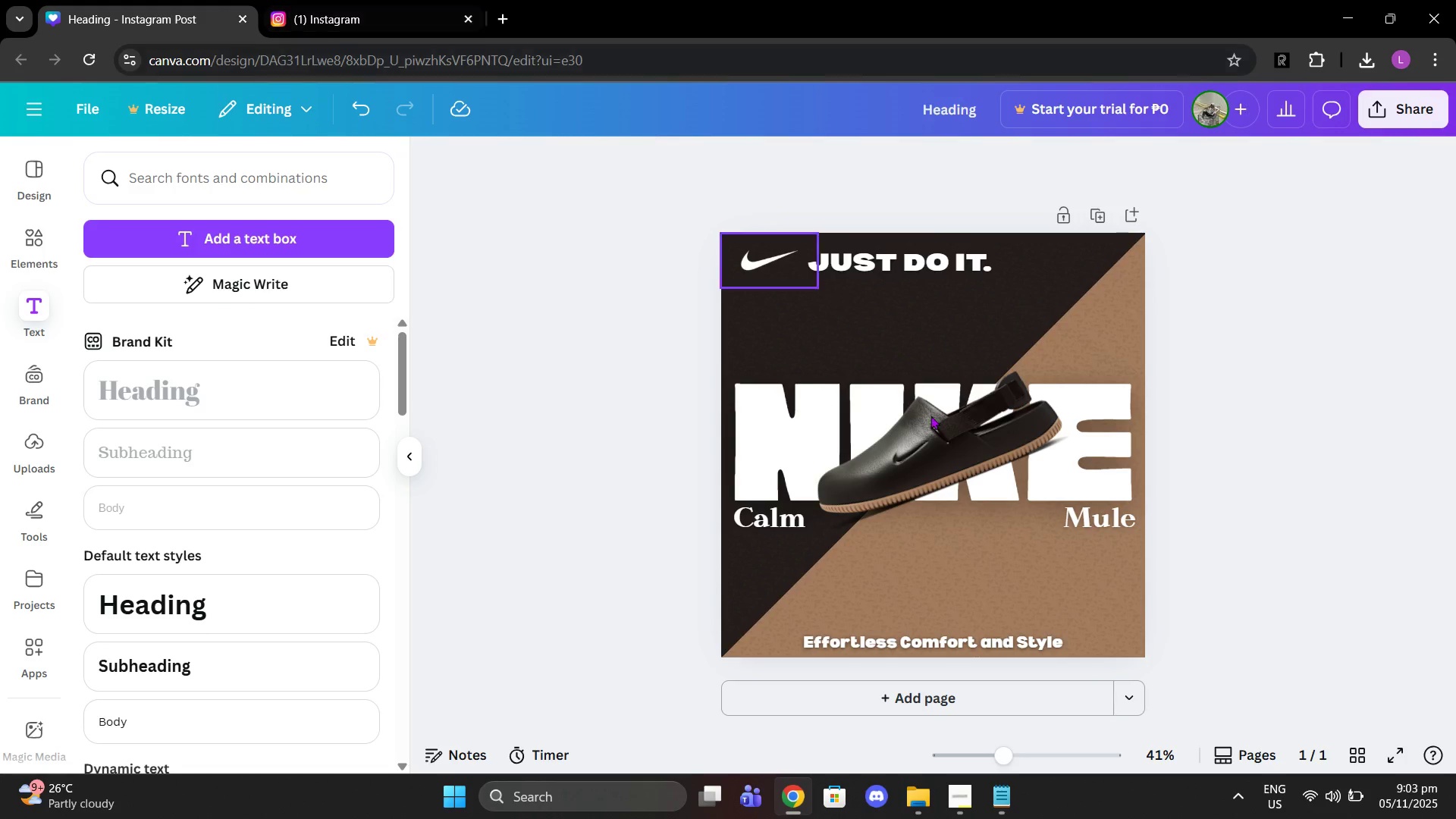 
left_click([1278, 573])
 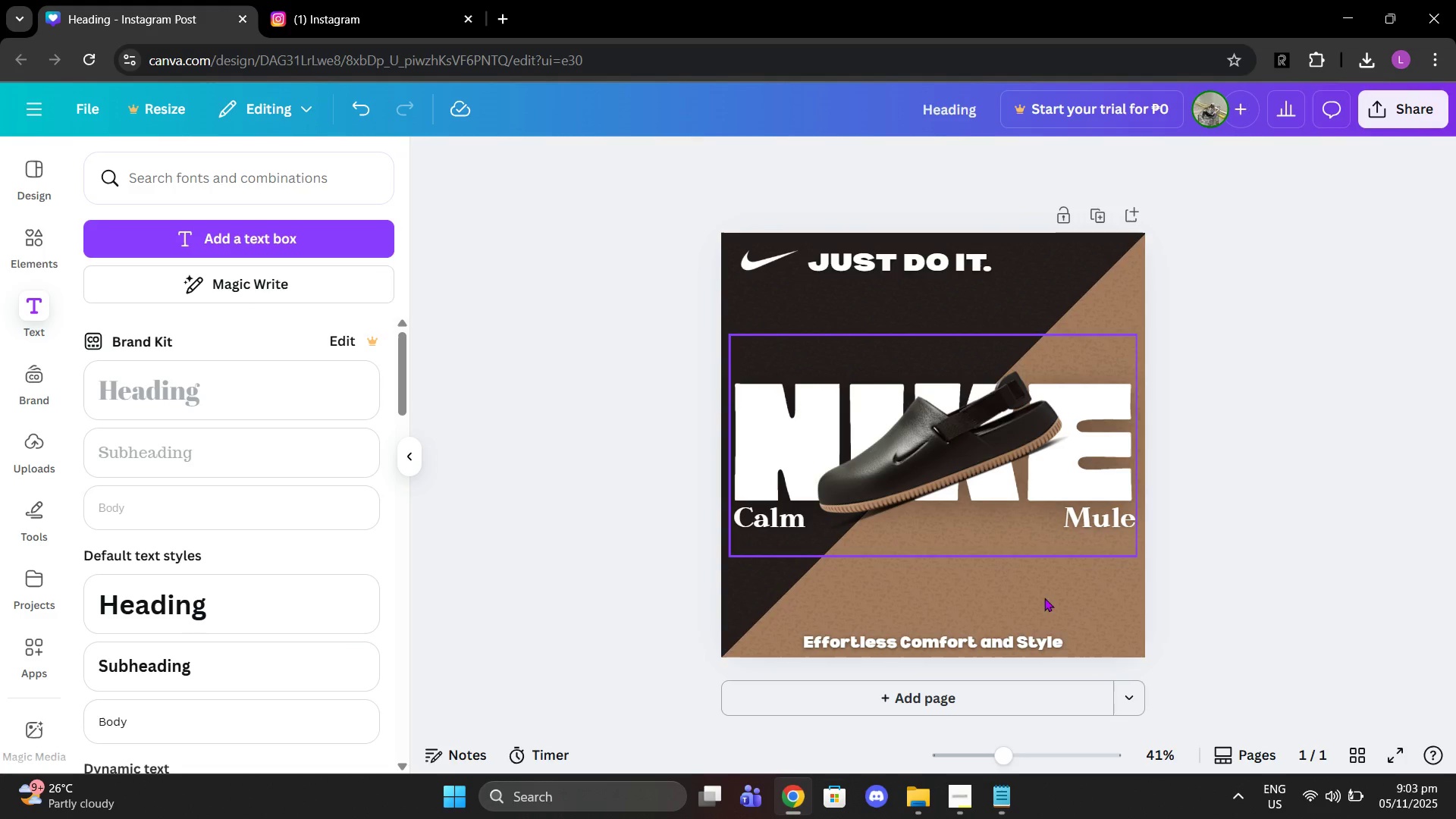 
left_click_drag(start_coordinate=[1008, 642], to_coordinate=[1084, 642])
 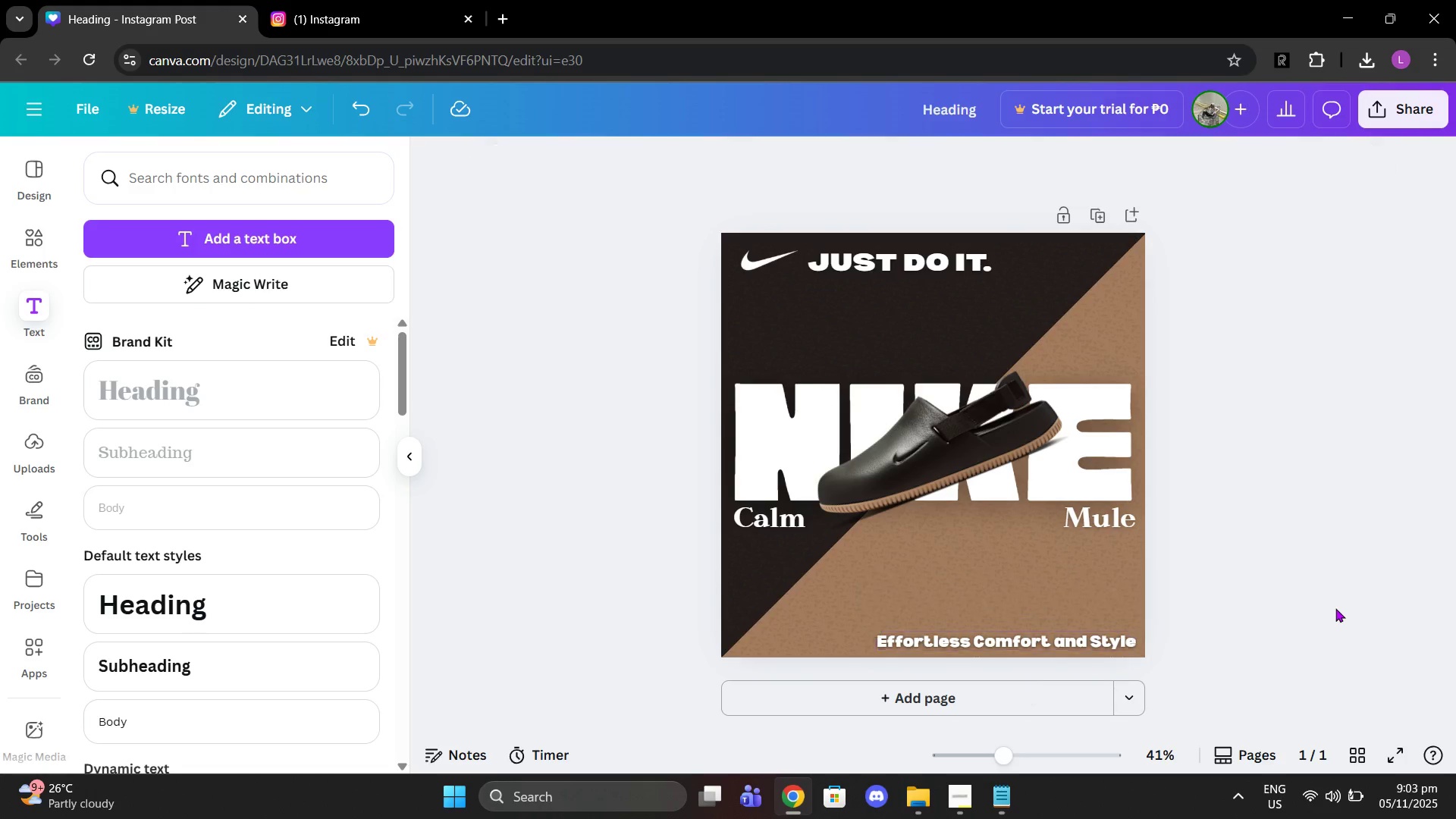 
left_click([1335, 608])
 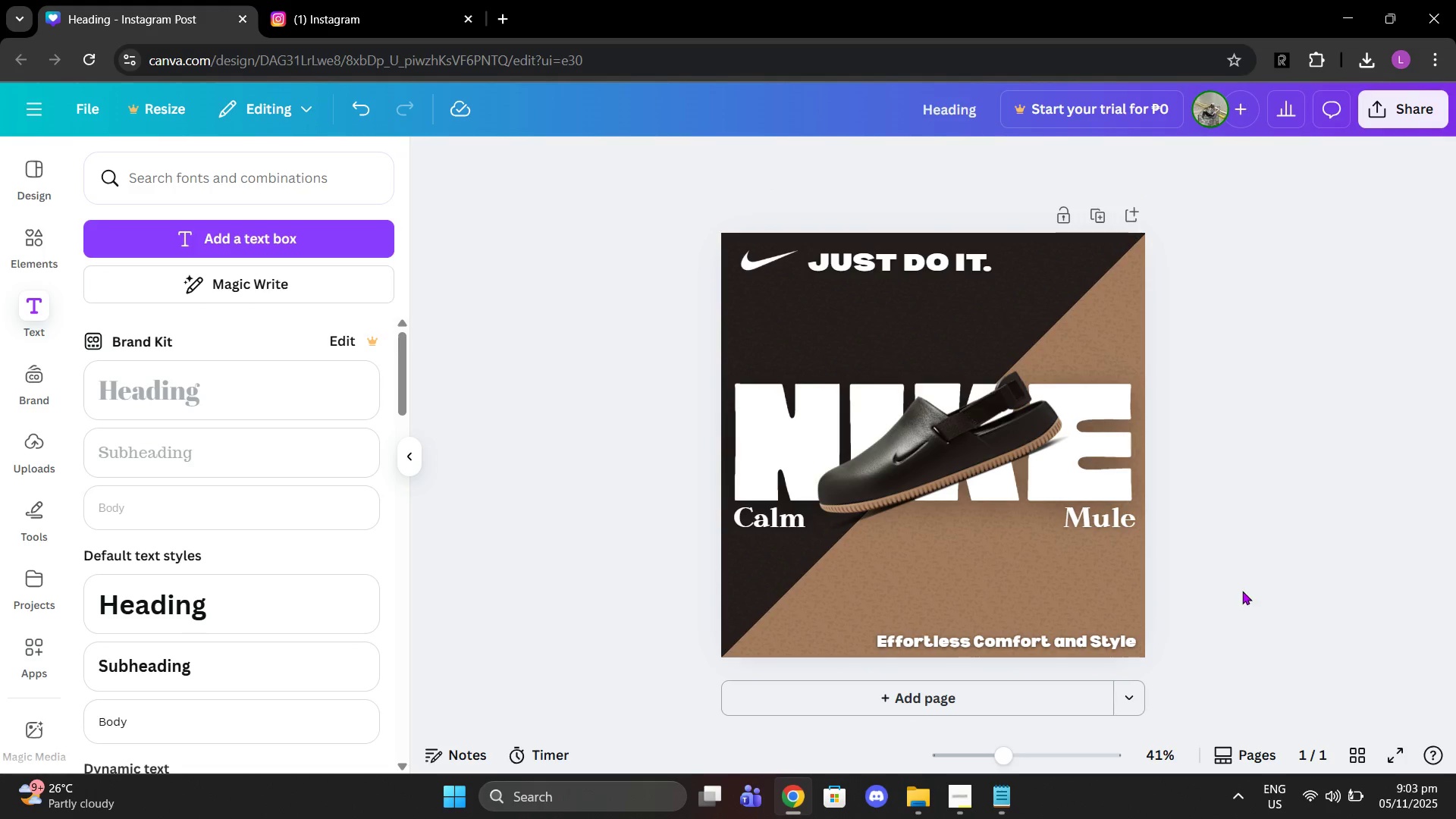 
left_click([1028, 636])
 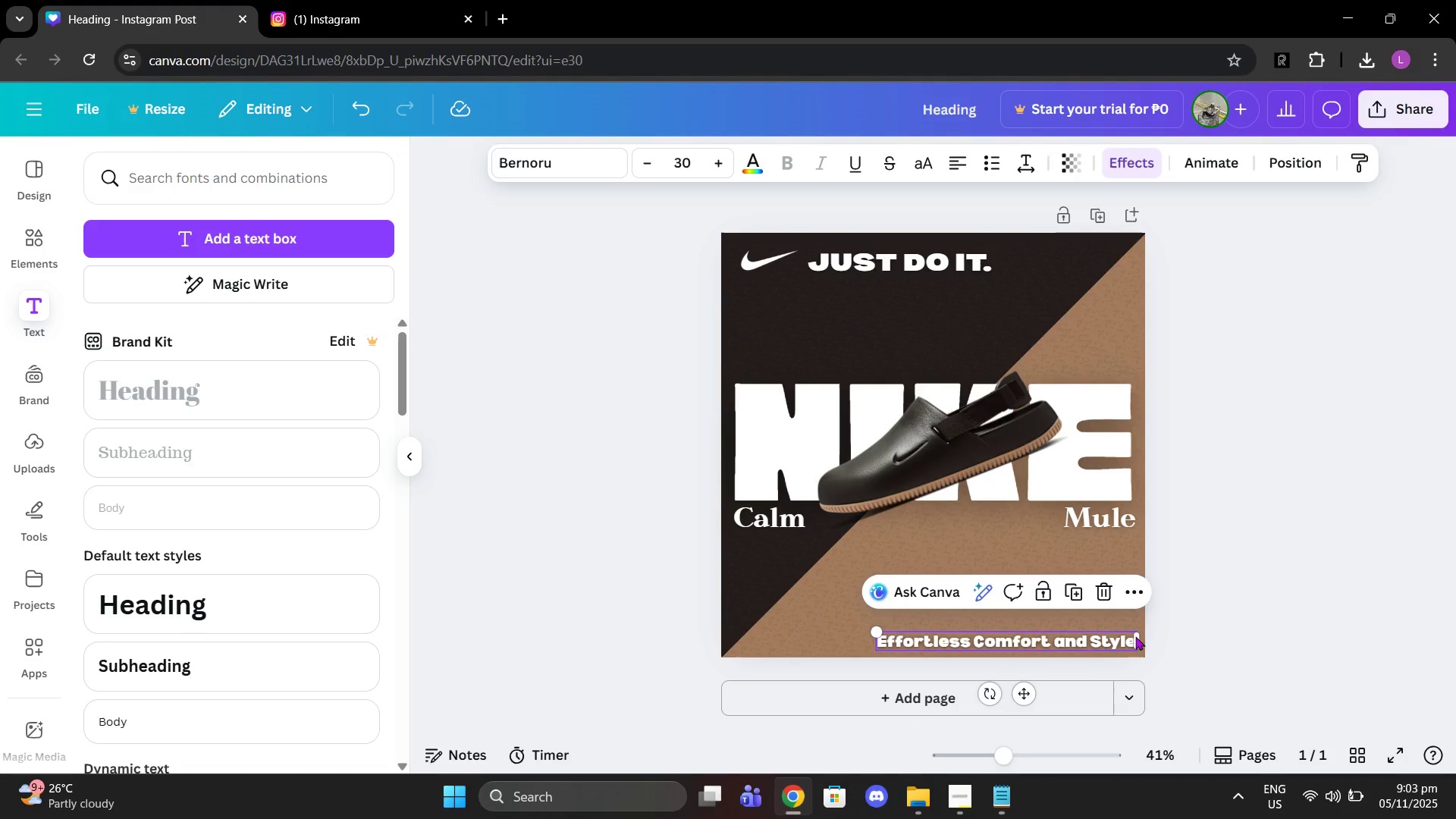 
left_click_drag(start_coordinate=[1138, 636], to_coordinate=[1002, 633])
 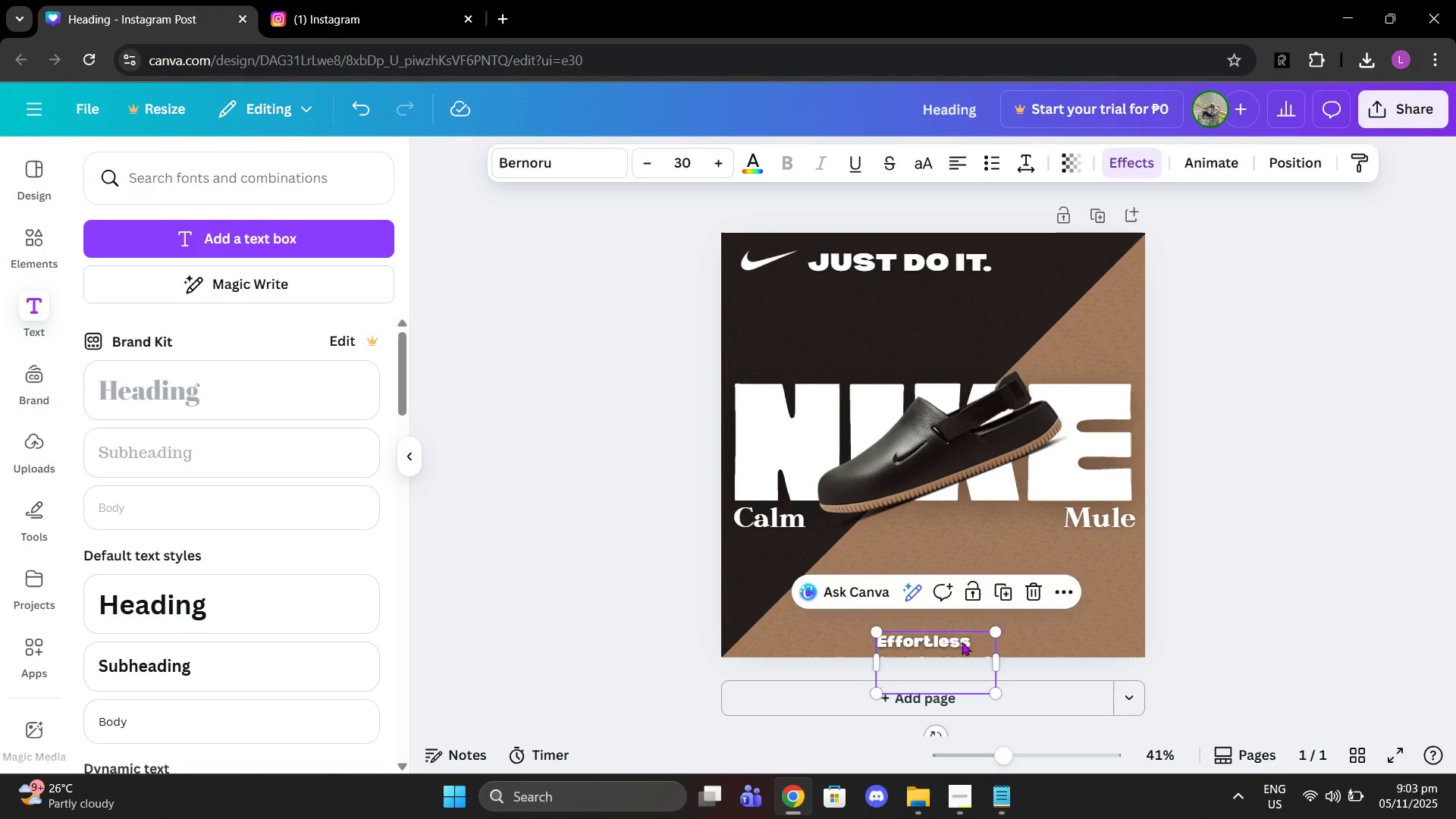 
left_click_drag(start_coordinate=[957, 656], to_coordinate=[995, 592])
 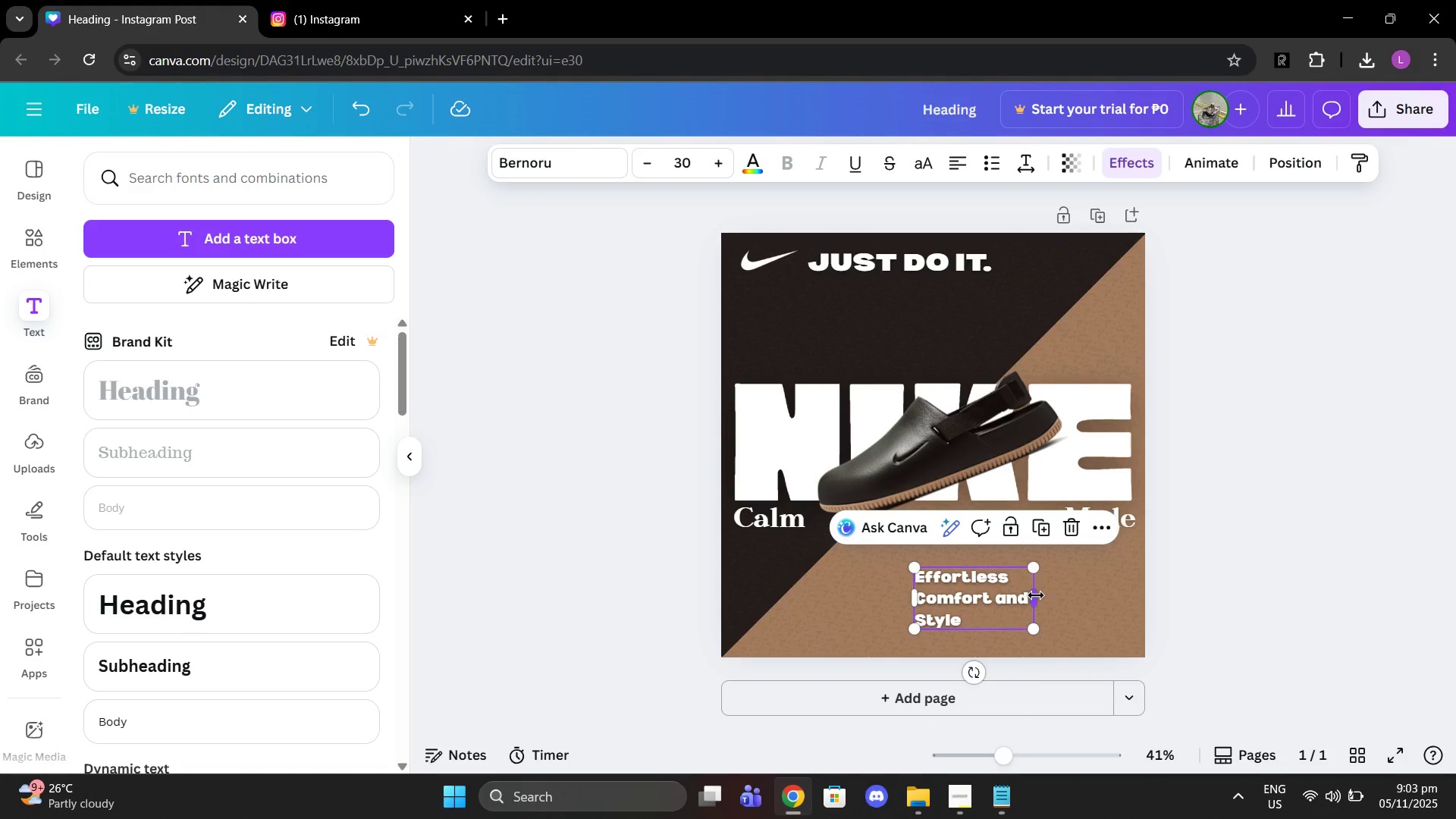 
left_click_drag(start_coordinate=[1036, 595], to_coordinate=[1018, 595])
 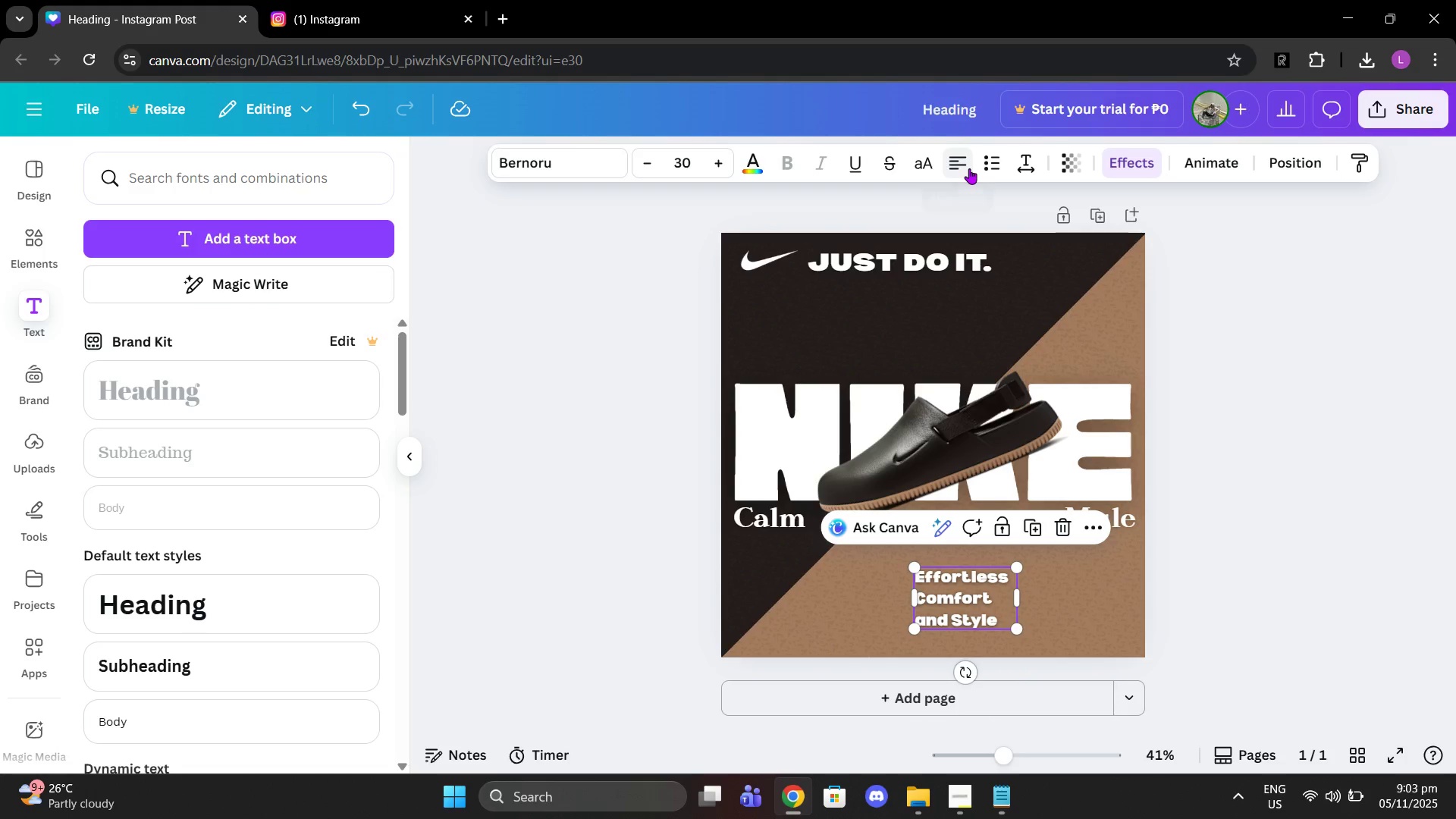 
left_click([968, 168])
 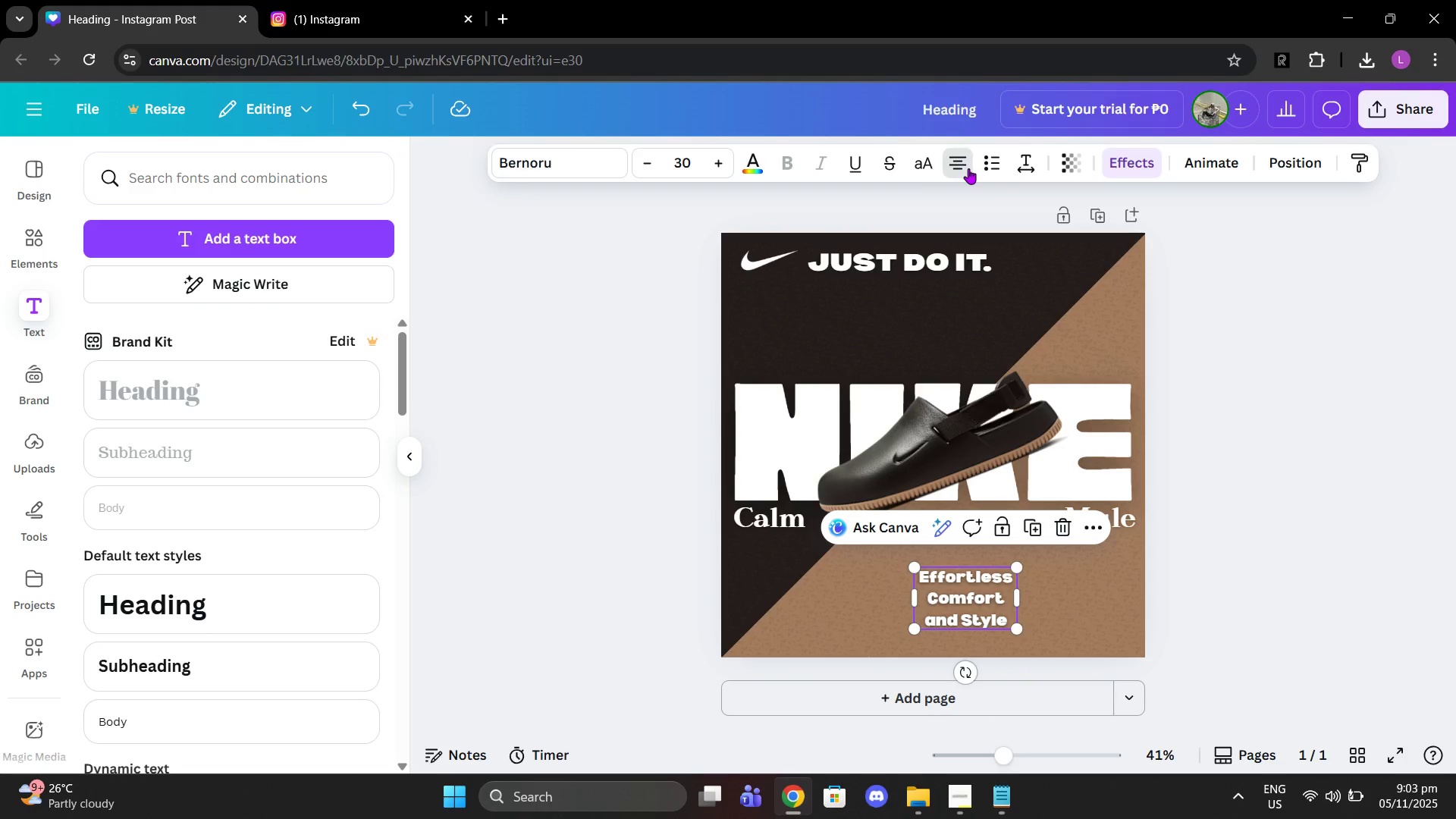 
left_click([968, 168])
 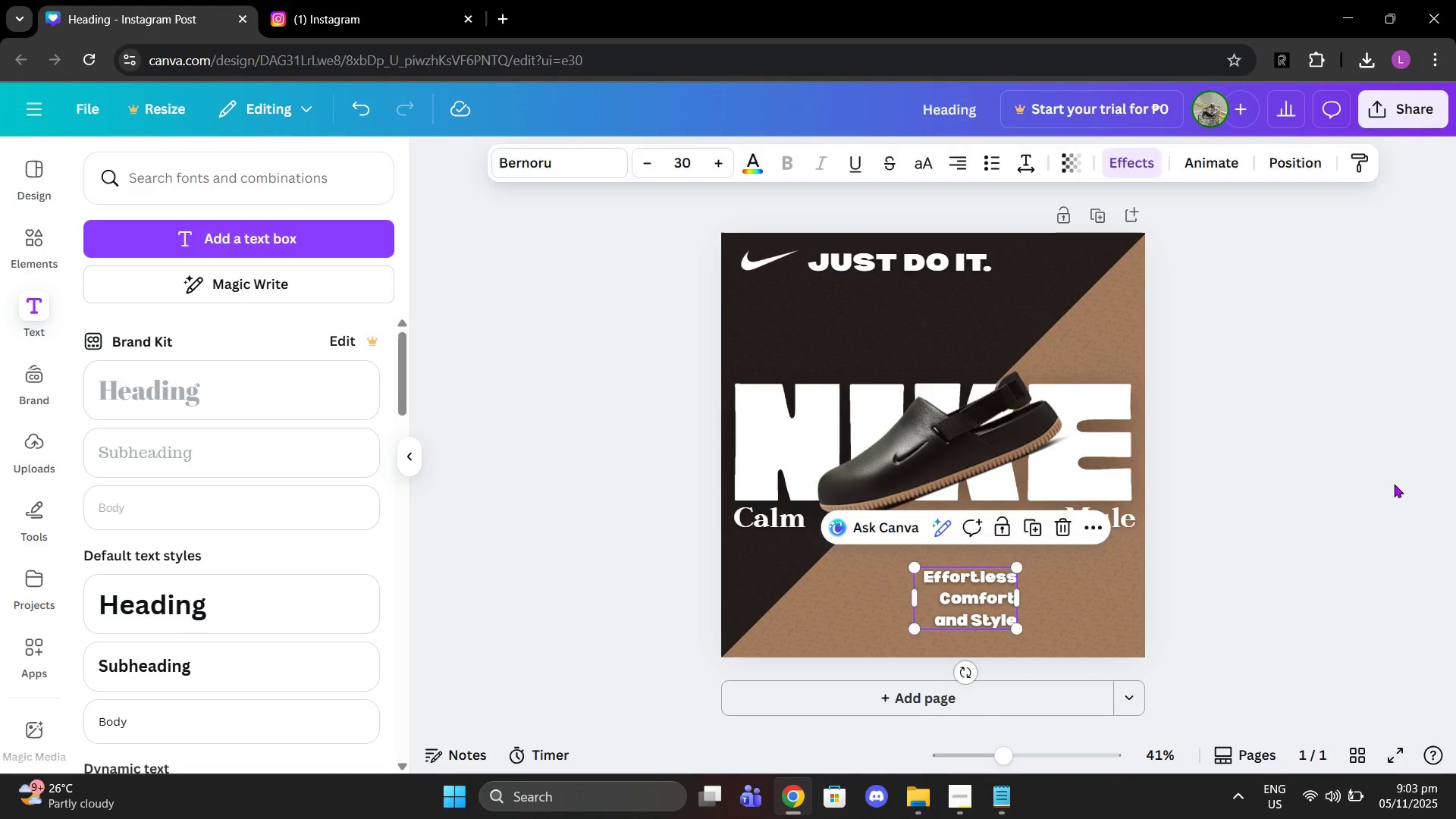 
left_click([1394, 484])
 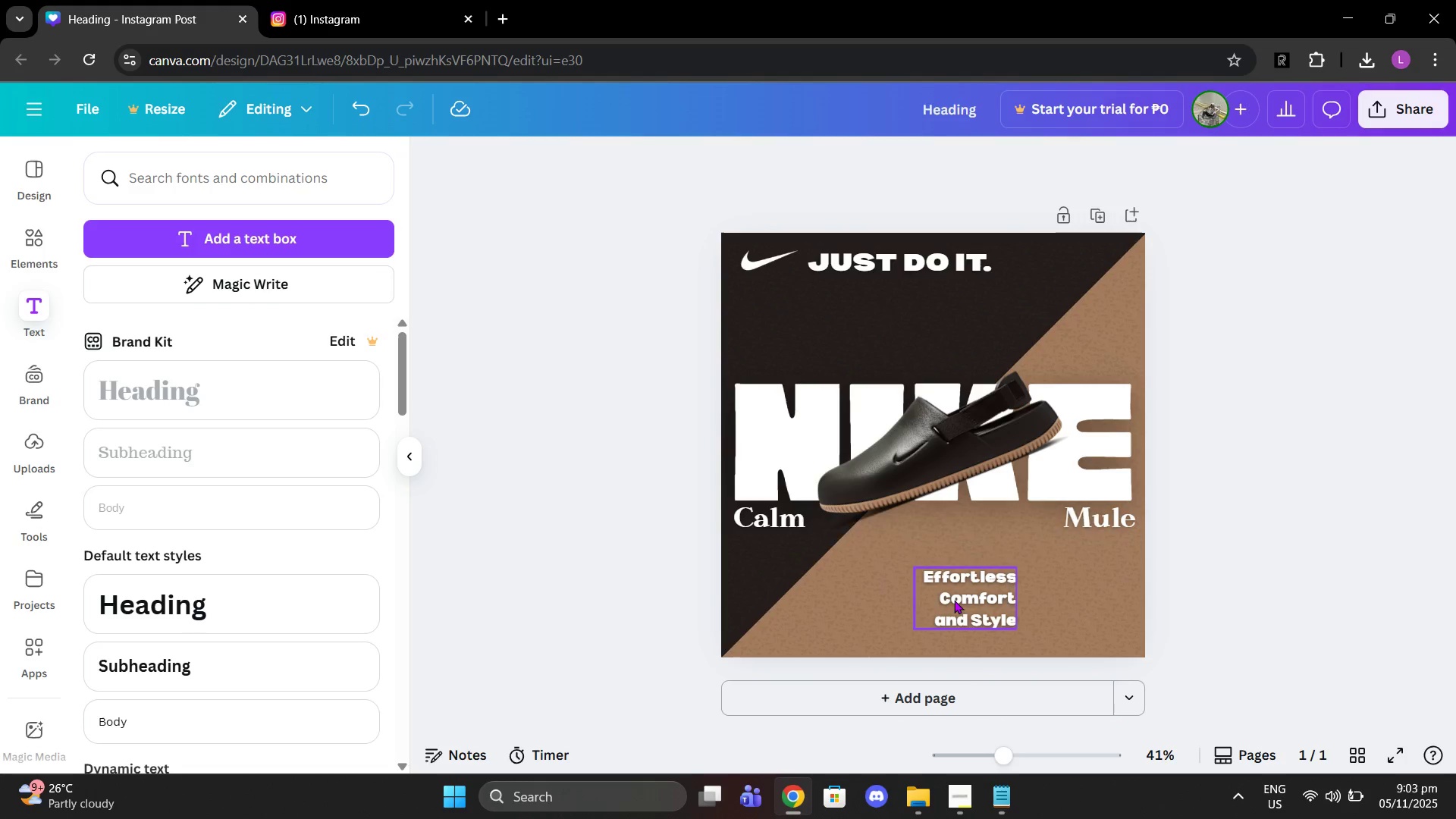 
left_click_drag(start_coordinate=[954, 600], to_coordinate=[1067, 619])
 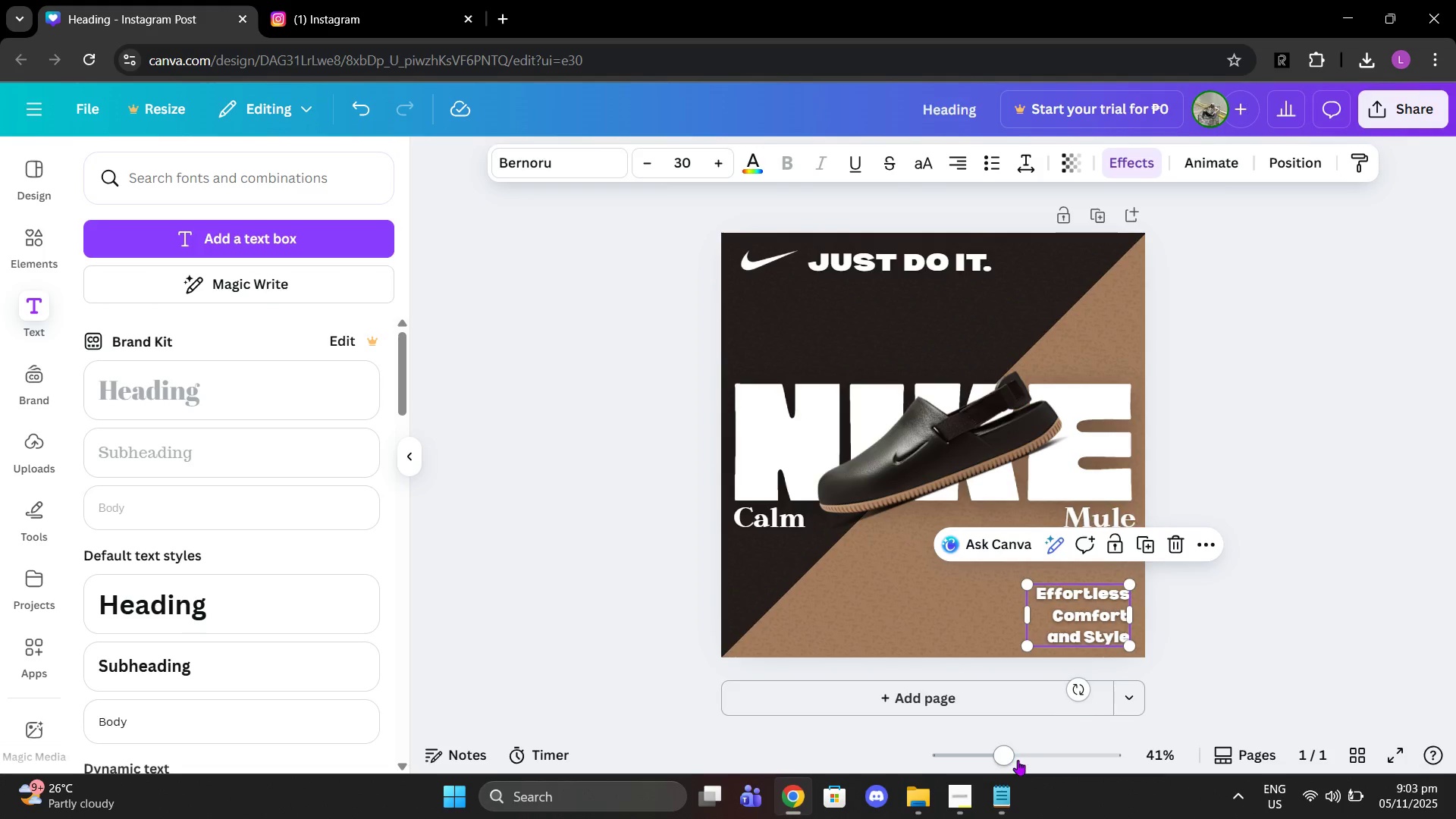 
left_click_drag(start_coordinate=[1018, 760], to_coordinate=[1053, 747])
 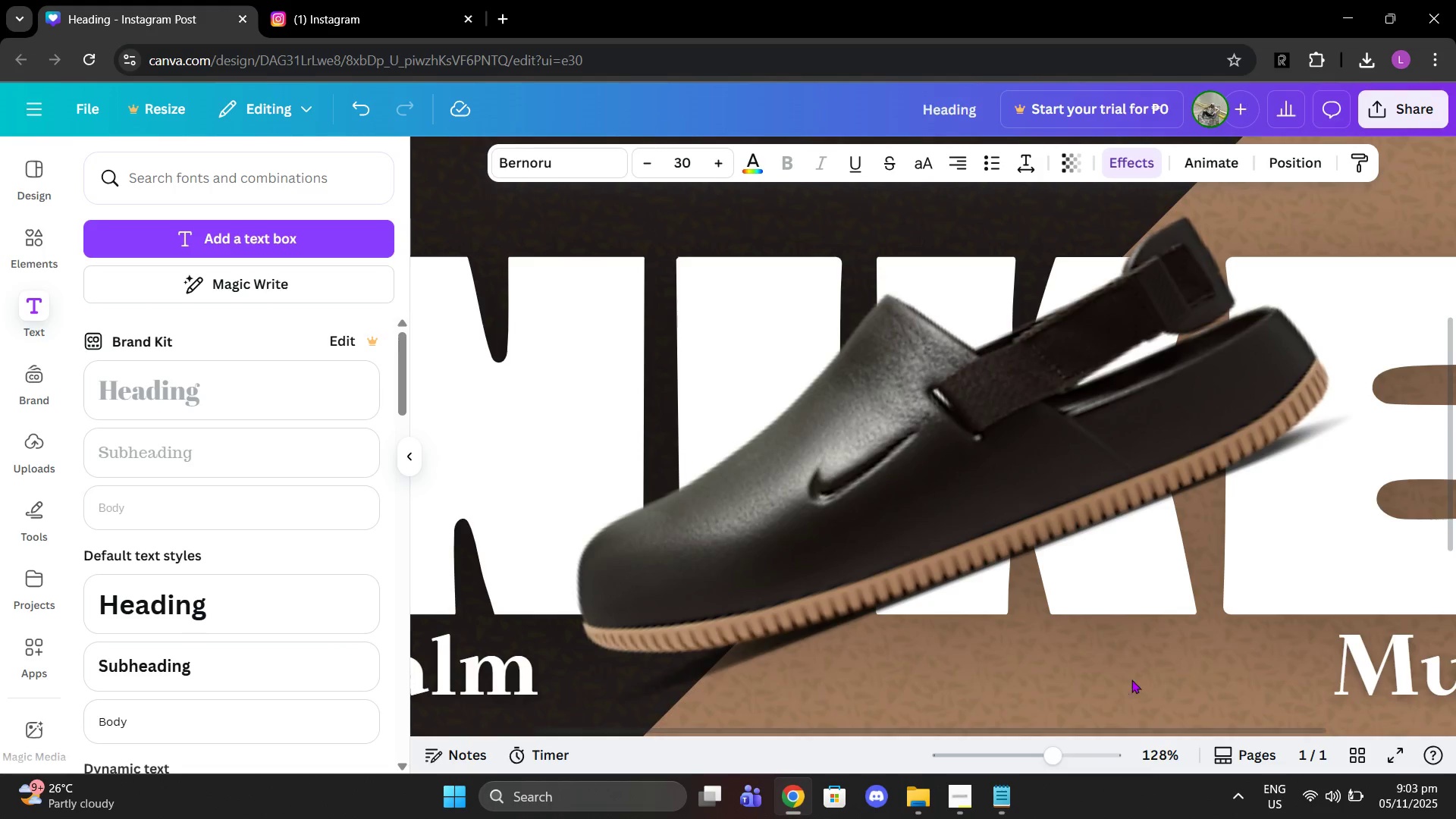 
scroll: coordinate [1119, 684], scroll_direction: down, amount: 3.0
 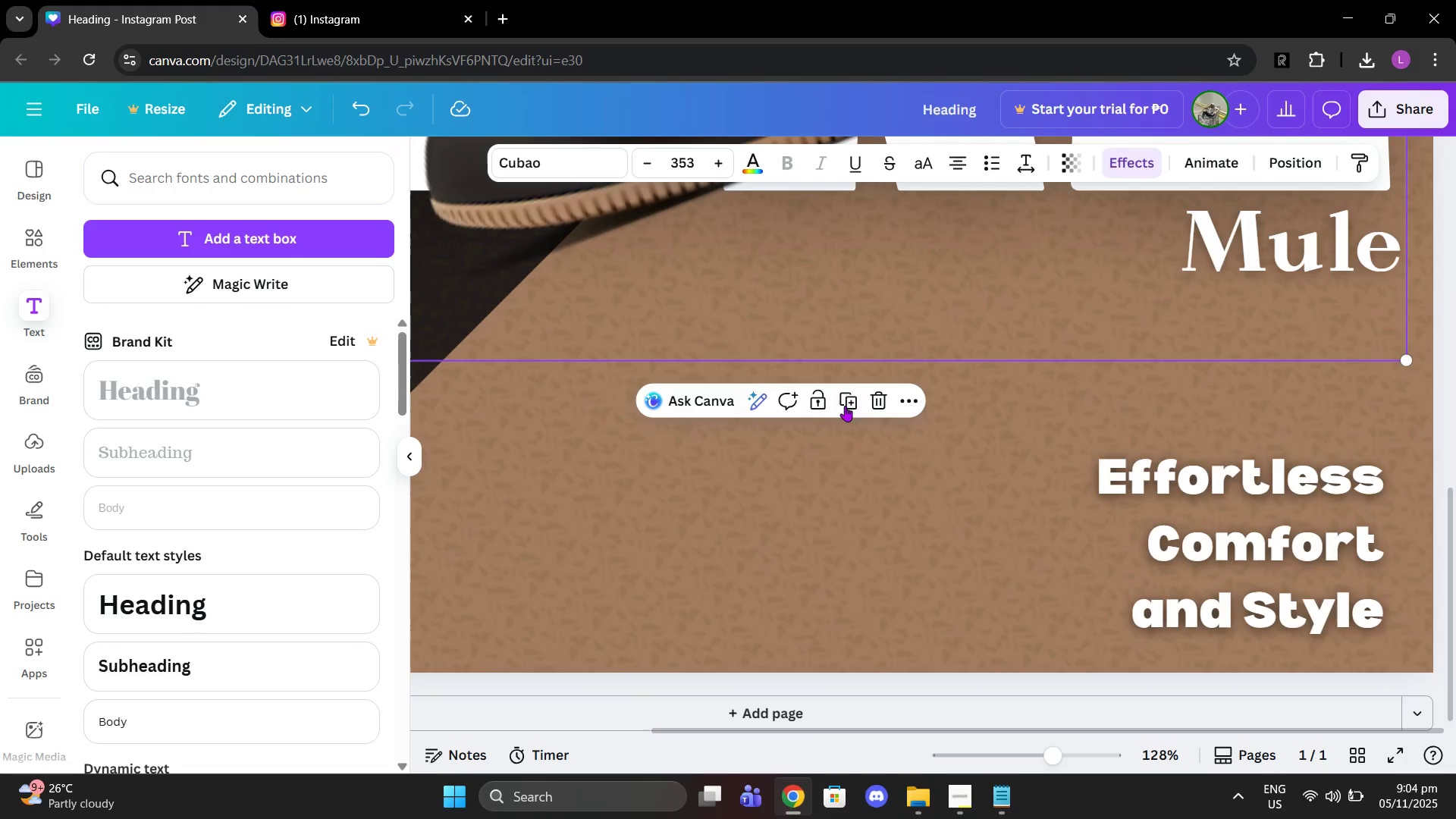 
left_click_drag(start_coordinate=[1287, 563], to_coordinate=[1288, 571])
 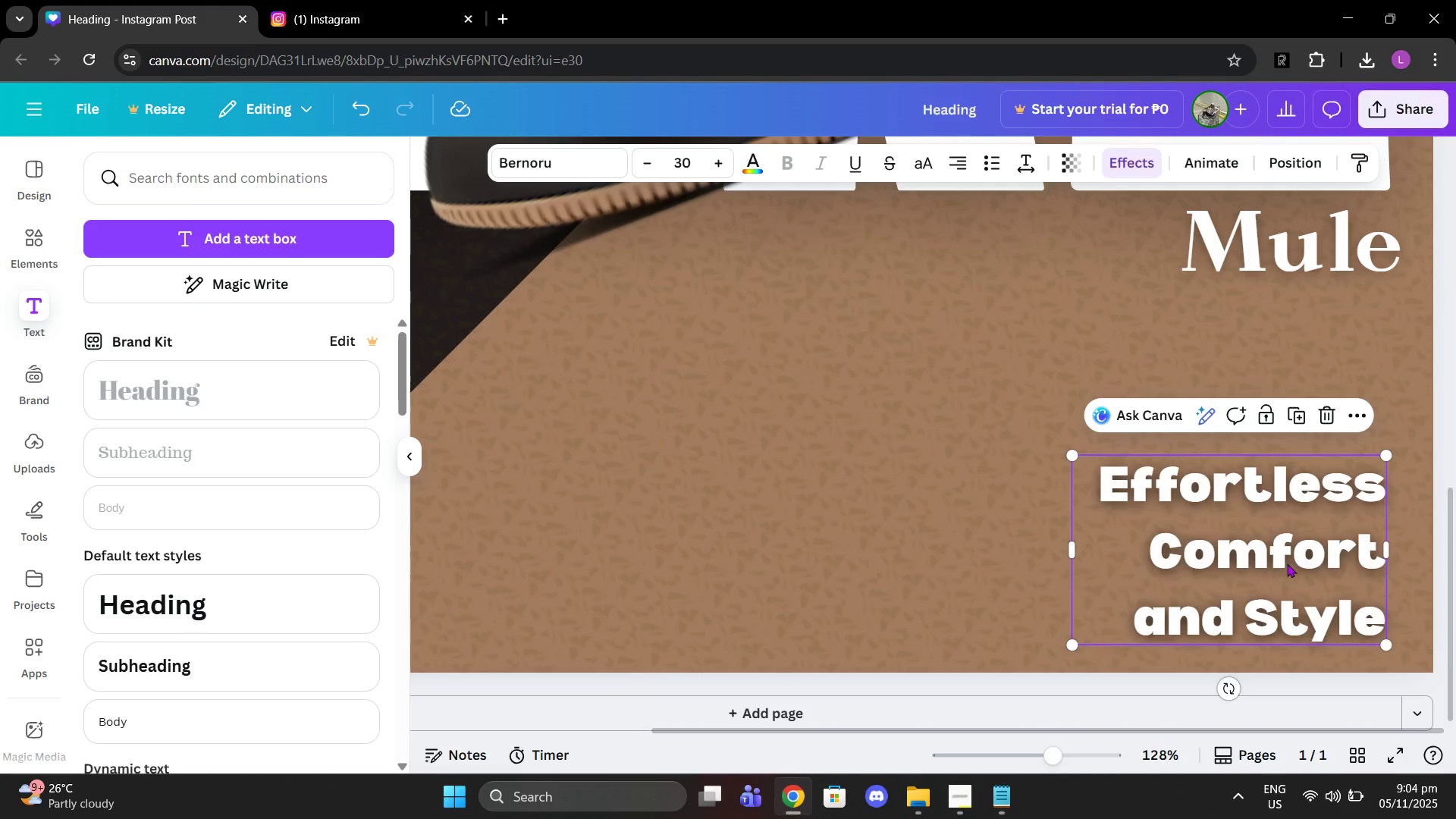 
key(Control+Z)
 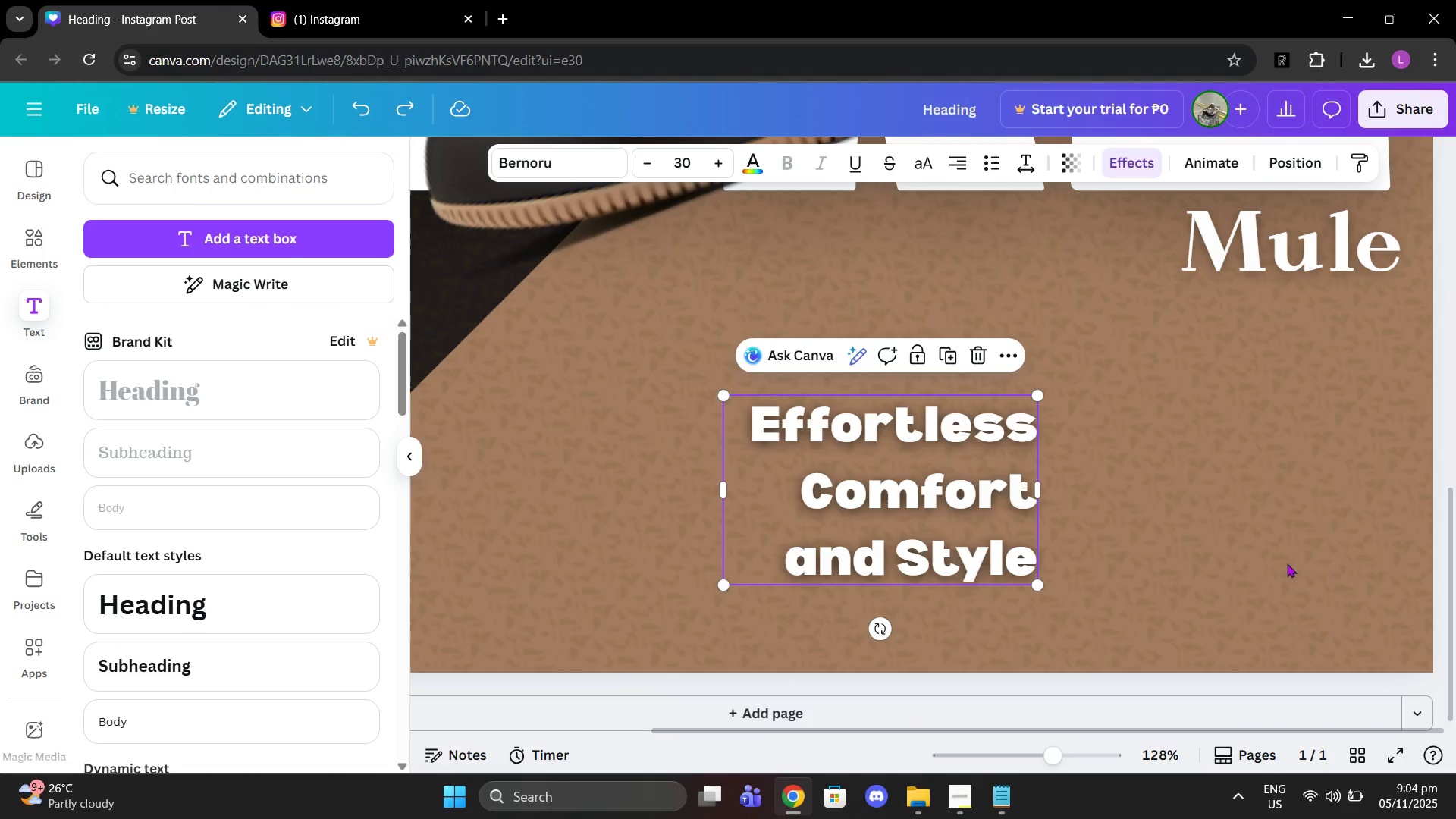 
key(Control+Z)
 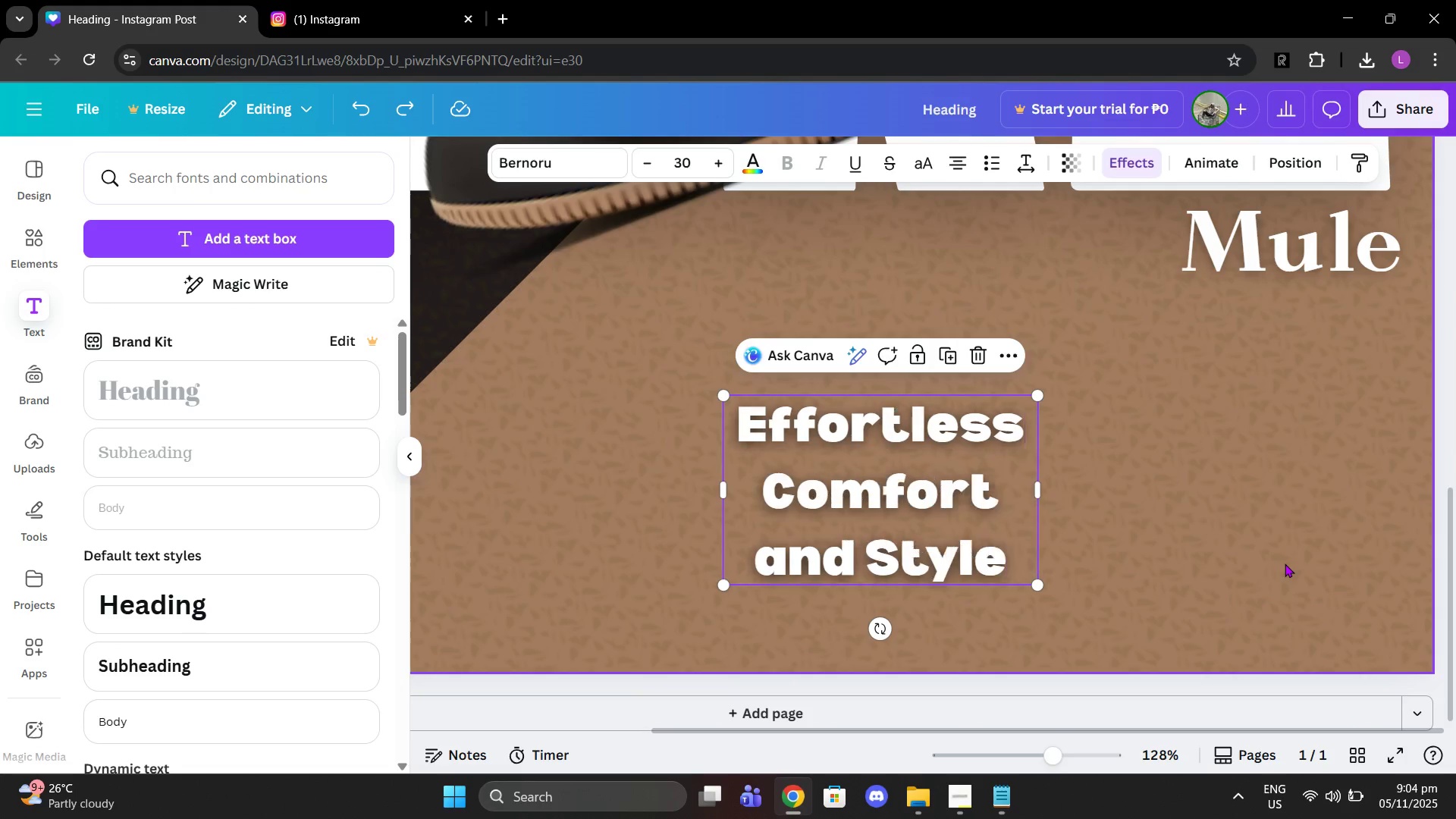 
key(Control+Z)
 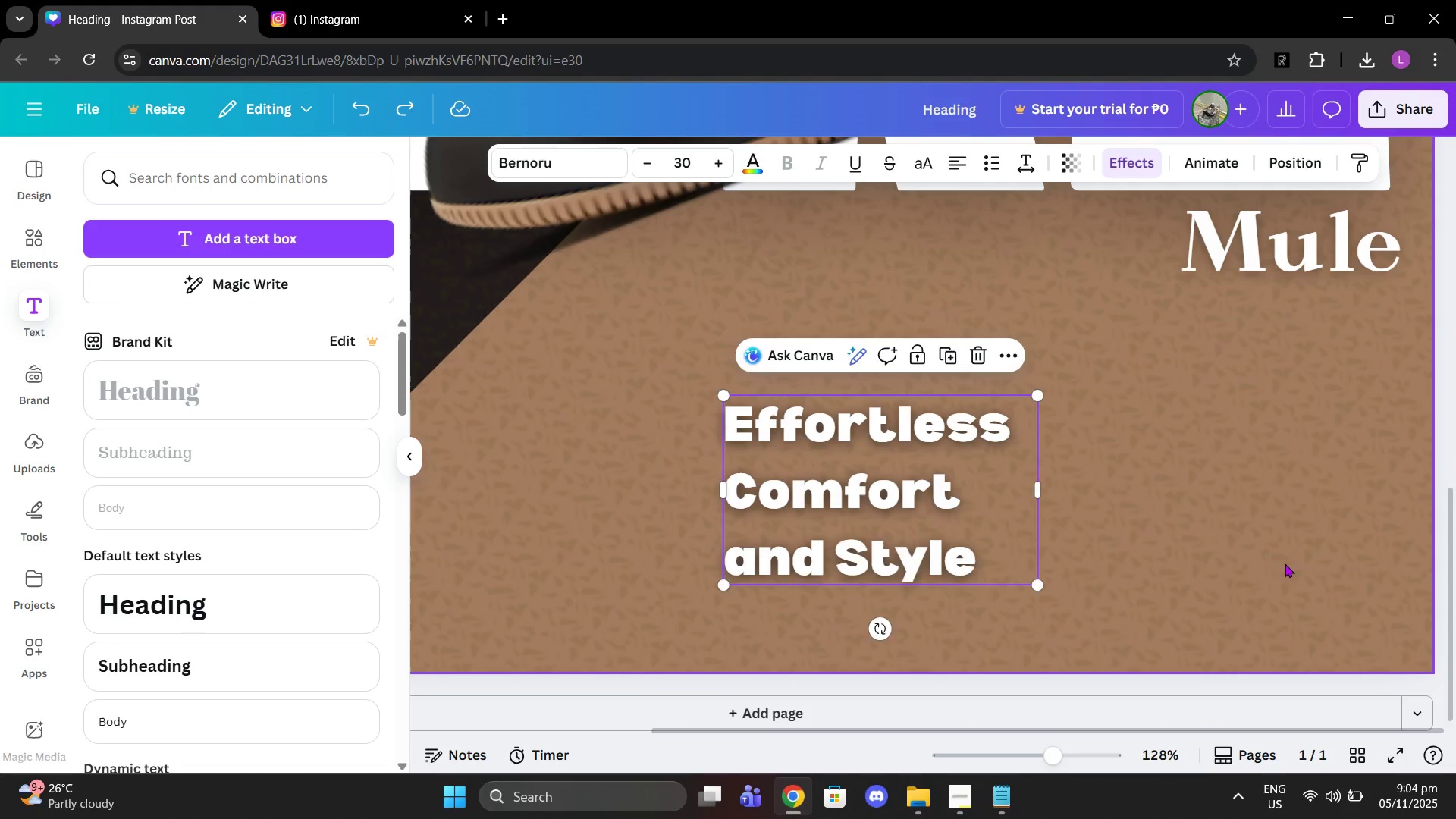 
key(Control+Z)
 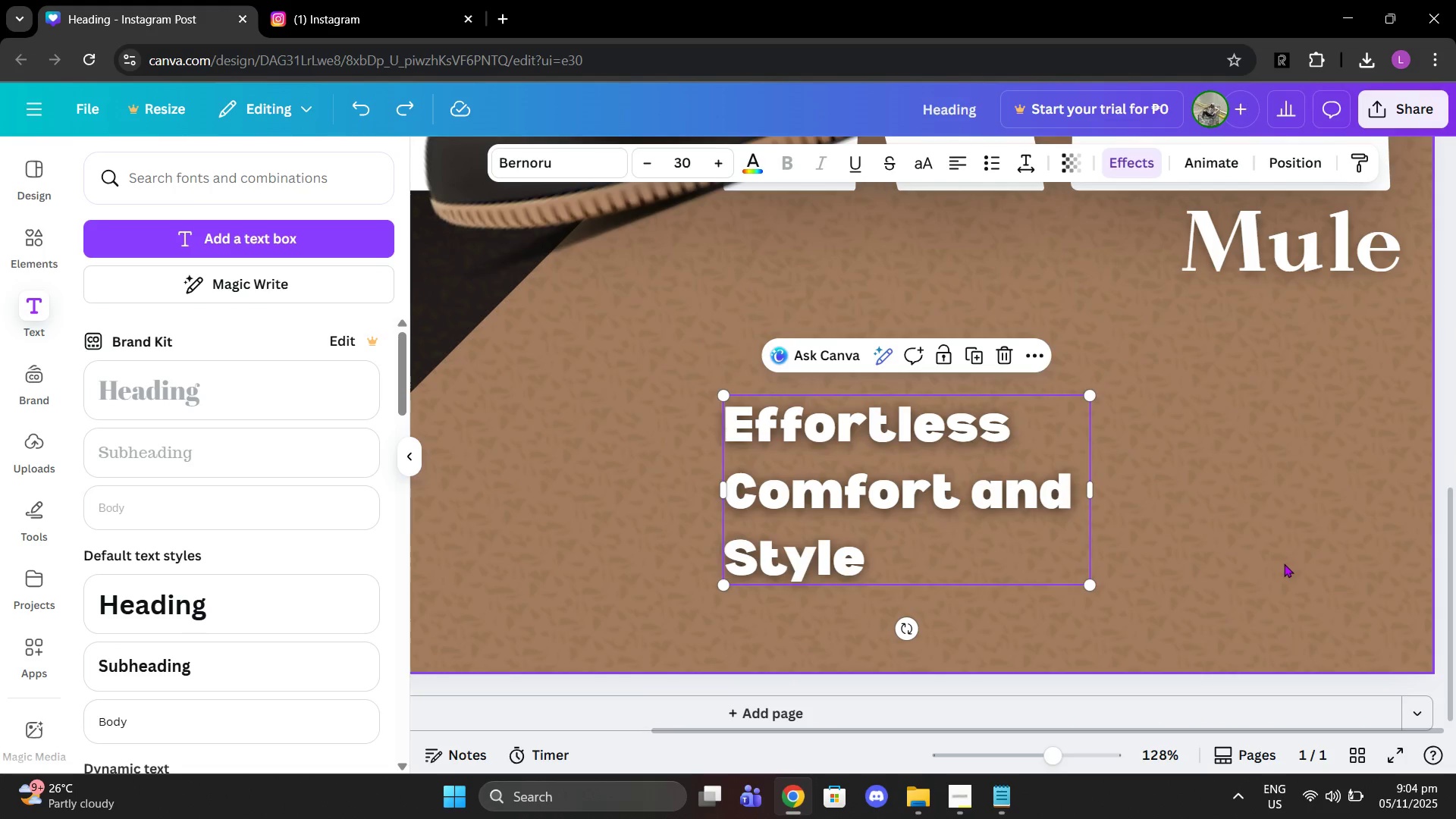 
key(Control+Z)
 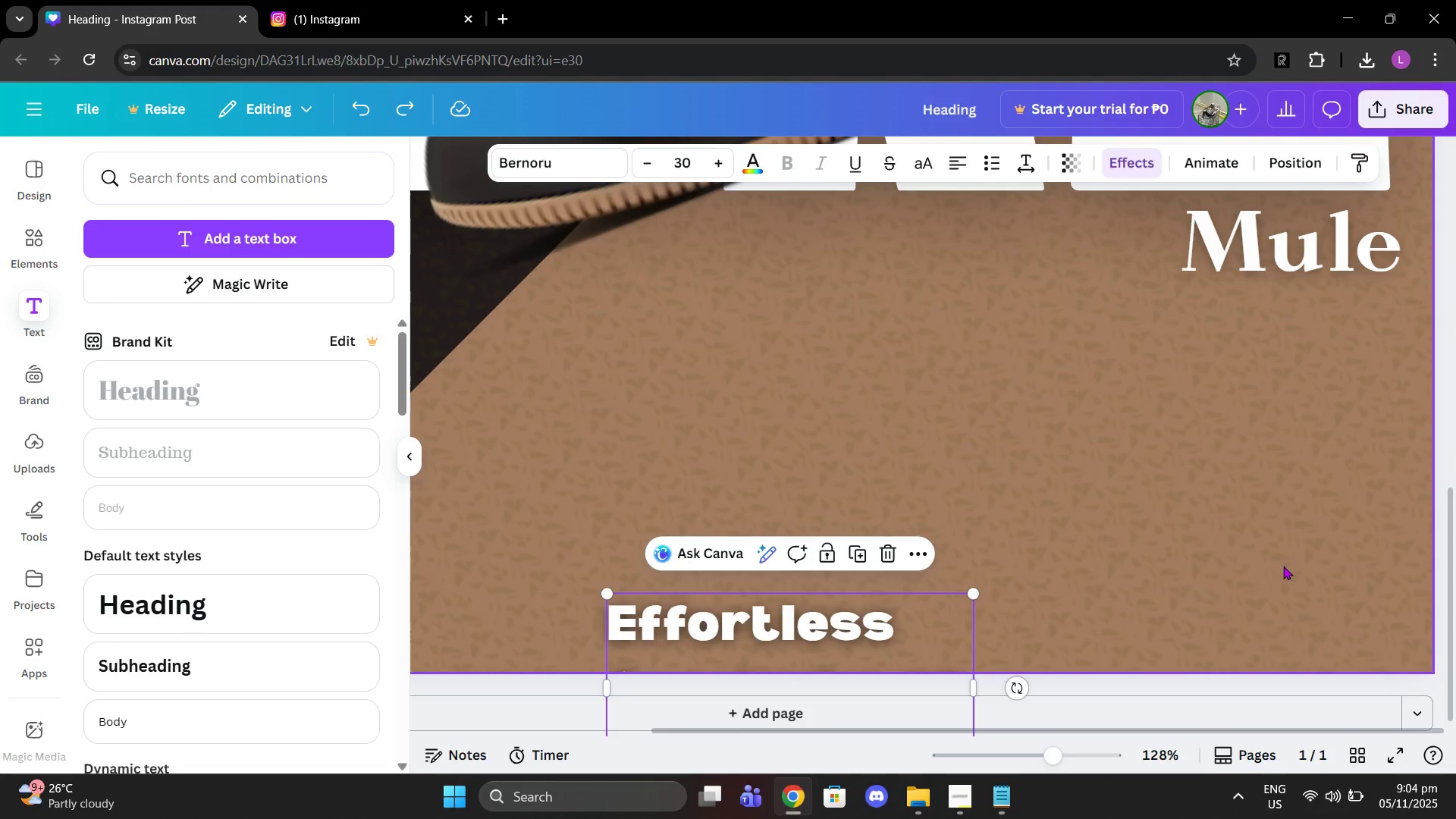 
key(Control+Z)
 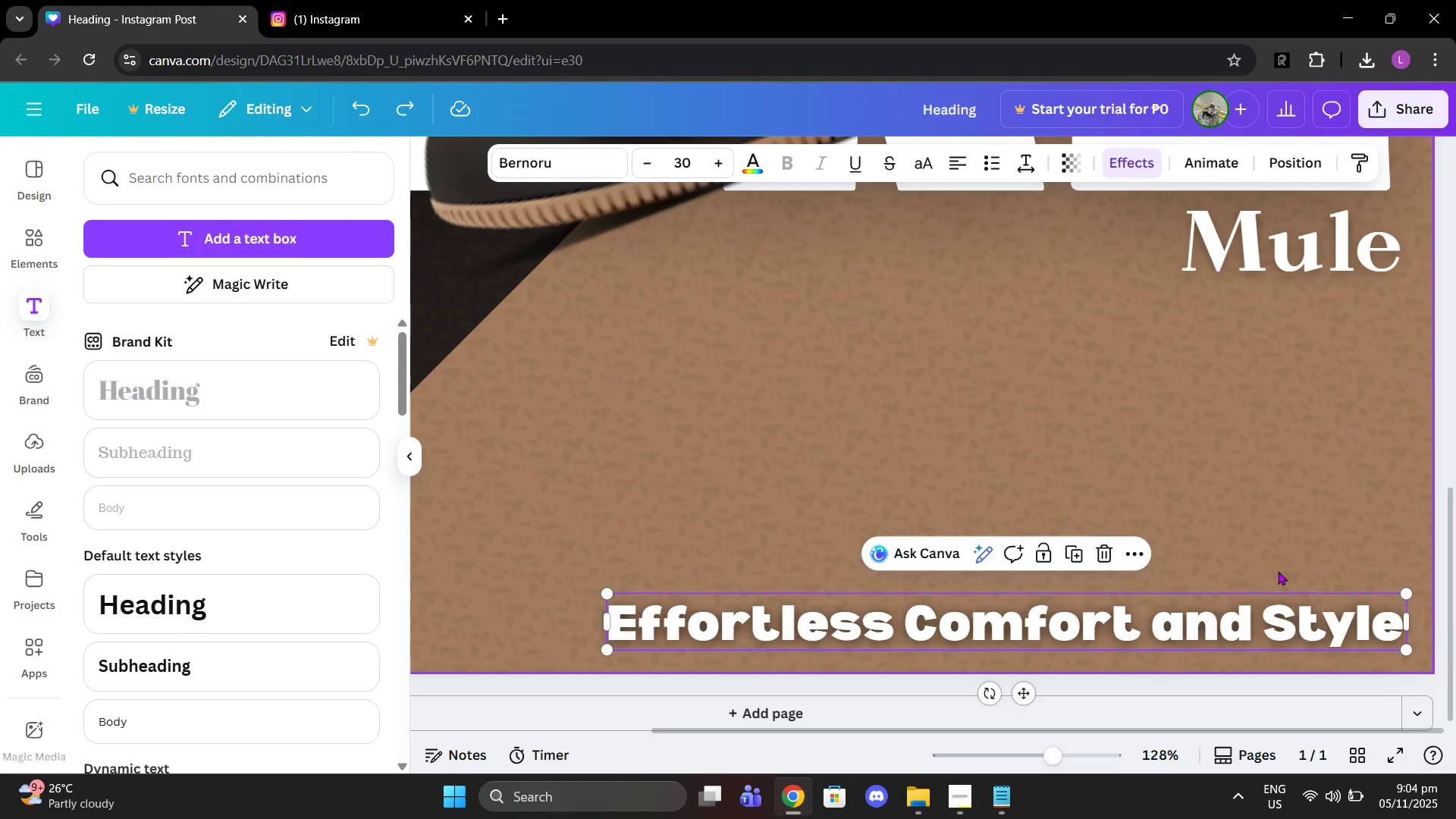 
key(Control+Z)
 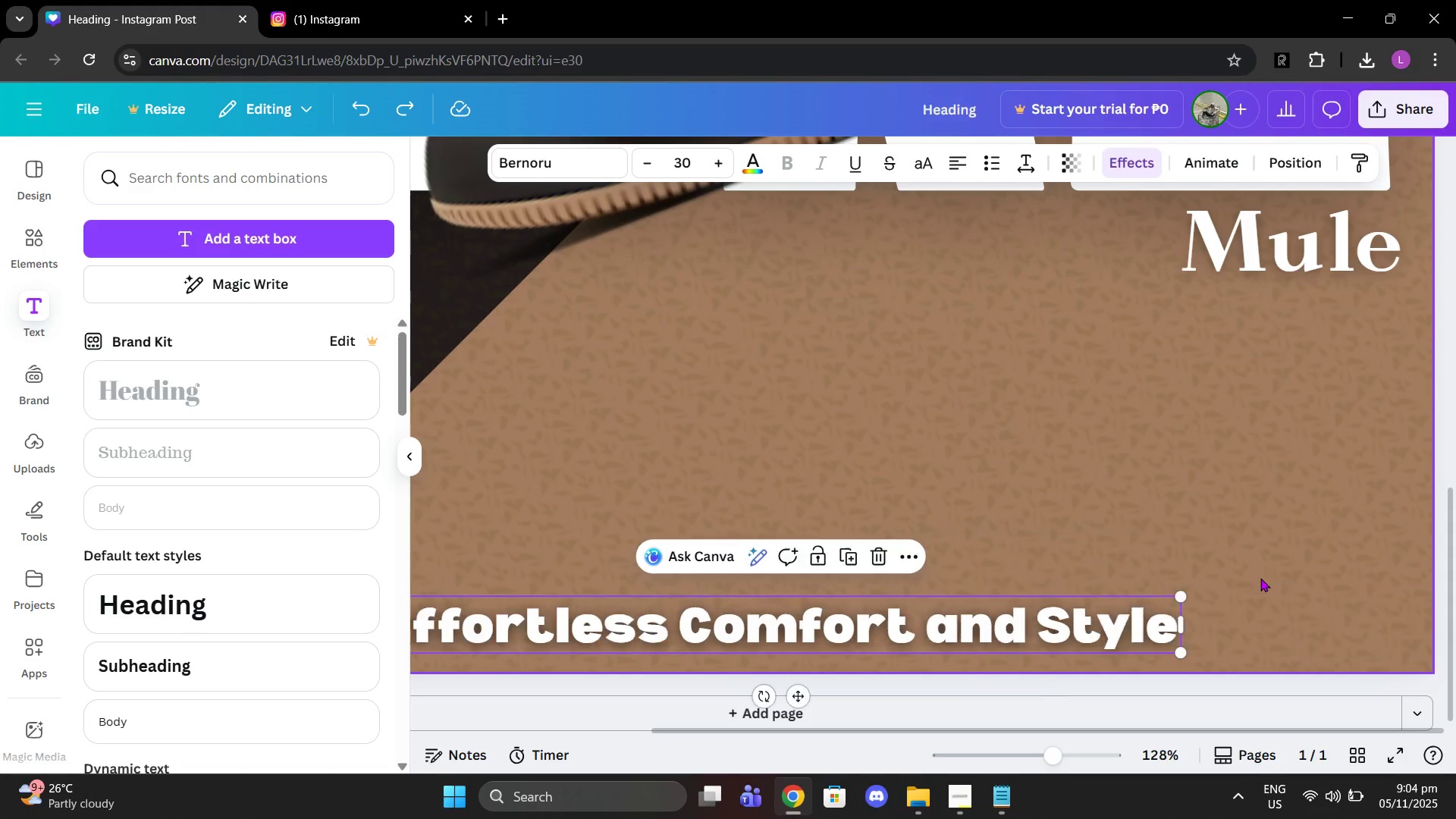 
key(Control+Z)
 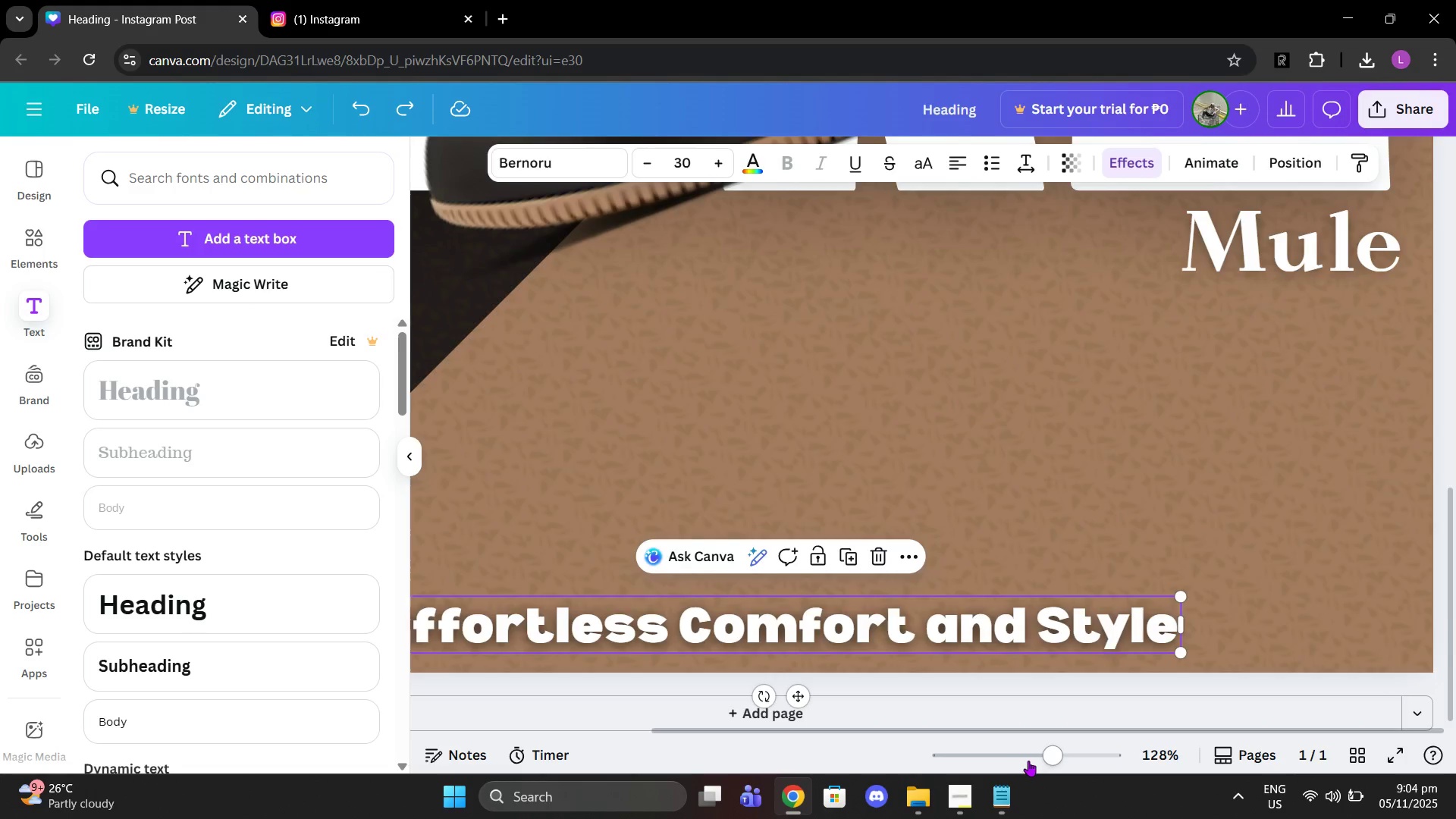 
left_click_drag(start_coordinate=[1028, 761], to_coordinate=[1018, 757])
 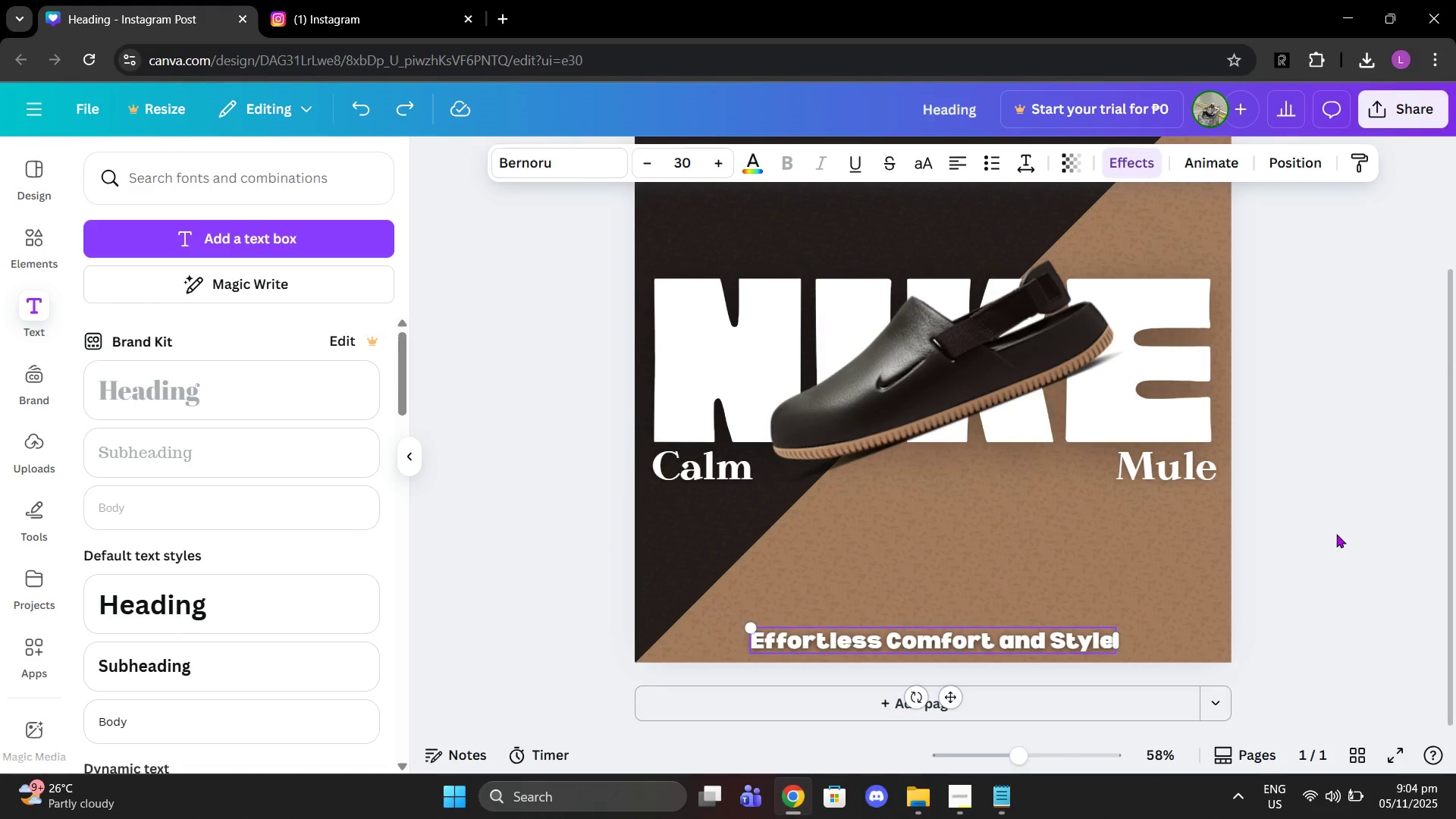 
left_click([1345, 534])
 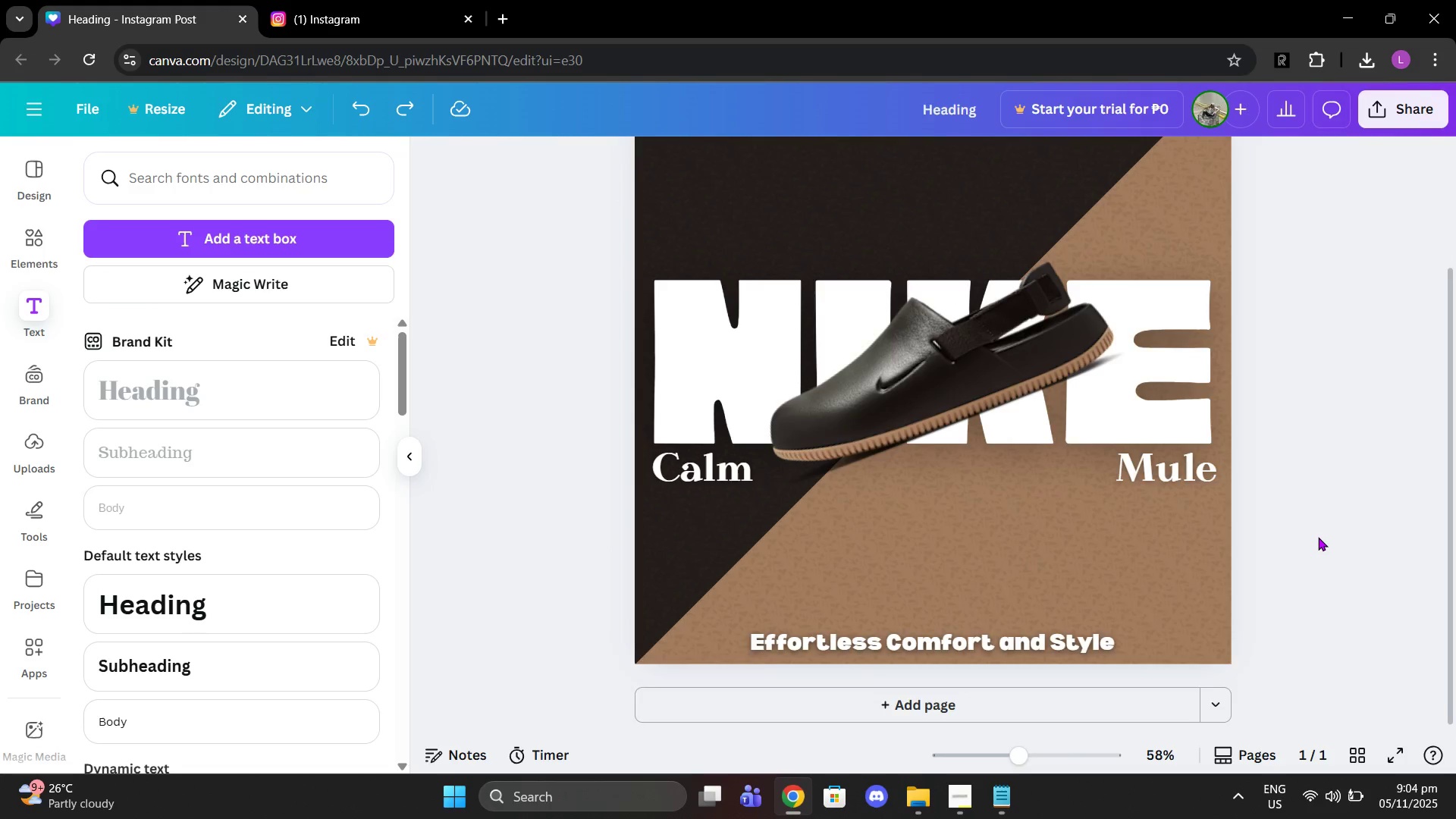 
scroll: coordinate [1318, 537], scroll_direction: up, amount: 1.0
 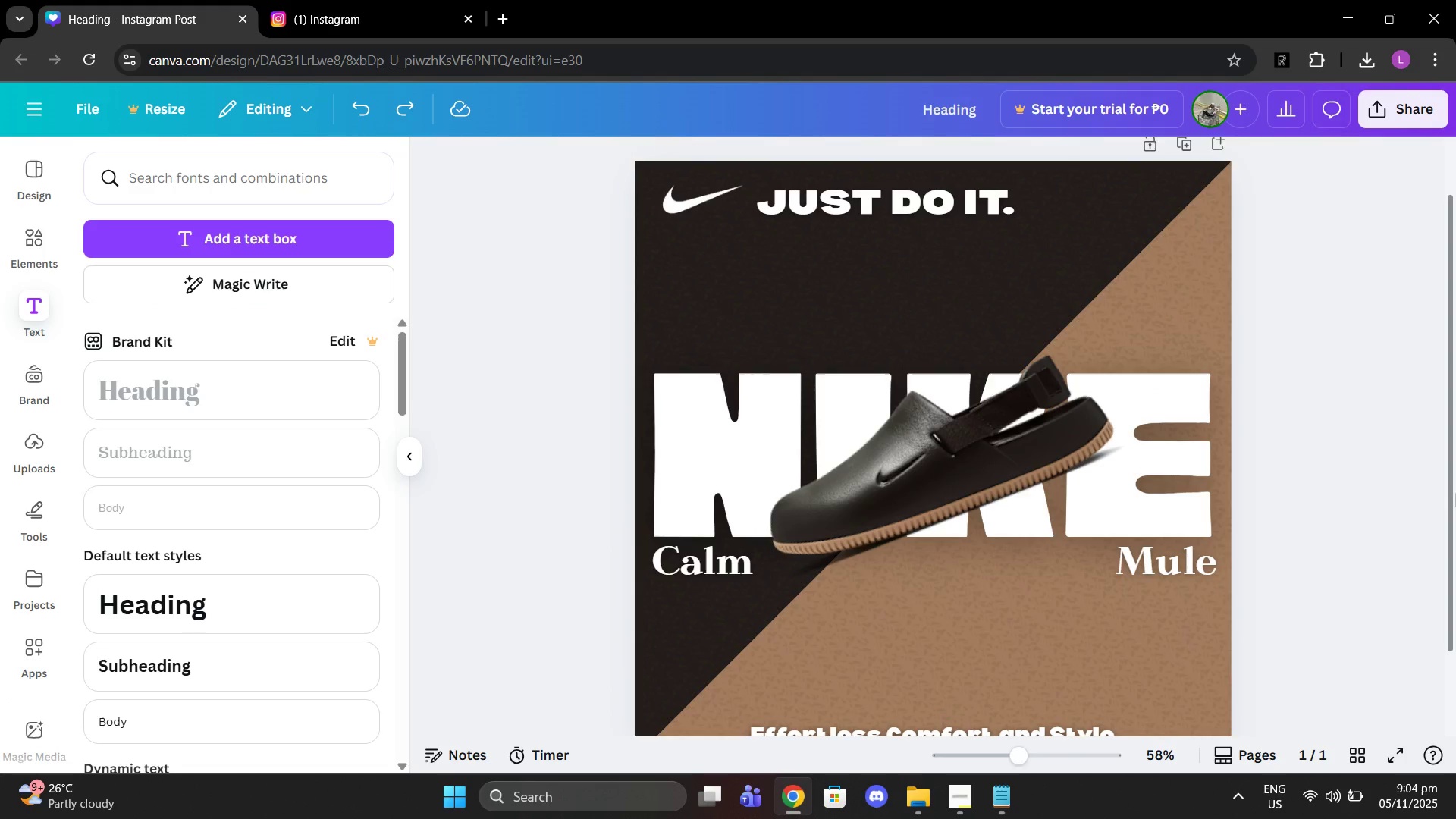 
left_click([1169, 470])
 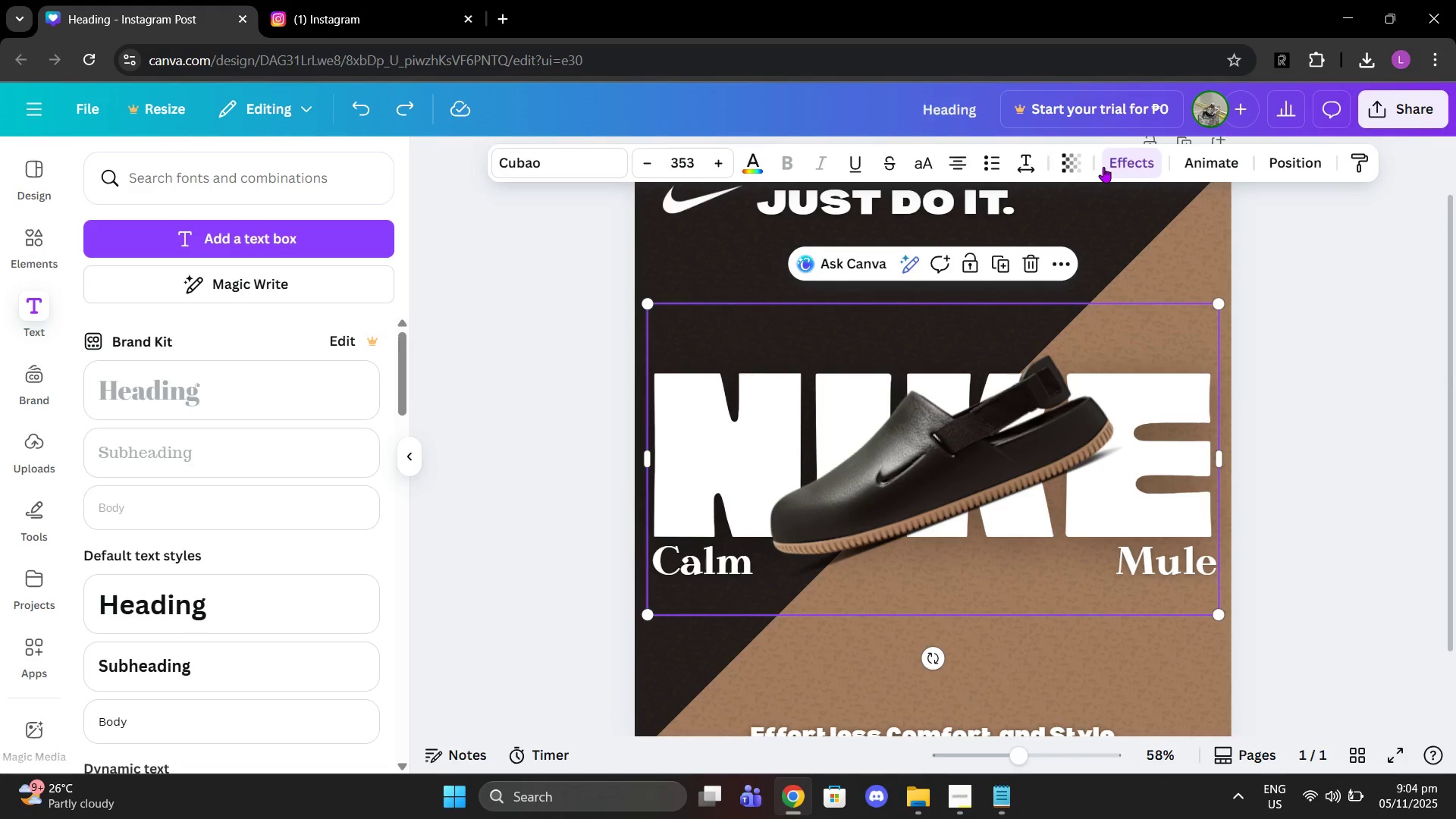 
left_click([1103, 167])
 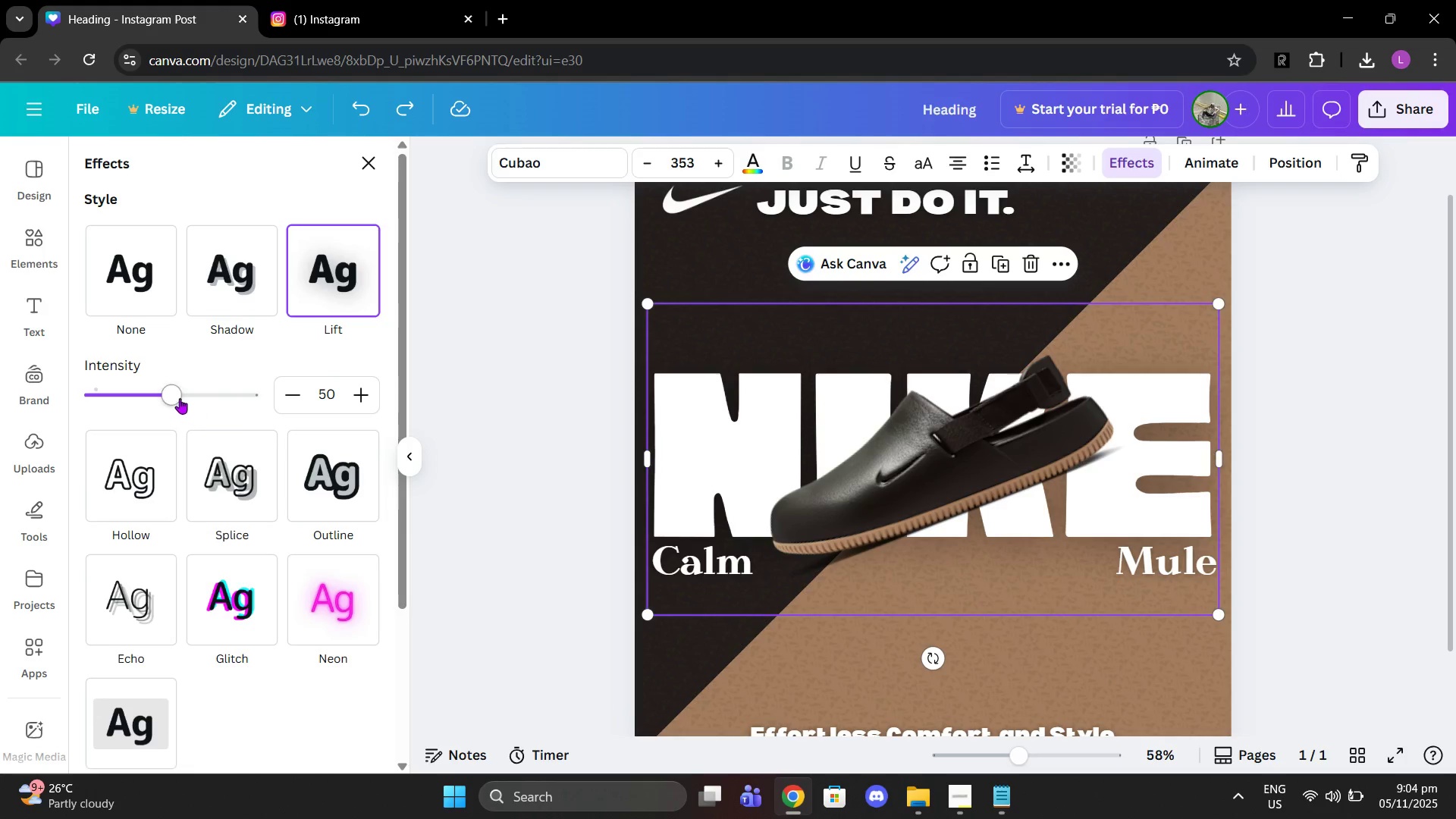 
left_click_drag(start_coordinate=[178, 397], to_coordinate=[190, 401])
 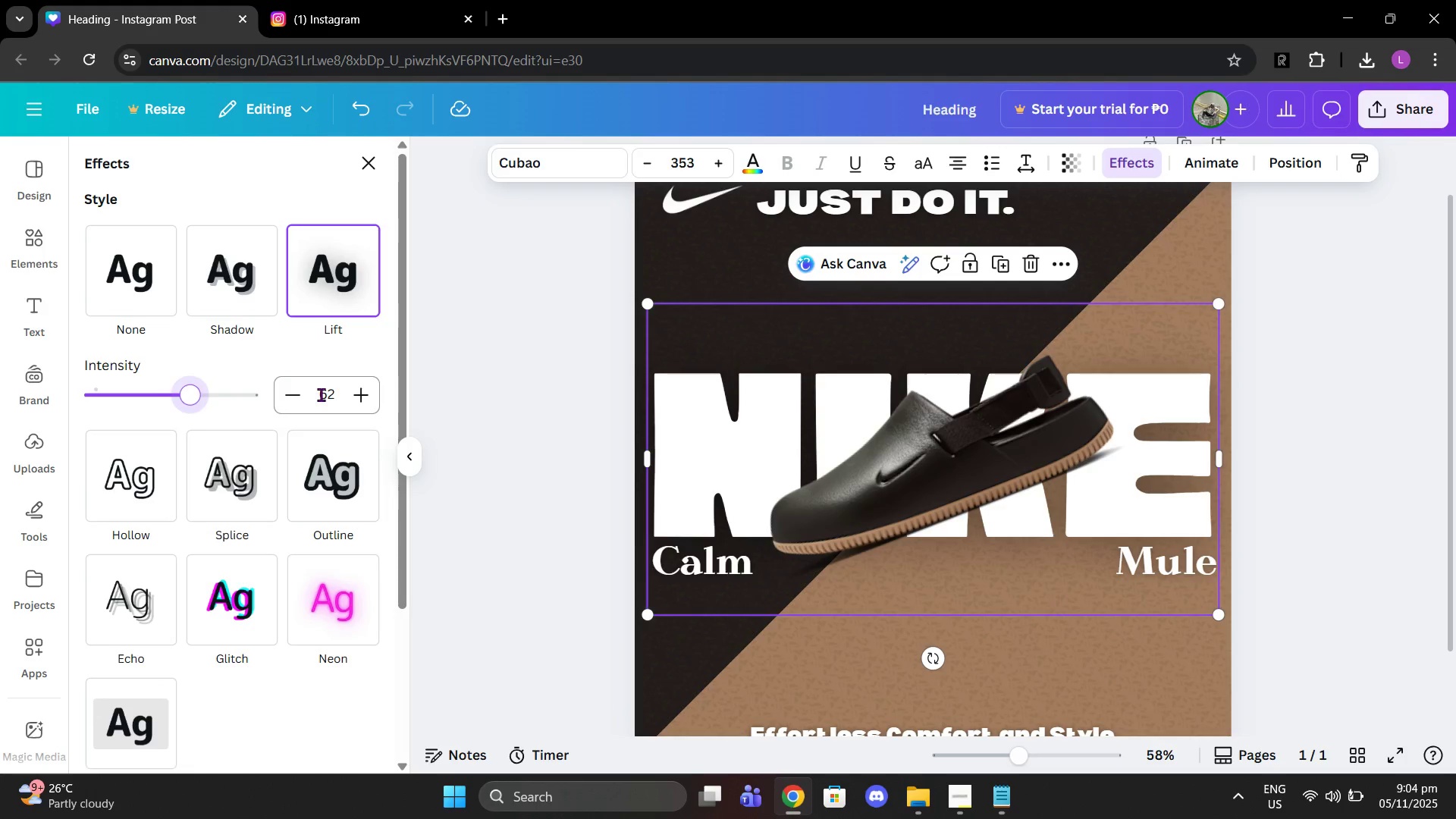 
left_click([321, 394])
 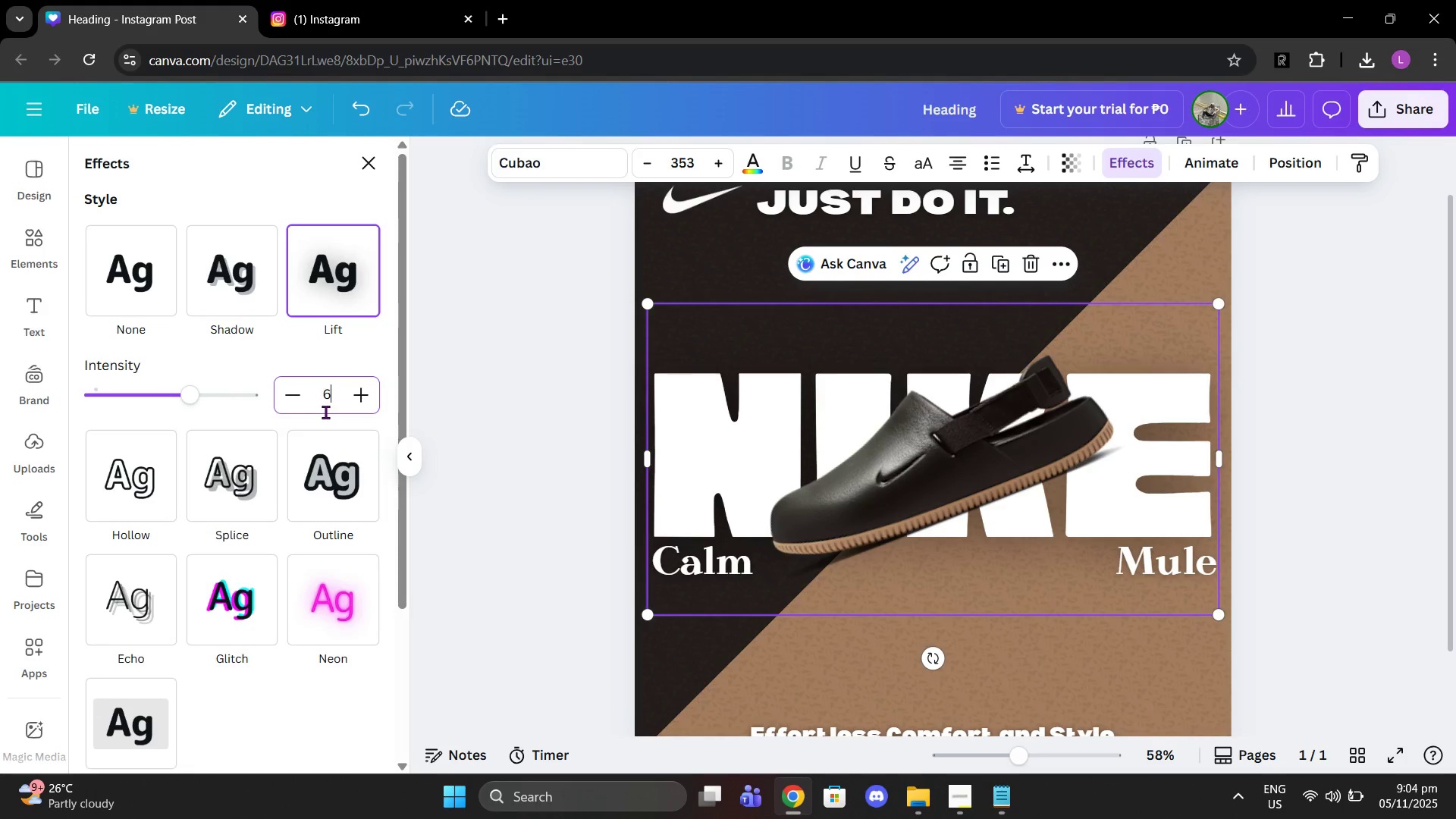 
type(60)
 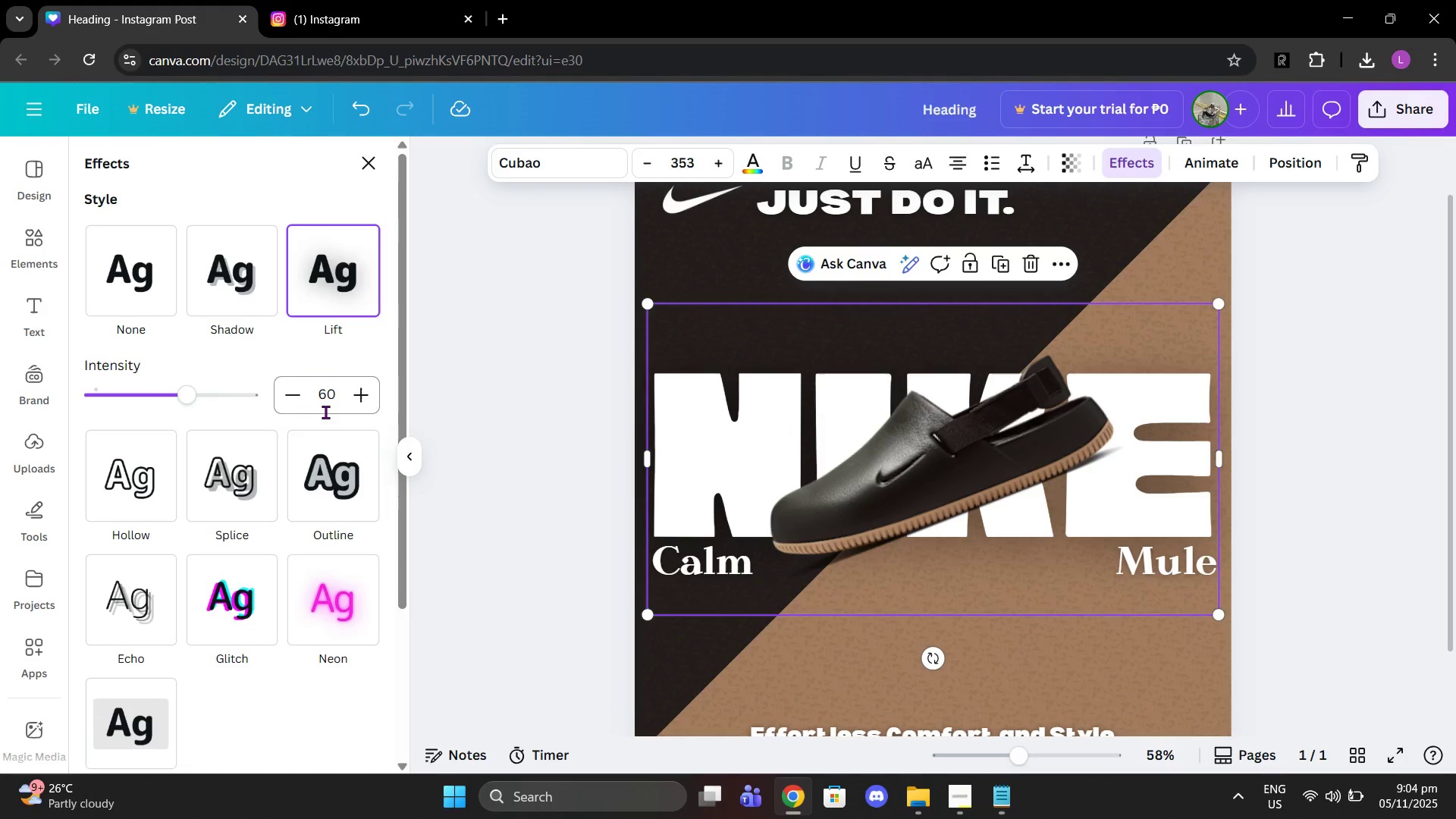 
key(Enter)
 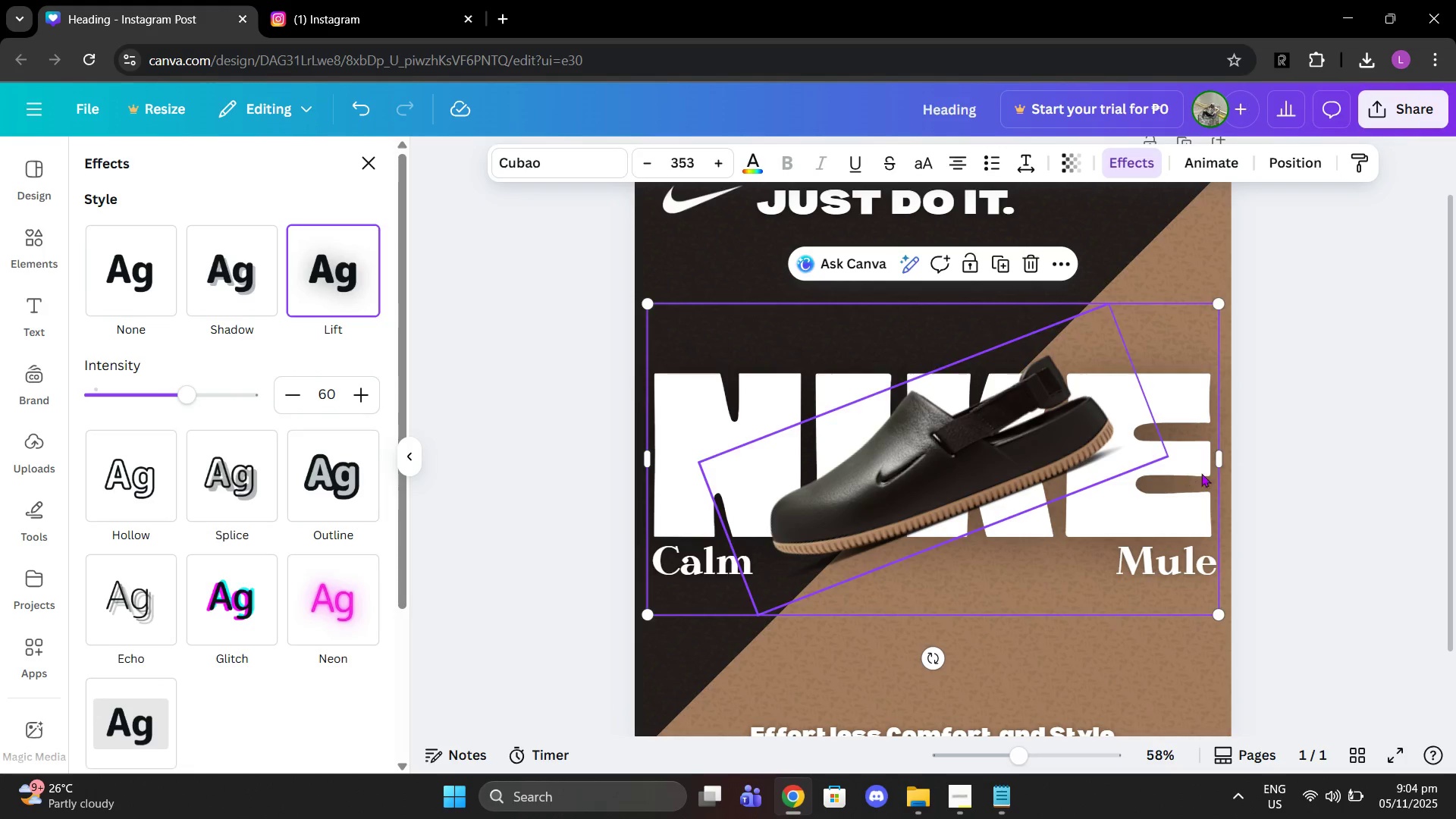 
left_click([1238, 476])
 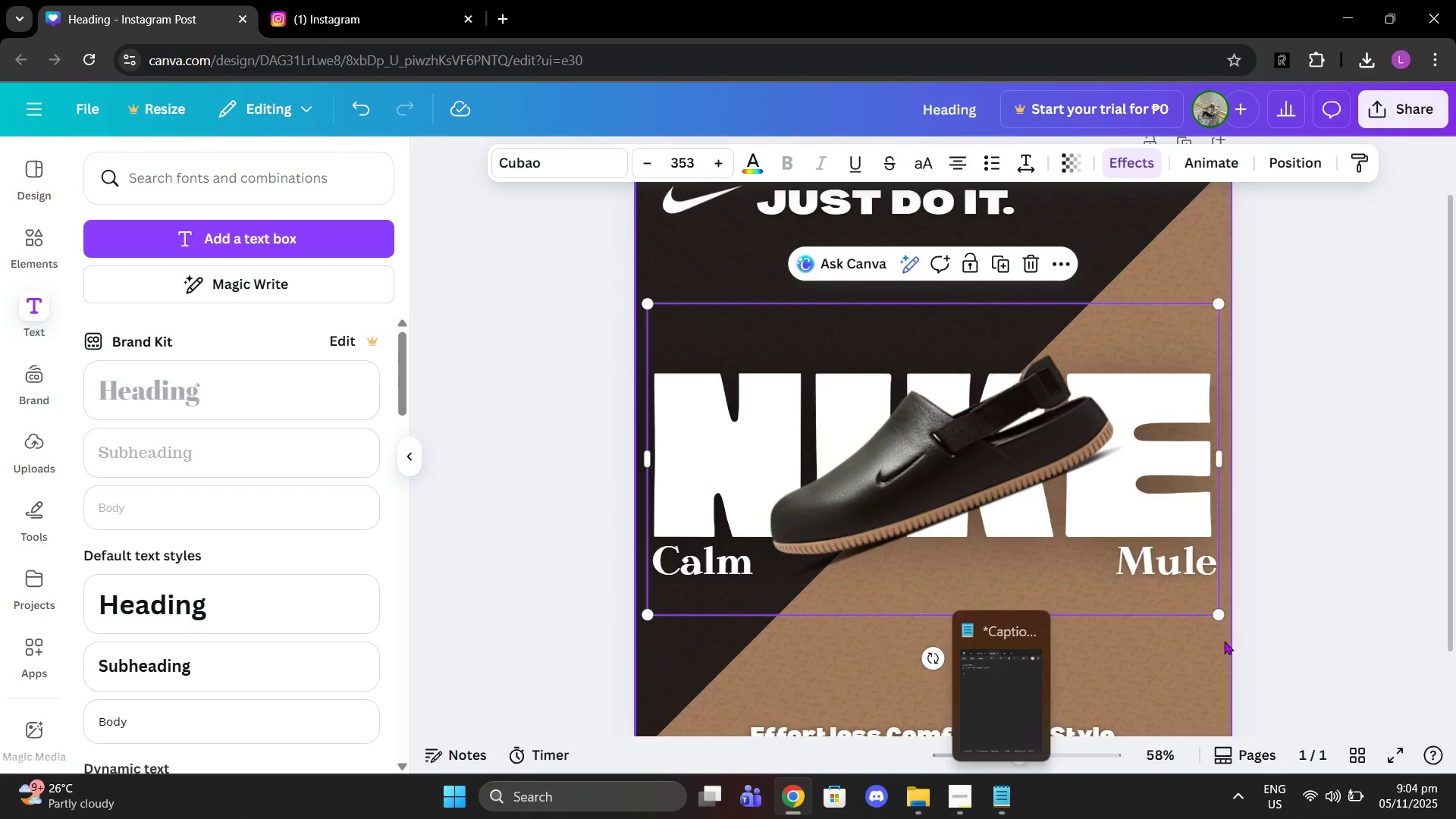 
left_click([1295, 619])
 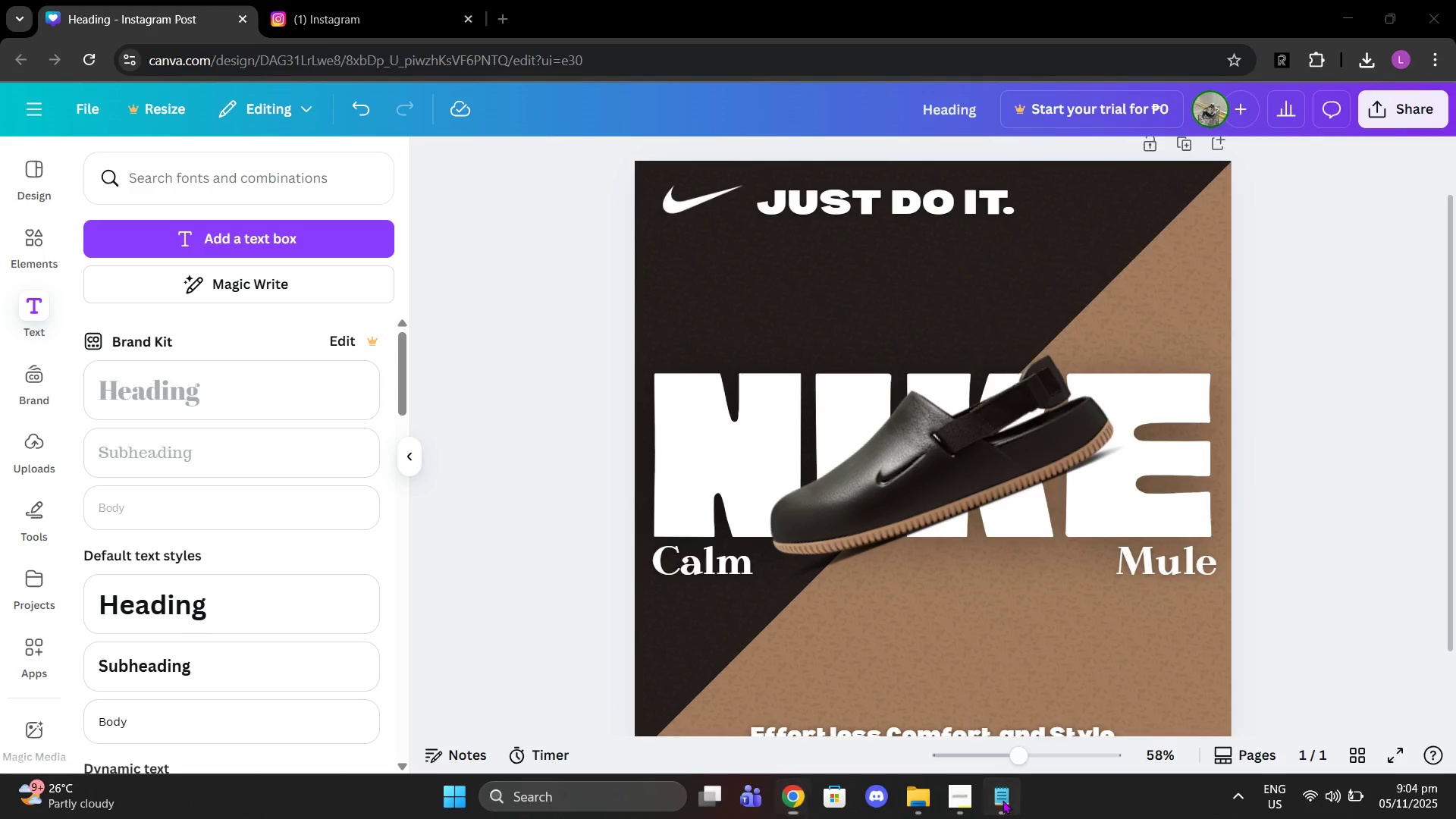 
left_click([1003, 800])